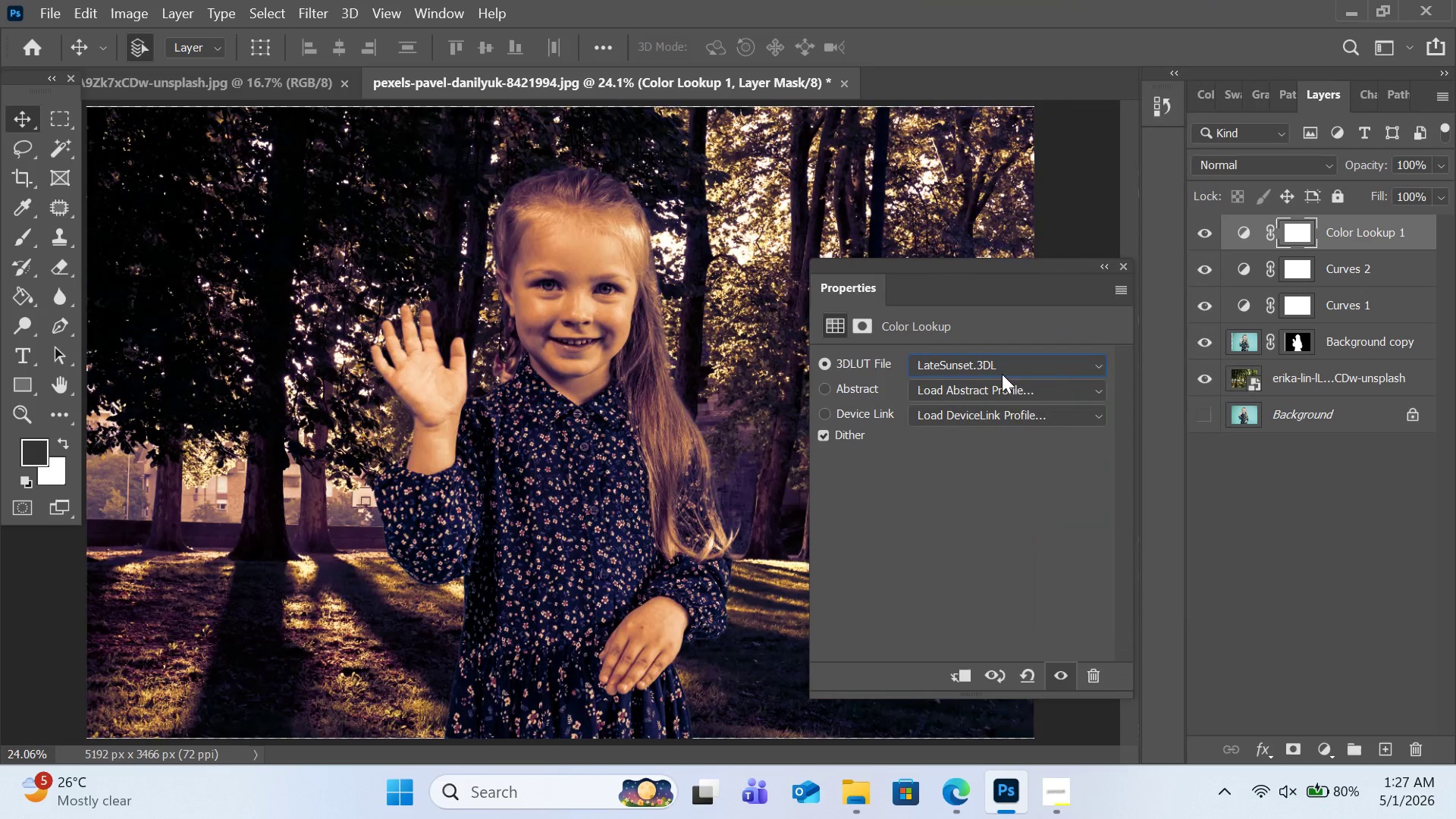 
left_click([1002, 366])
 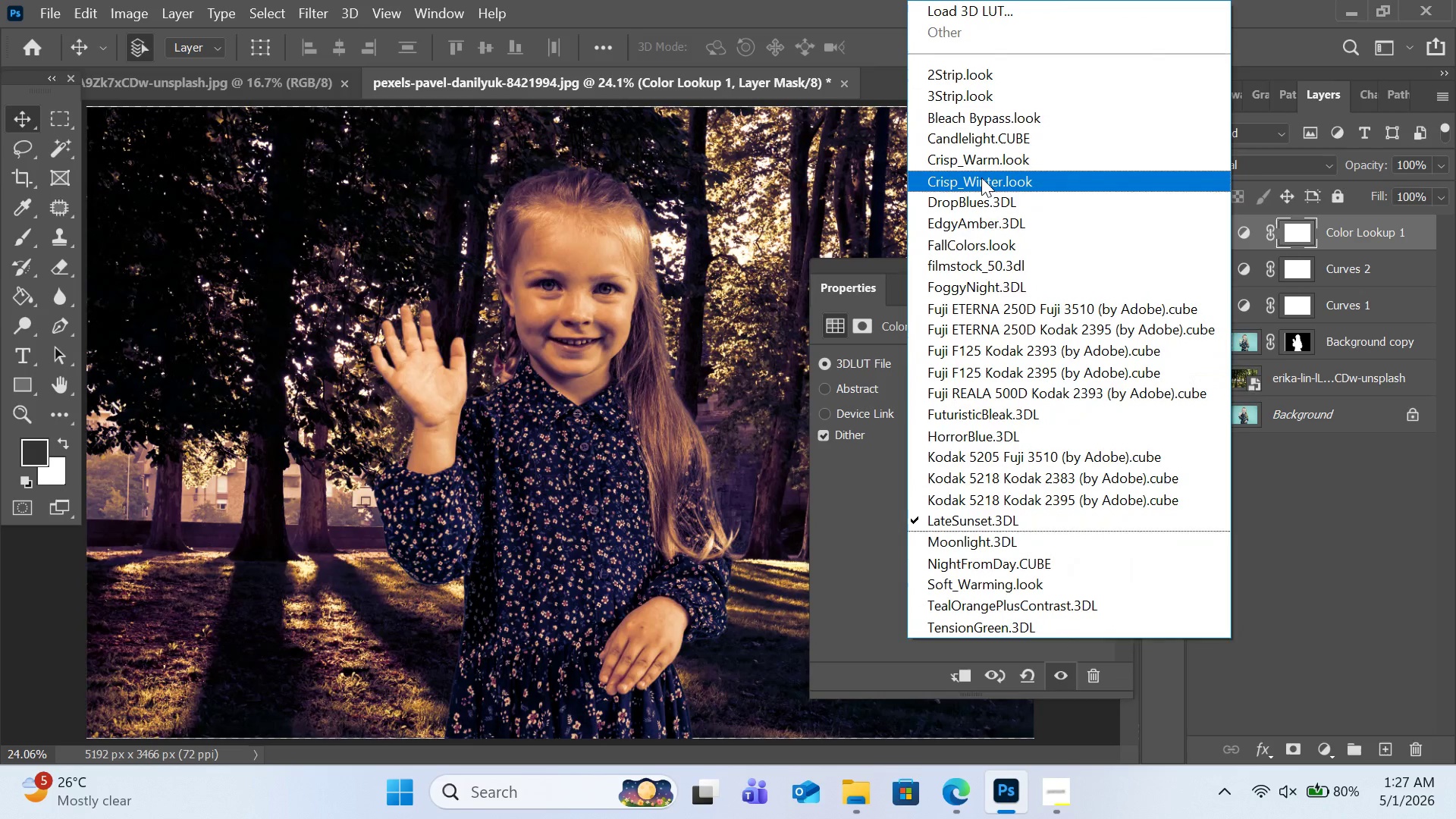 
left_click([1009, 181])
 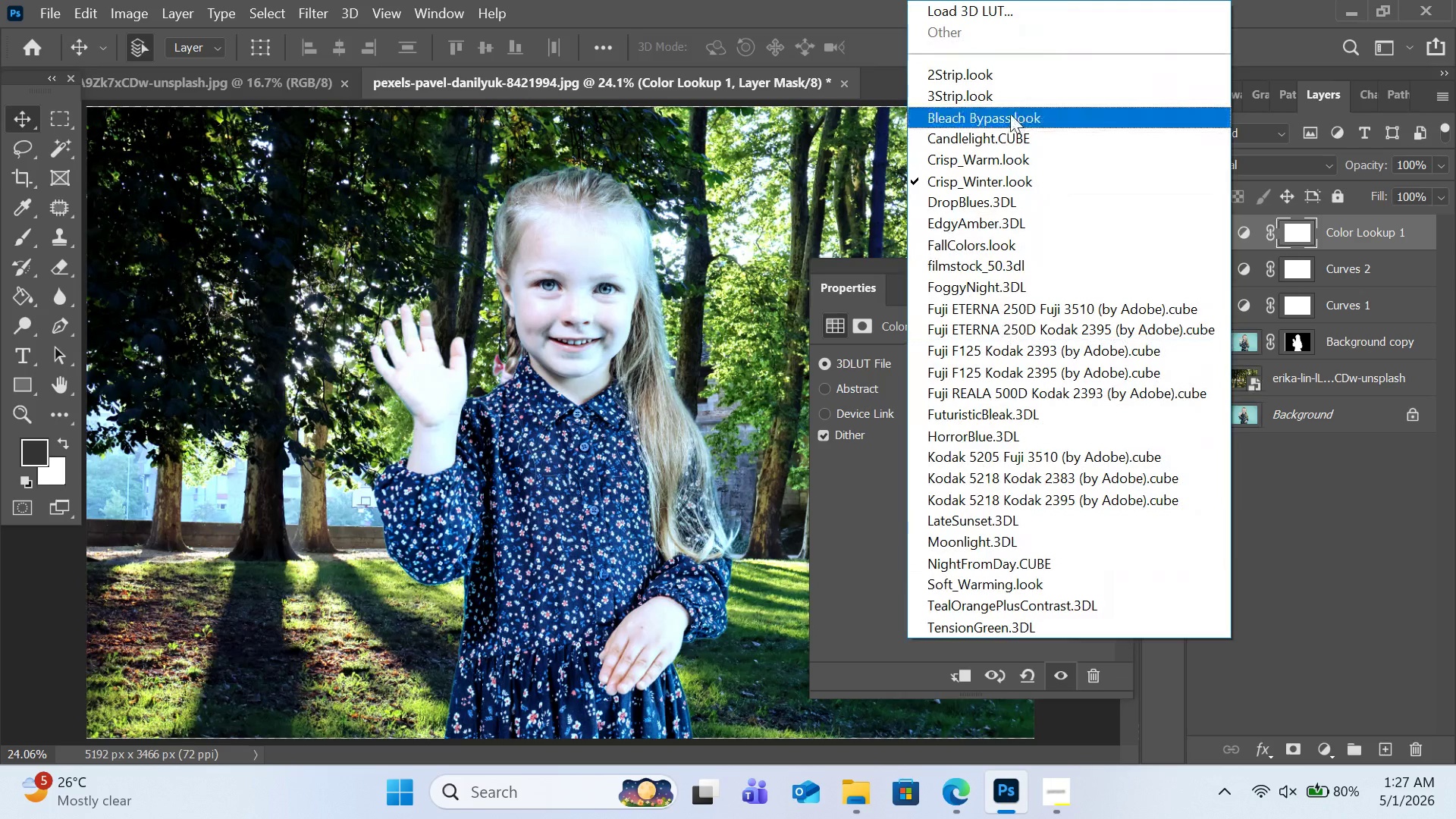 
left_click([1017, 78])
 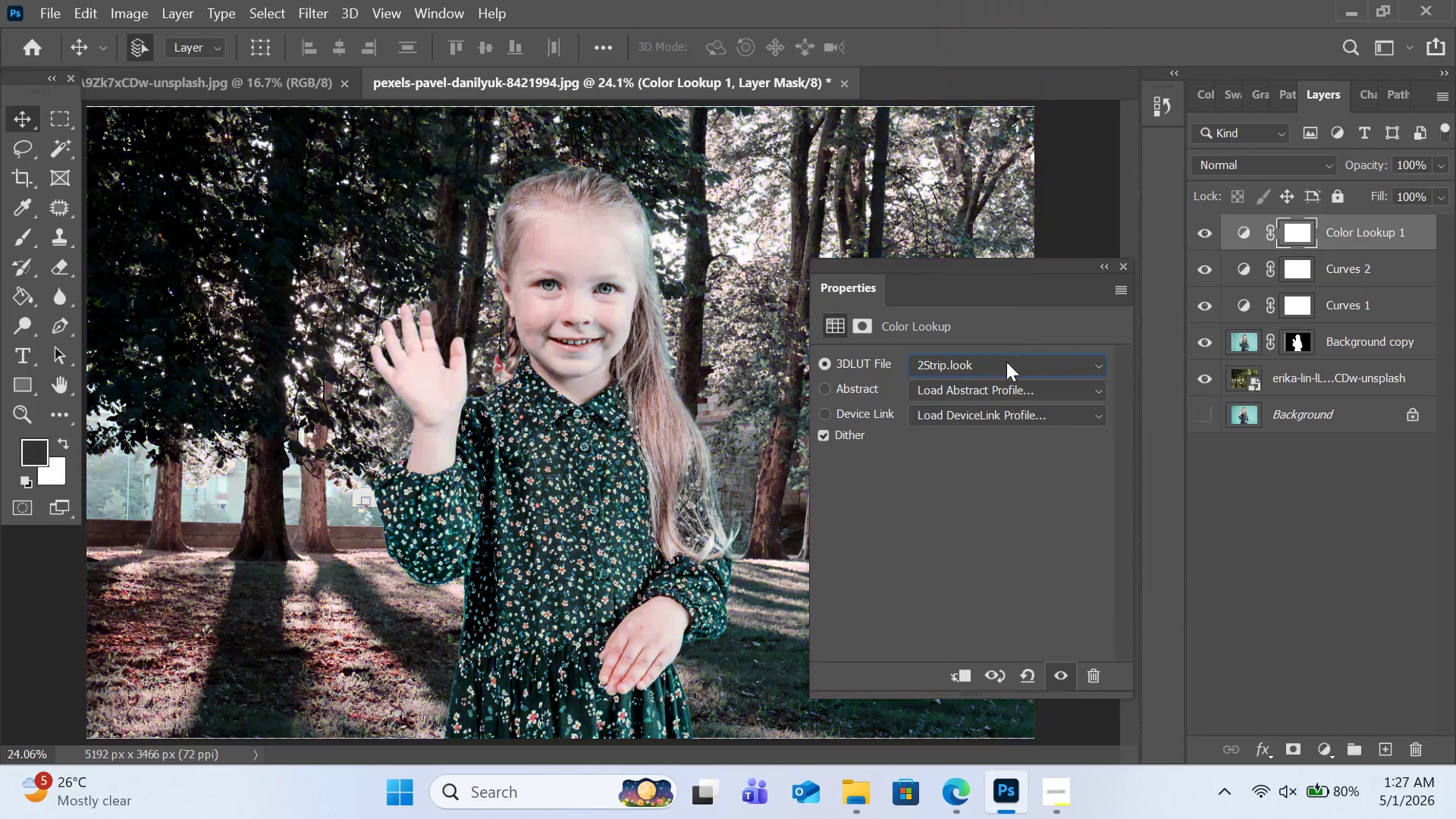 
left_click([1006, 362])
 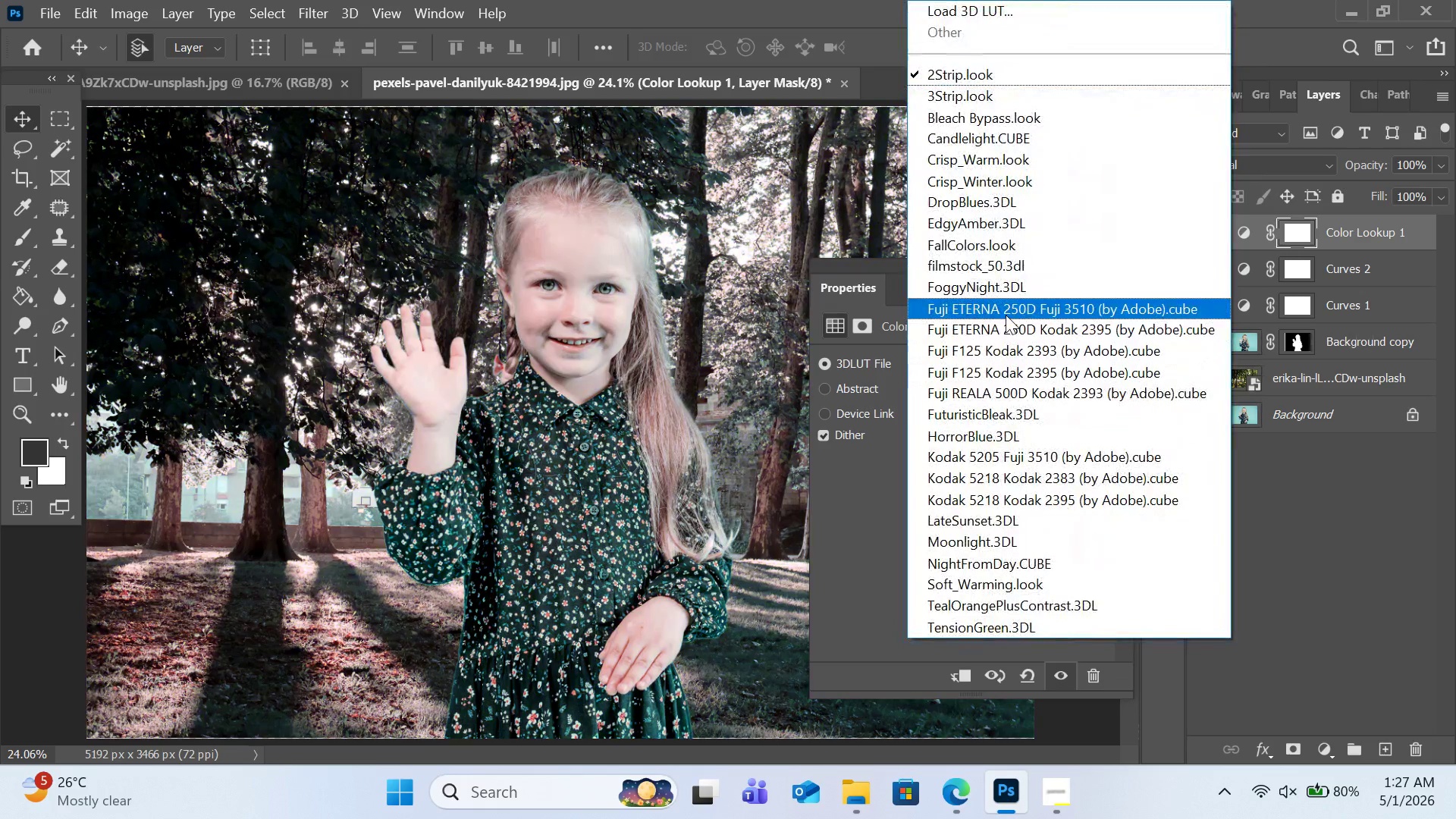 
left_click([1006, 315])
 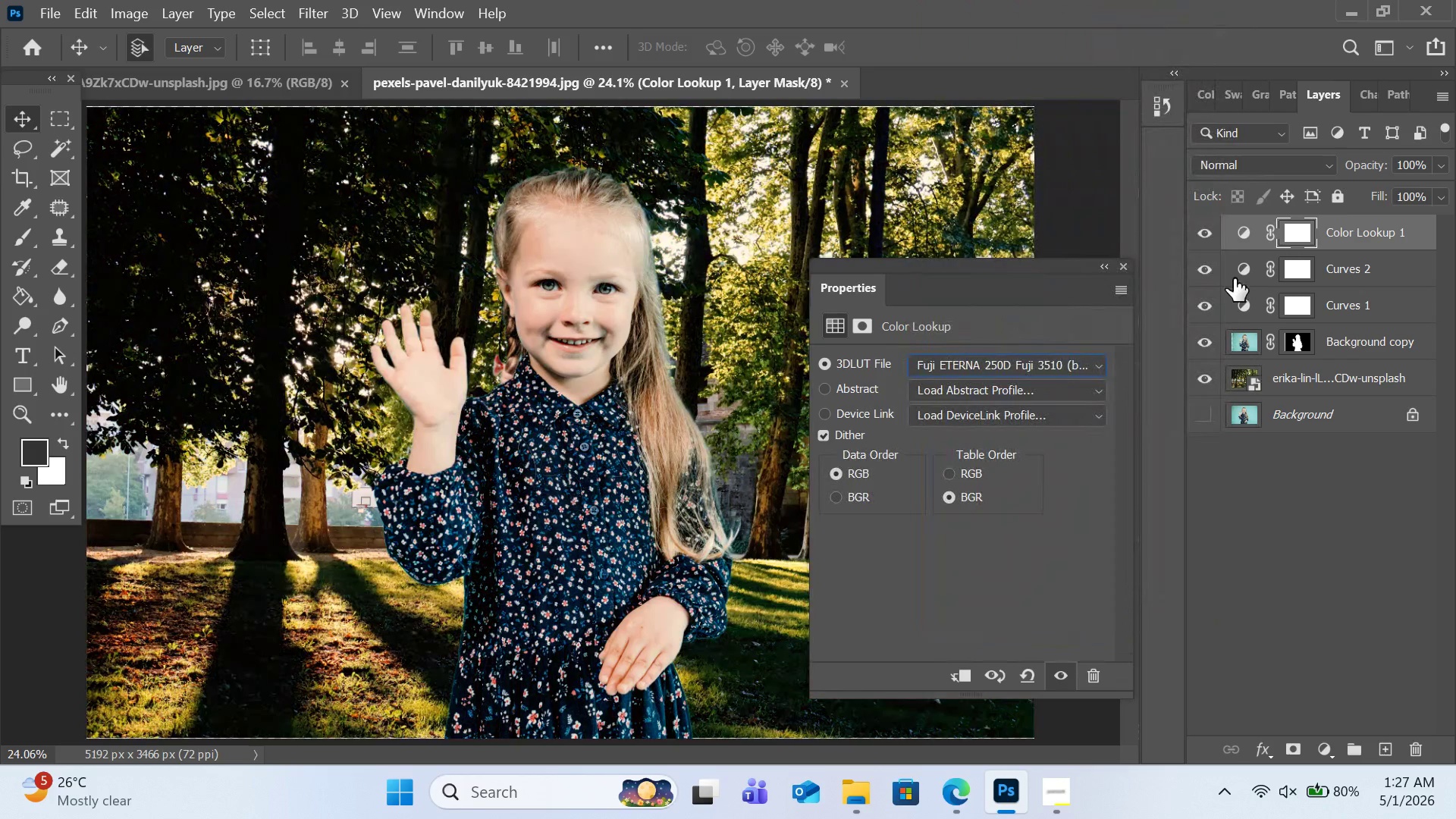 
wait(5.12)
 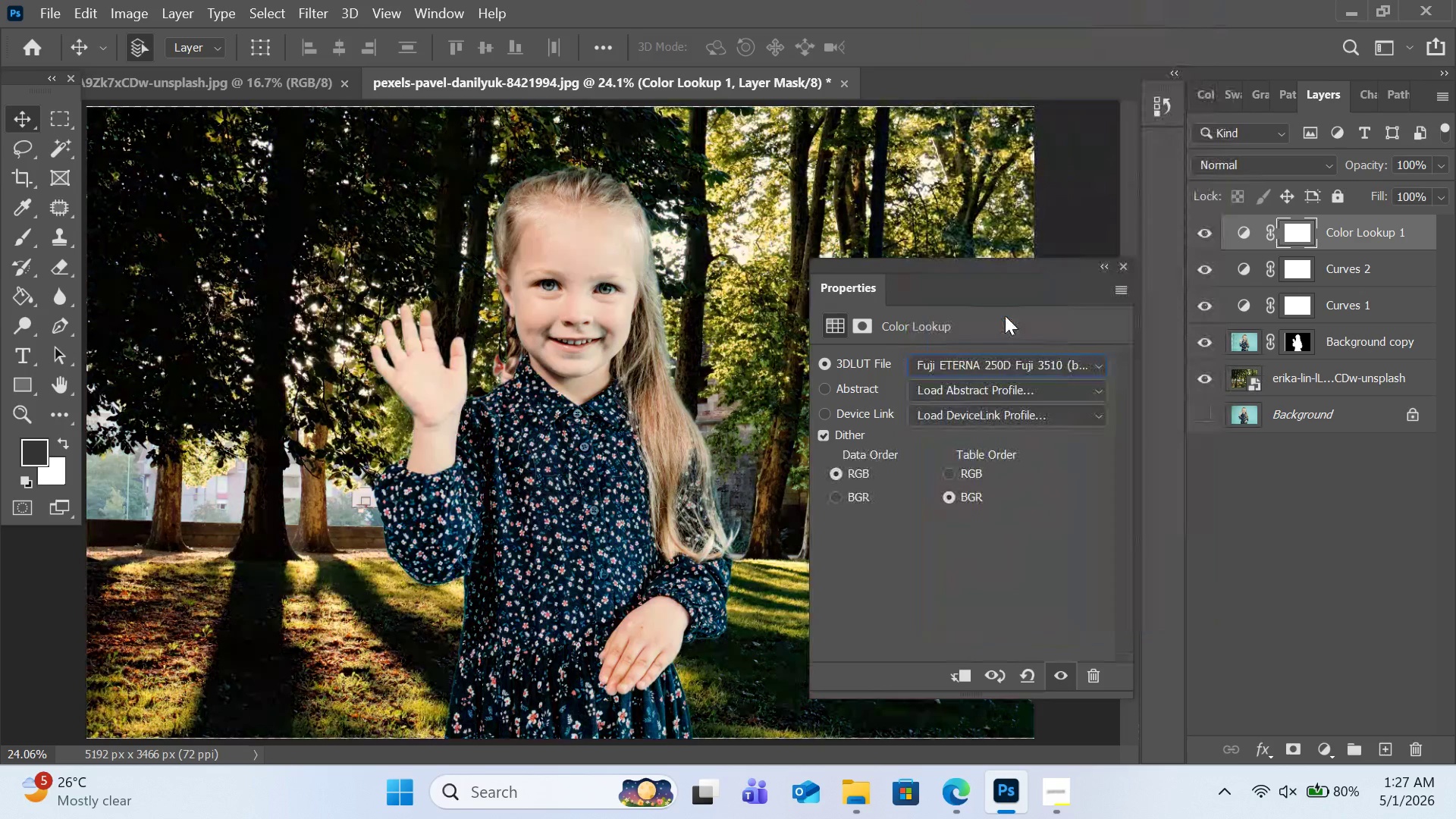 
left_click([1435, 168])
 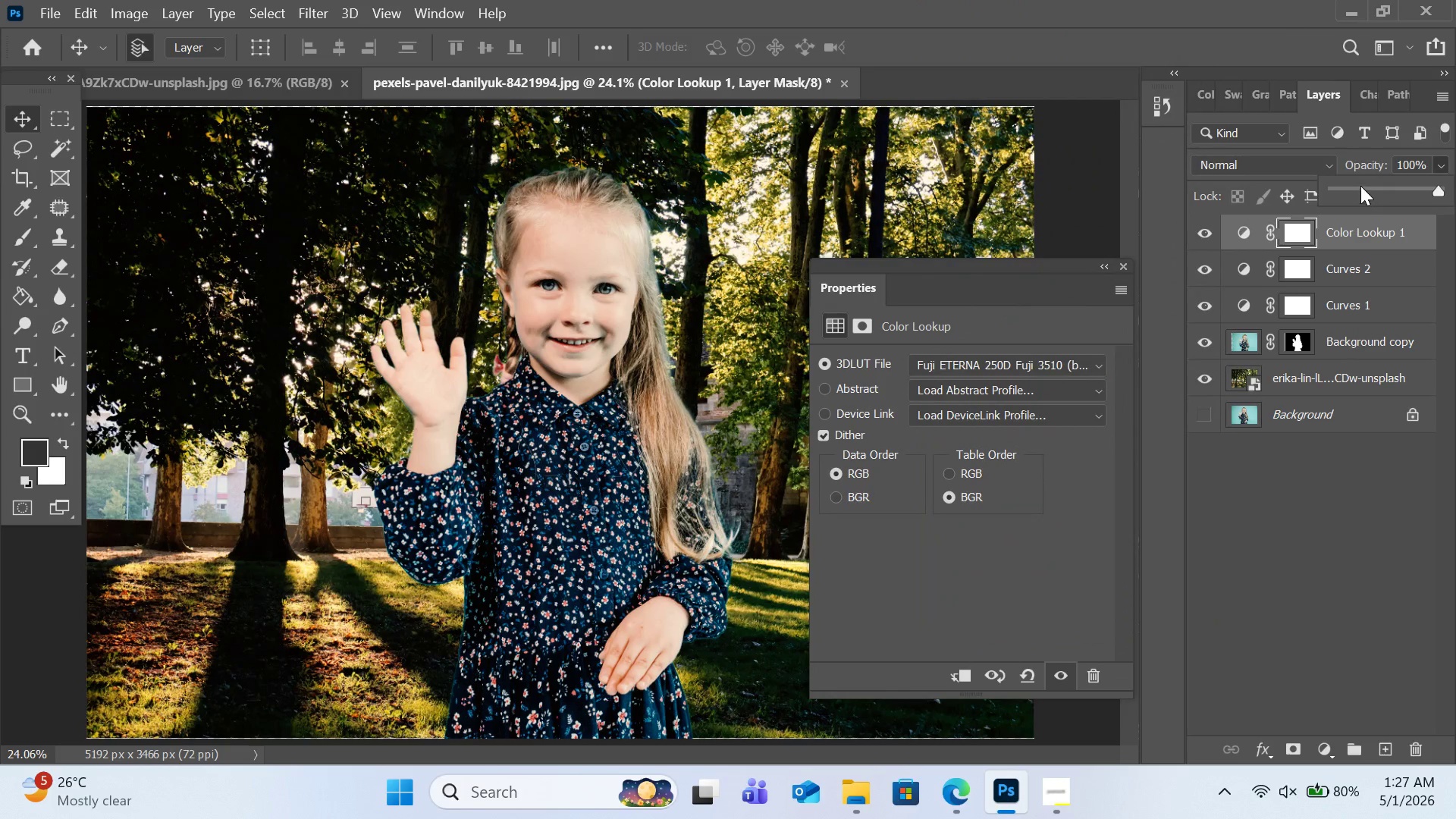 
left_click([1360, 186])
 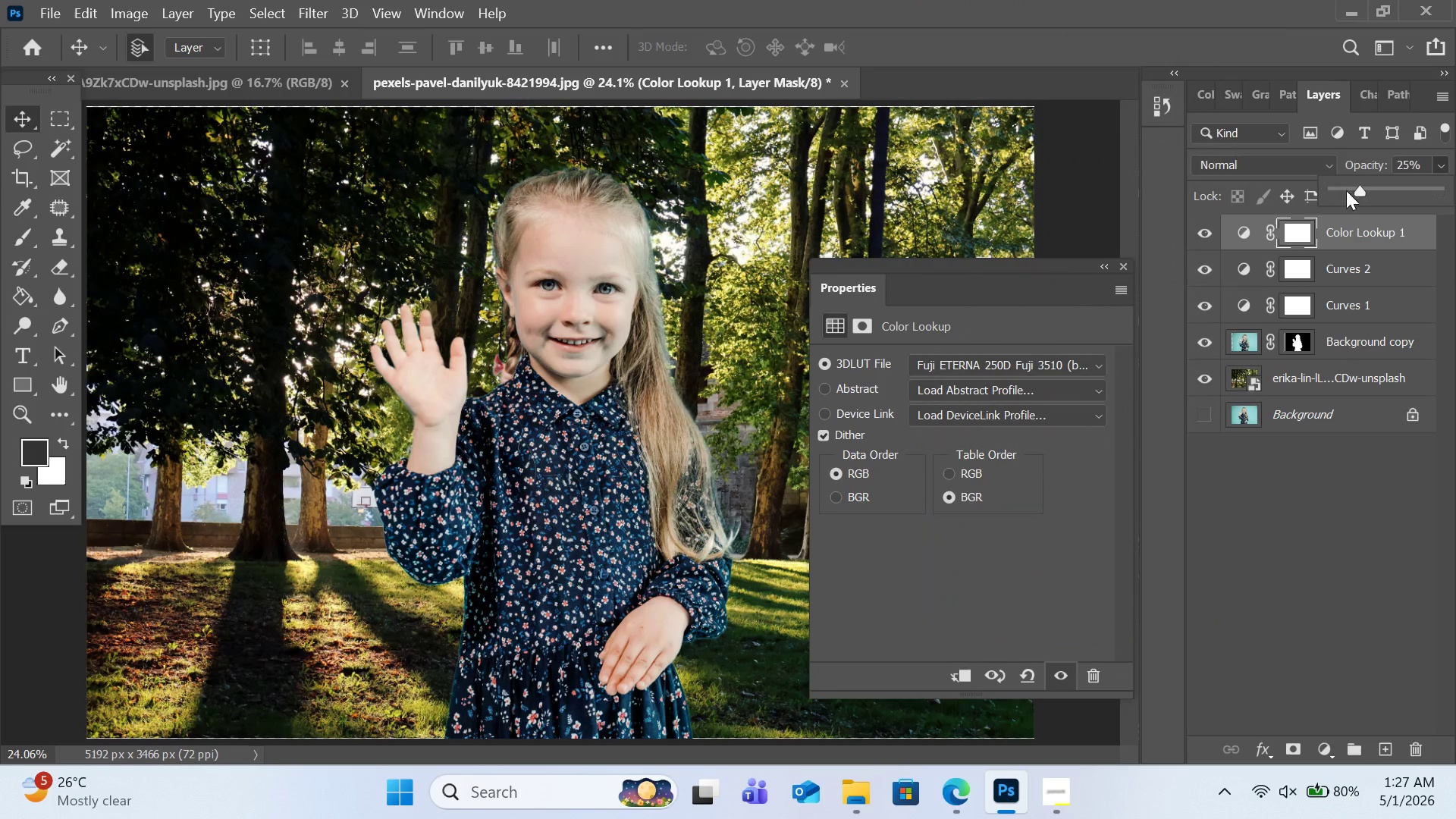 
left_click([1346, 190])
 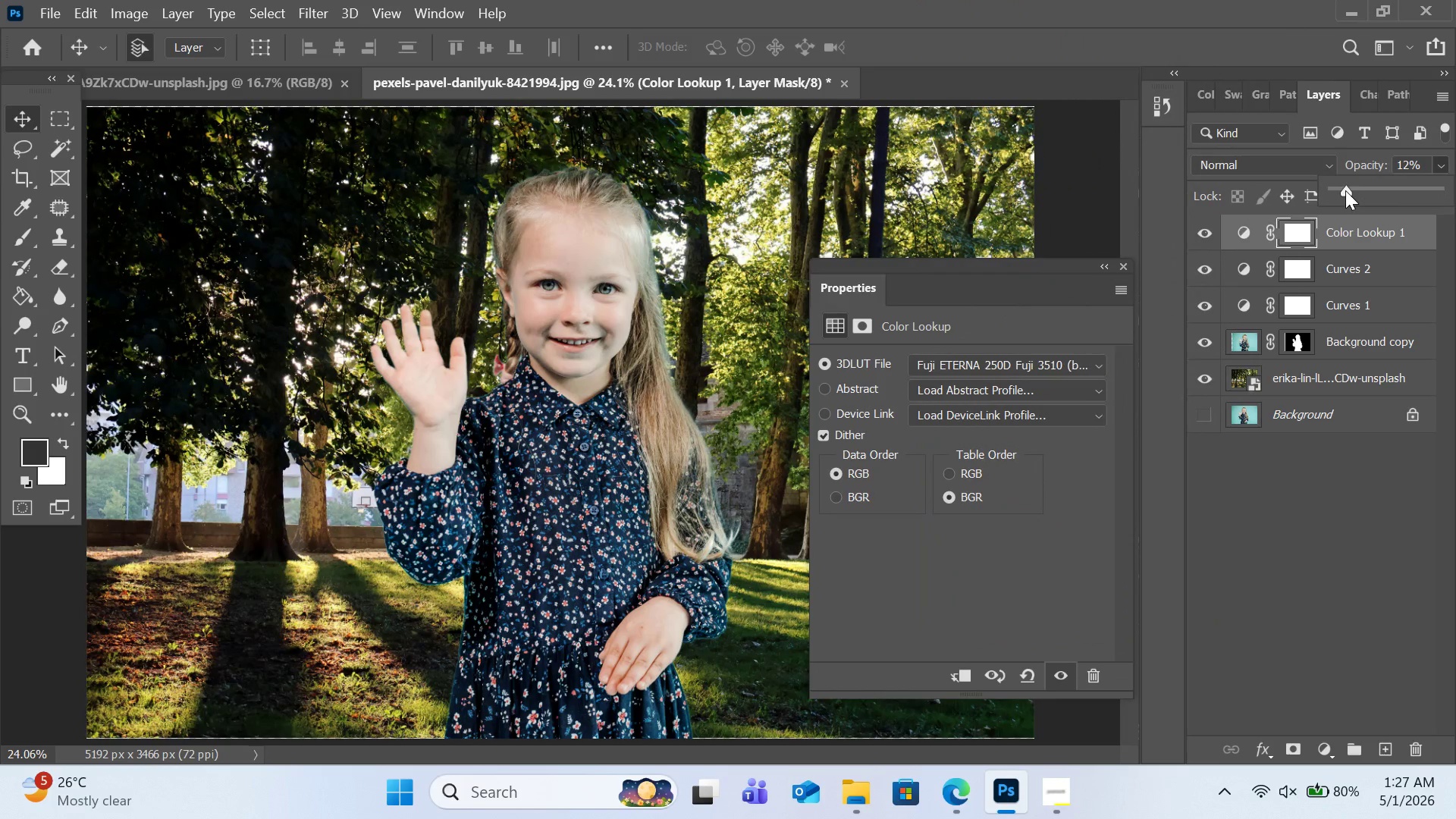 
left_click([1340, 191])
 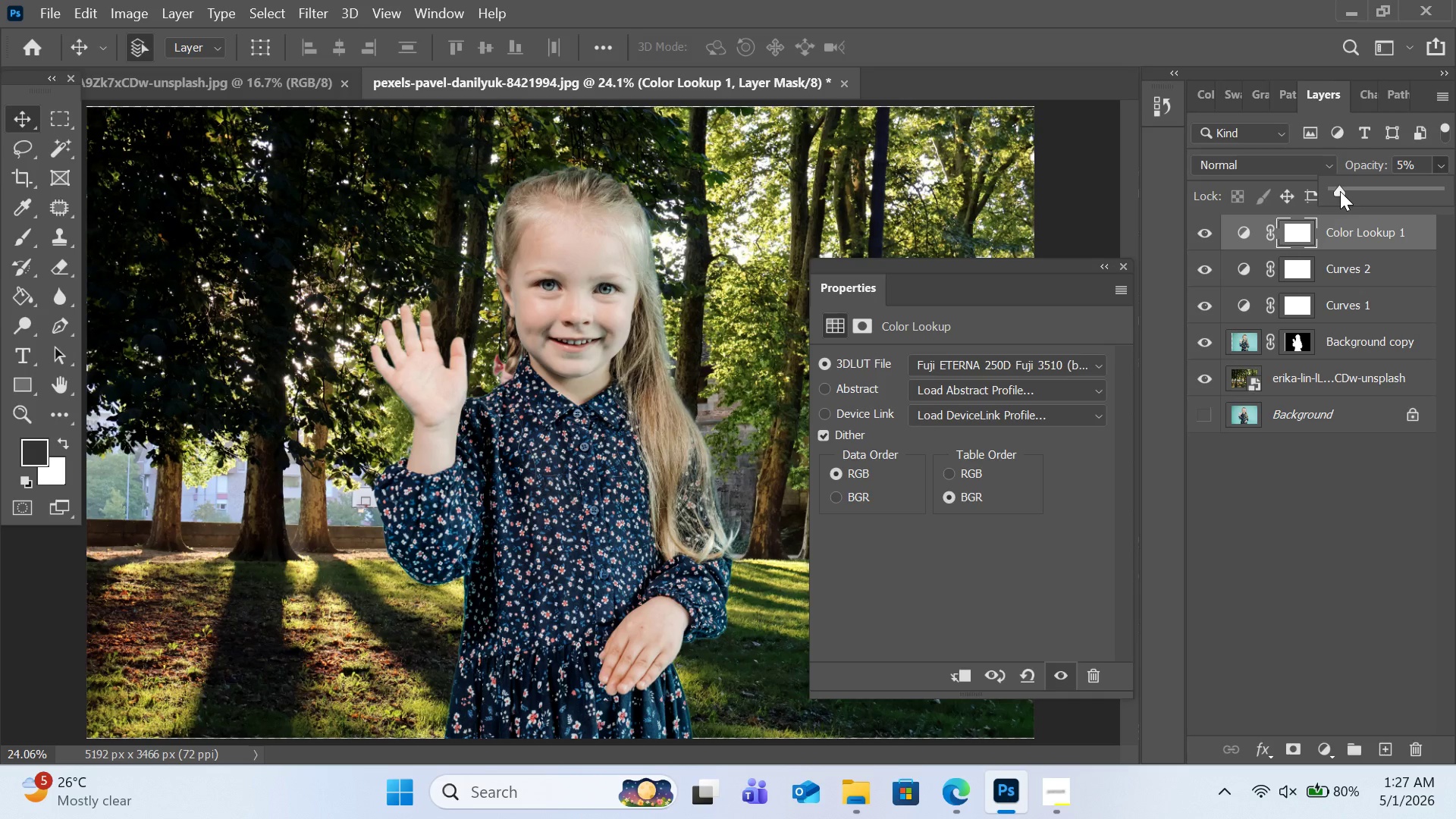 
left_click_drag(start_coordinate=[1340, 191], to_coordinate=[1326, 193])
 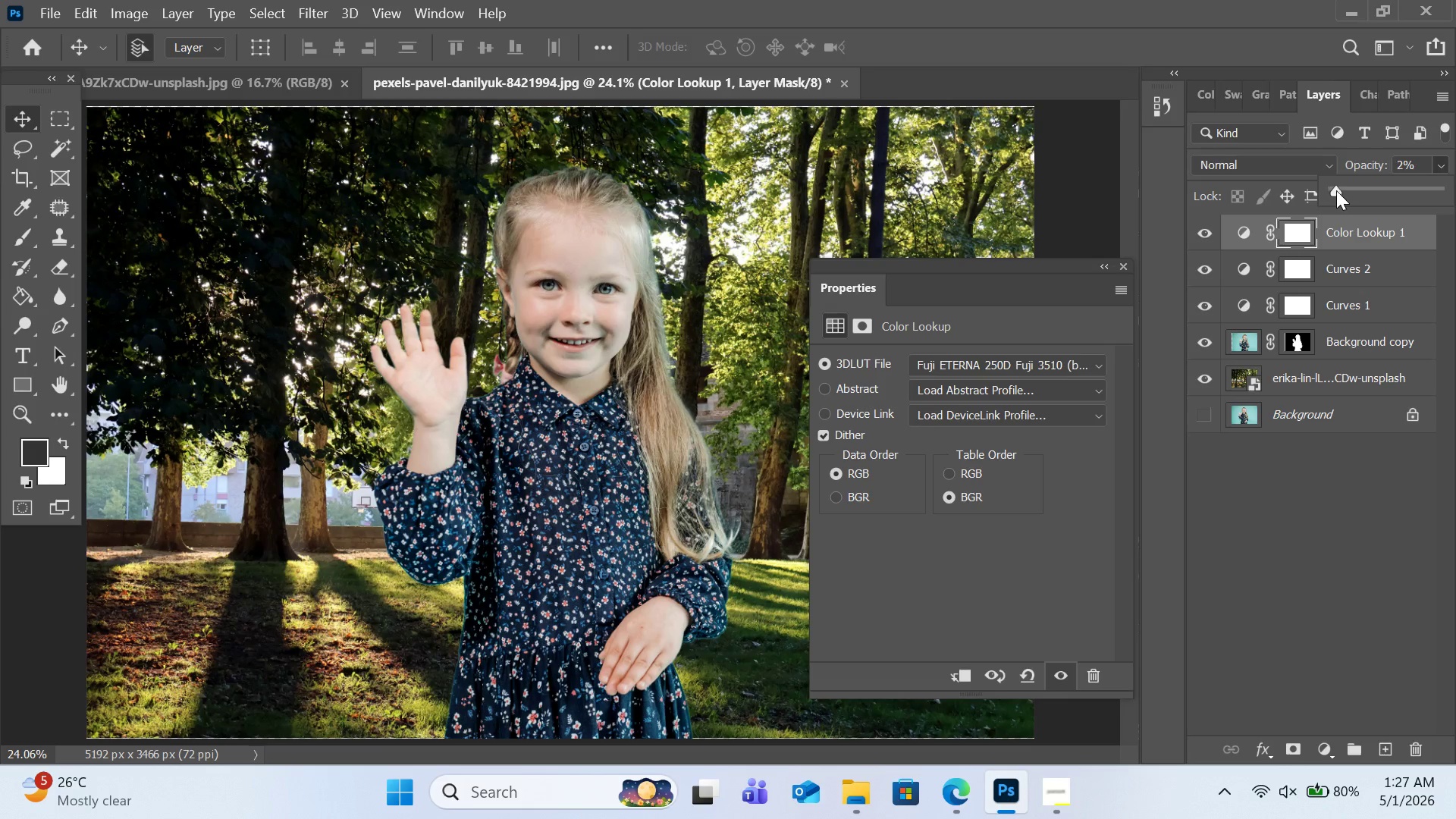 
left_click_drag(start_coordinate=[1336, 190], to_coordinate=[1376, 188])
 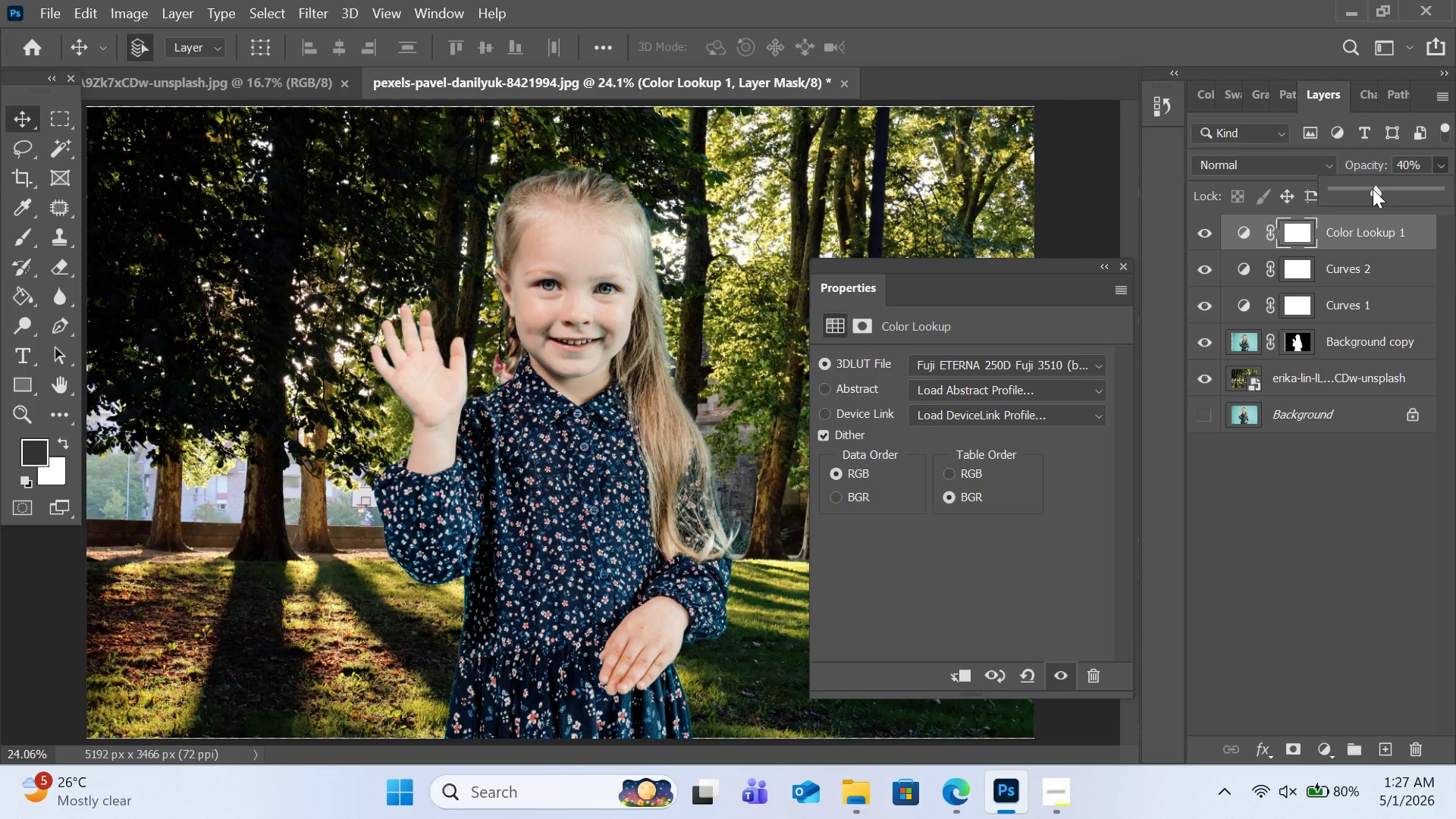 
left_click_drag(start_coordinate=[1373, 189], to_coordinate=[1319, 196])
 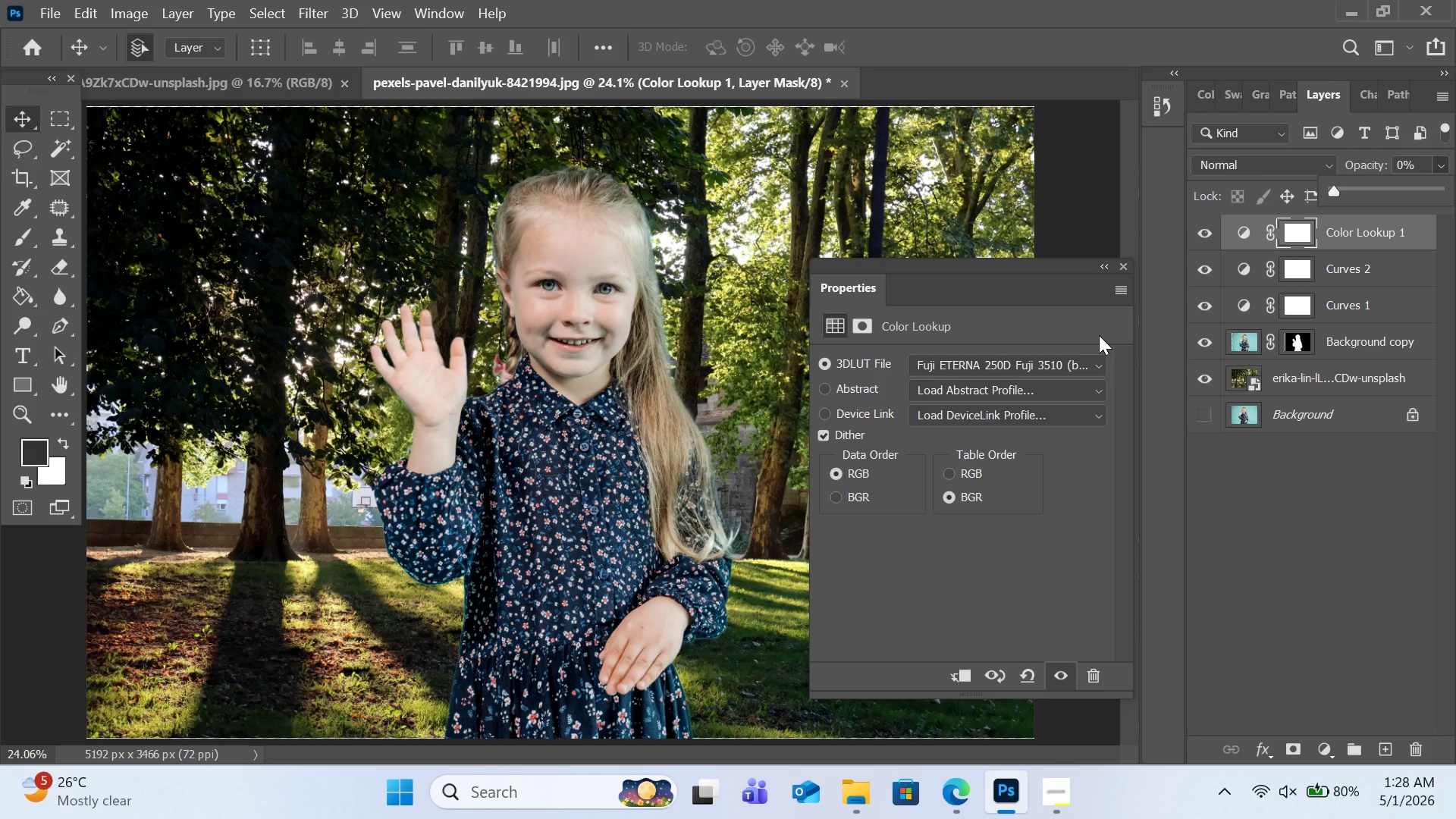 
left_click([1055, 366])
 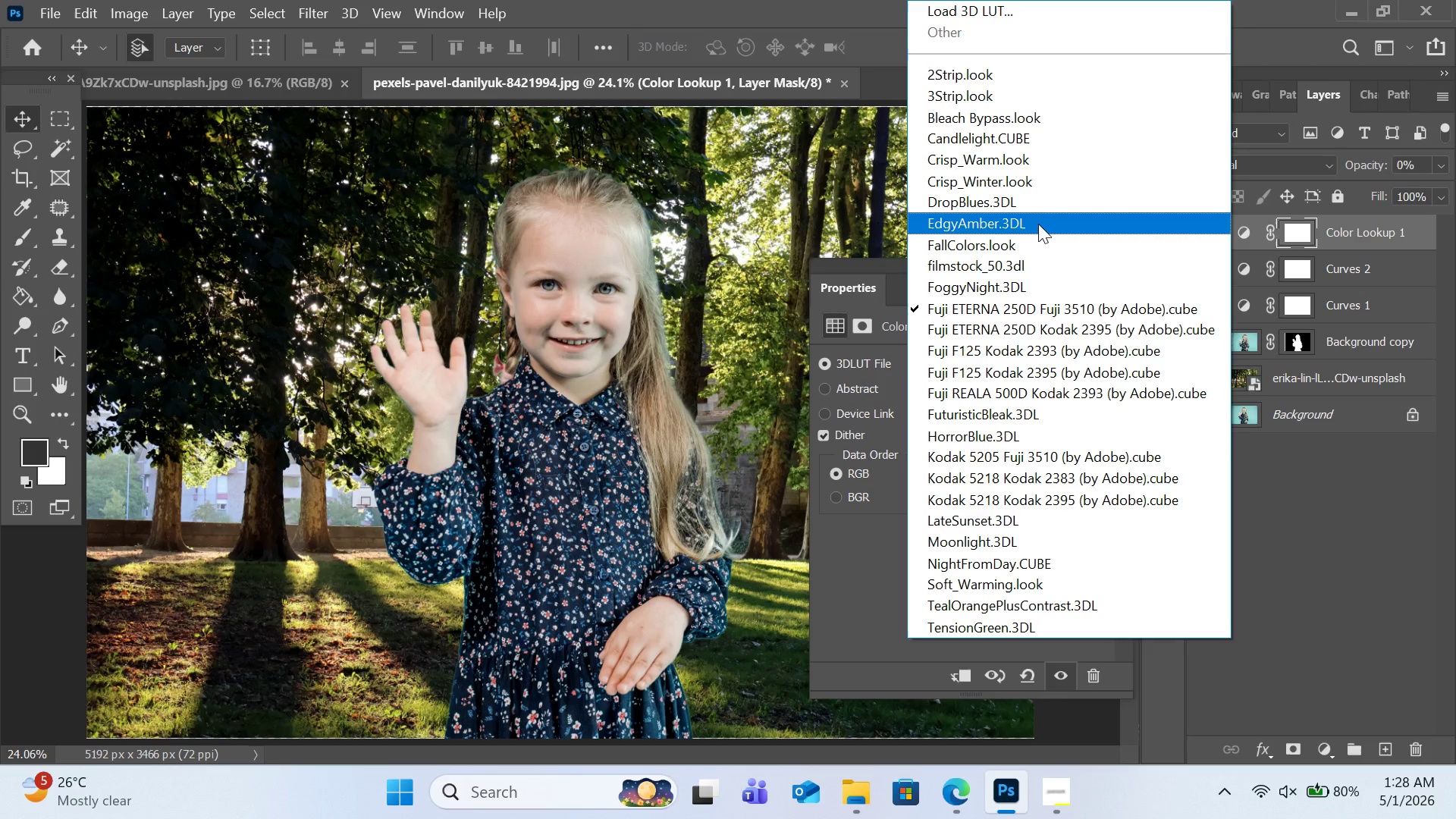 
left_click([1038, 222])
 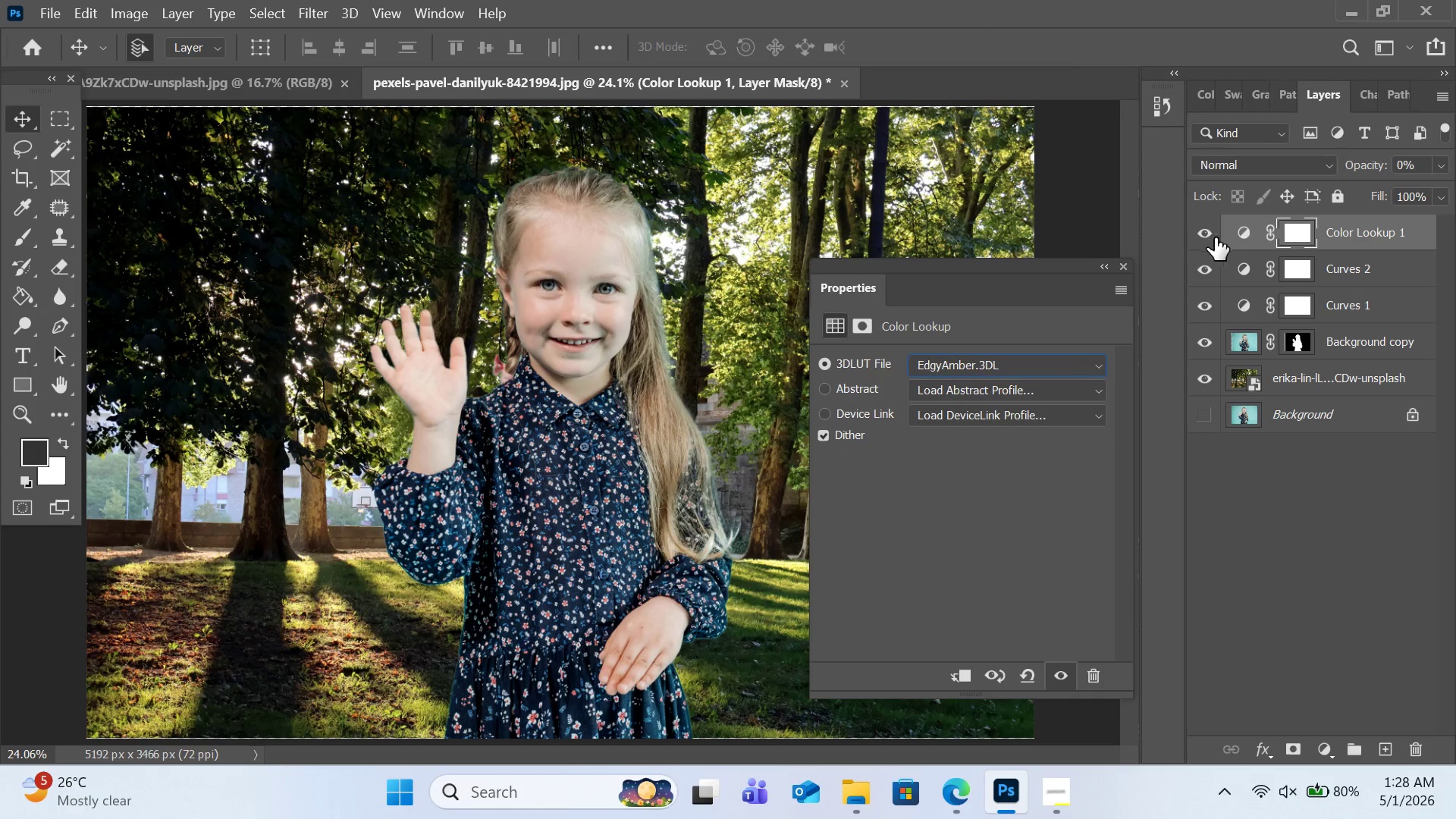 
left_click([1058, 365])
 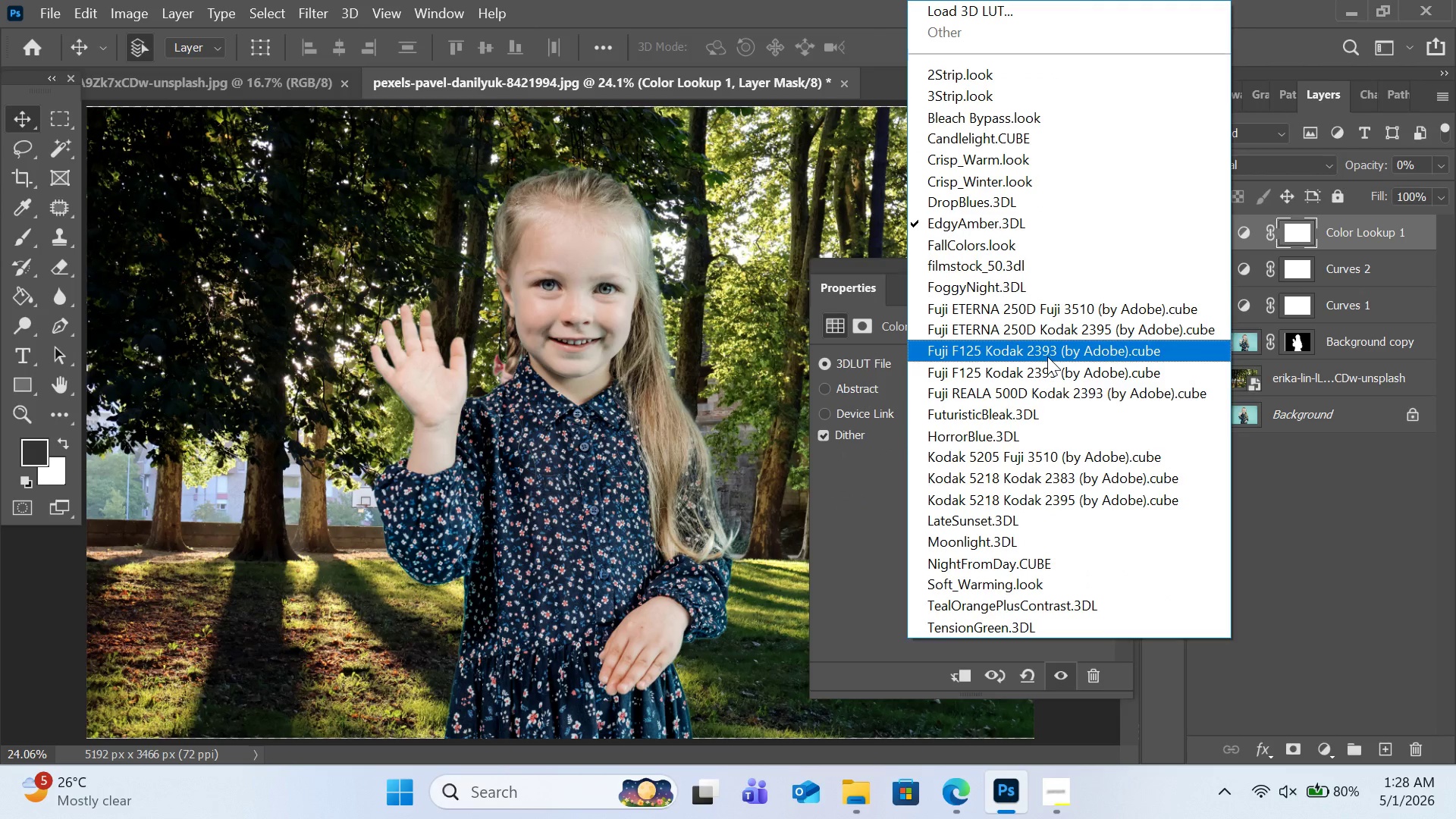 
left_click([1047, 354])
 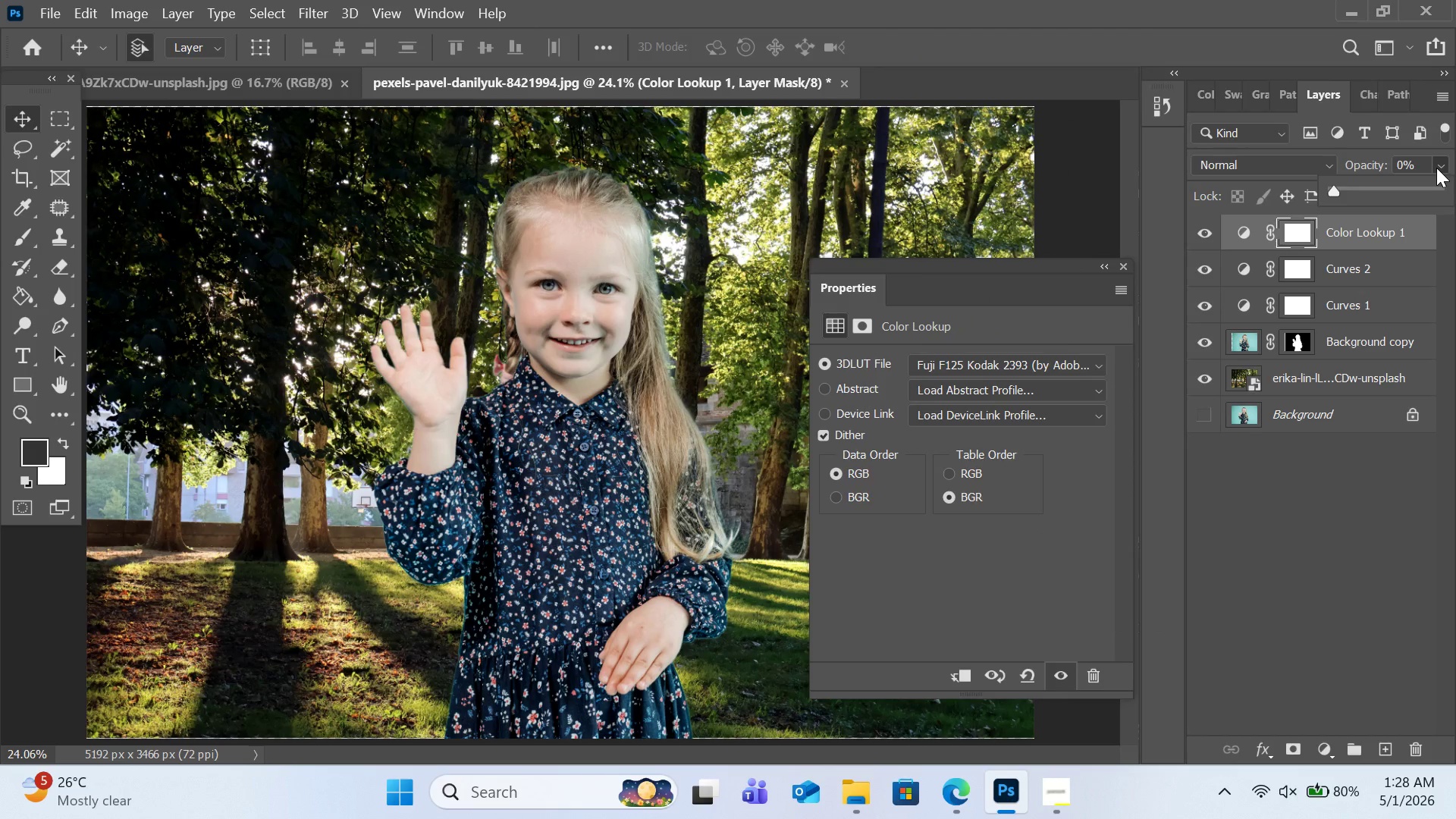 
double_click([1419, 186])
 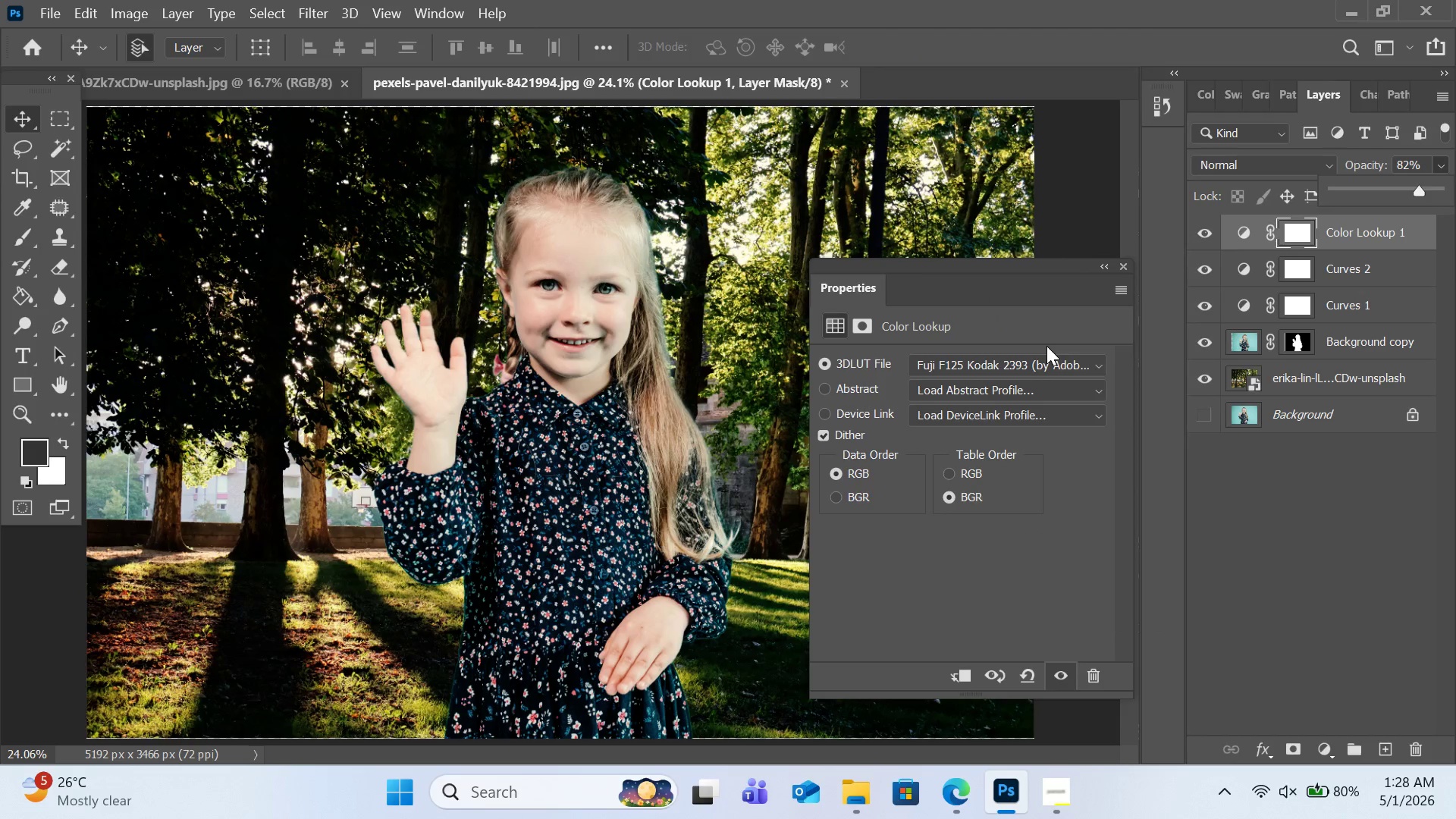 
left_click([1043, 365])
 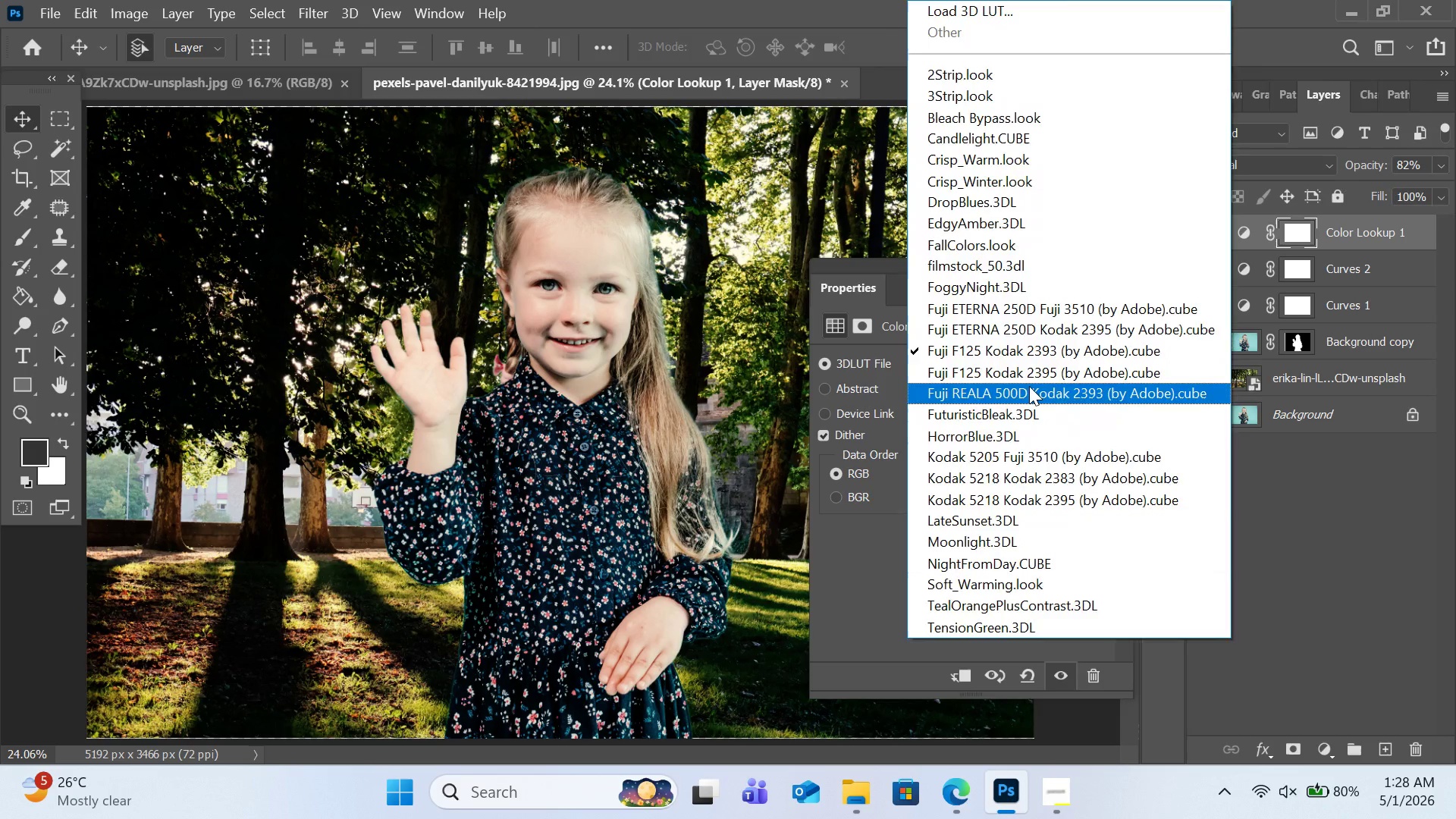 
left_click([1029, 386])
 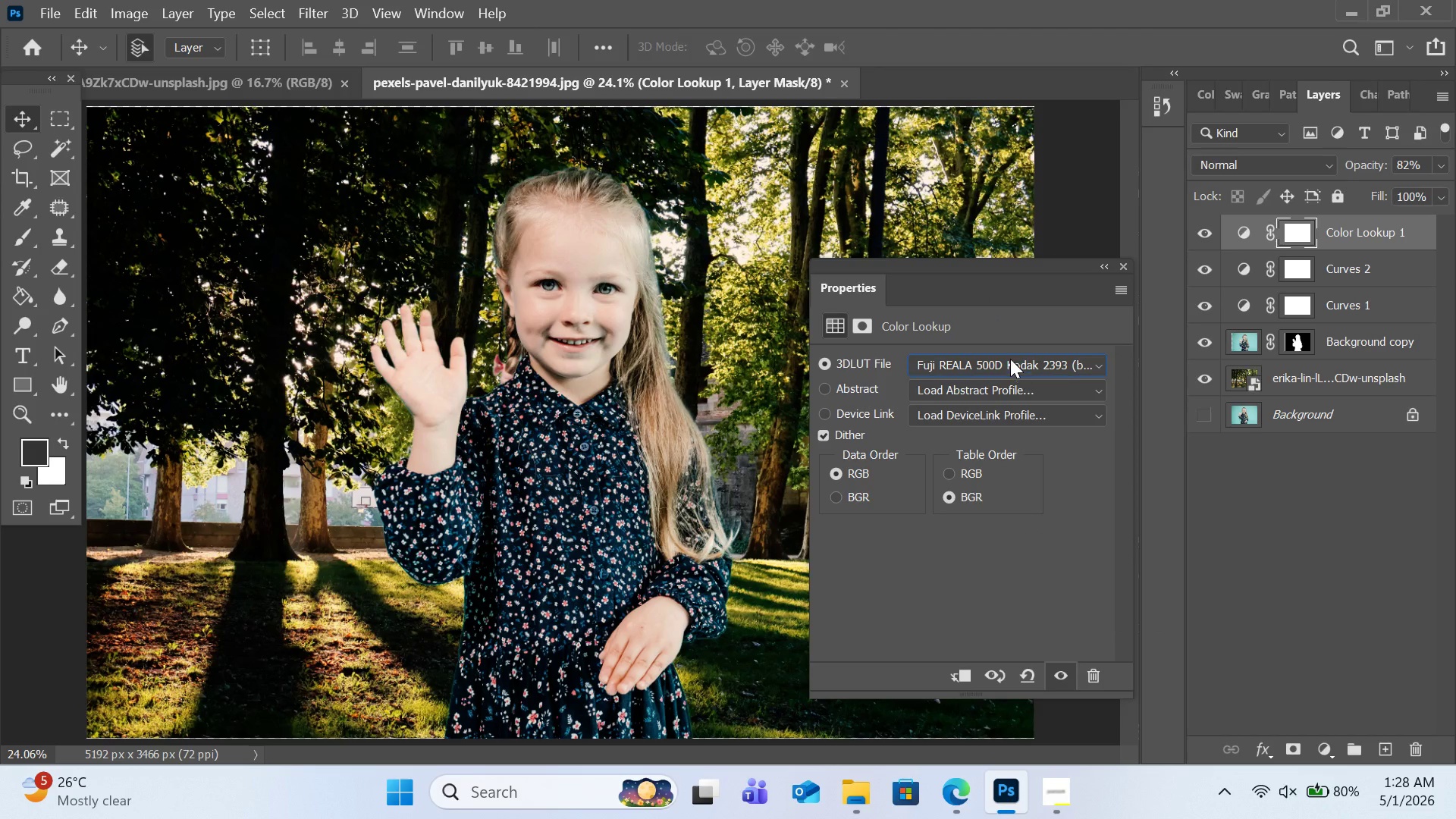 
left_click([1009, 359])
 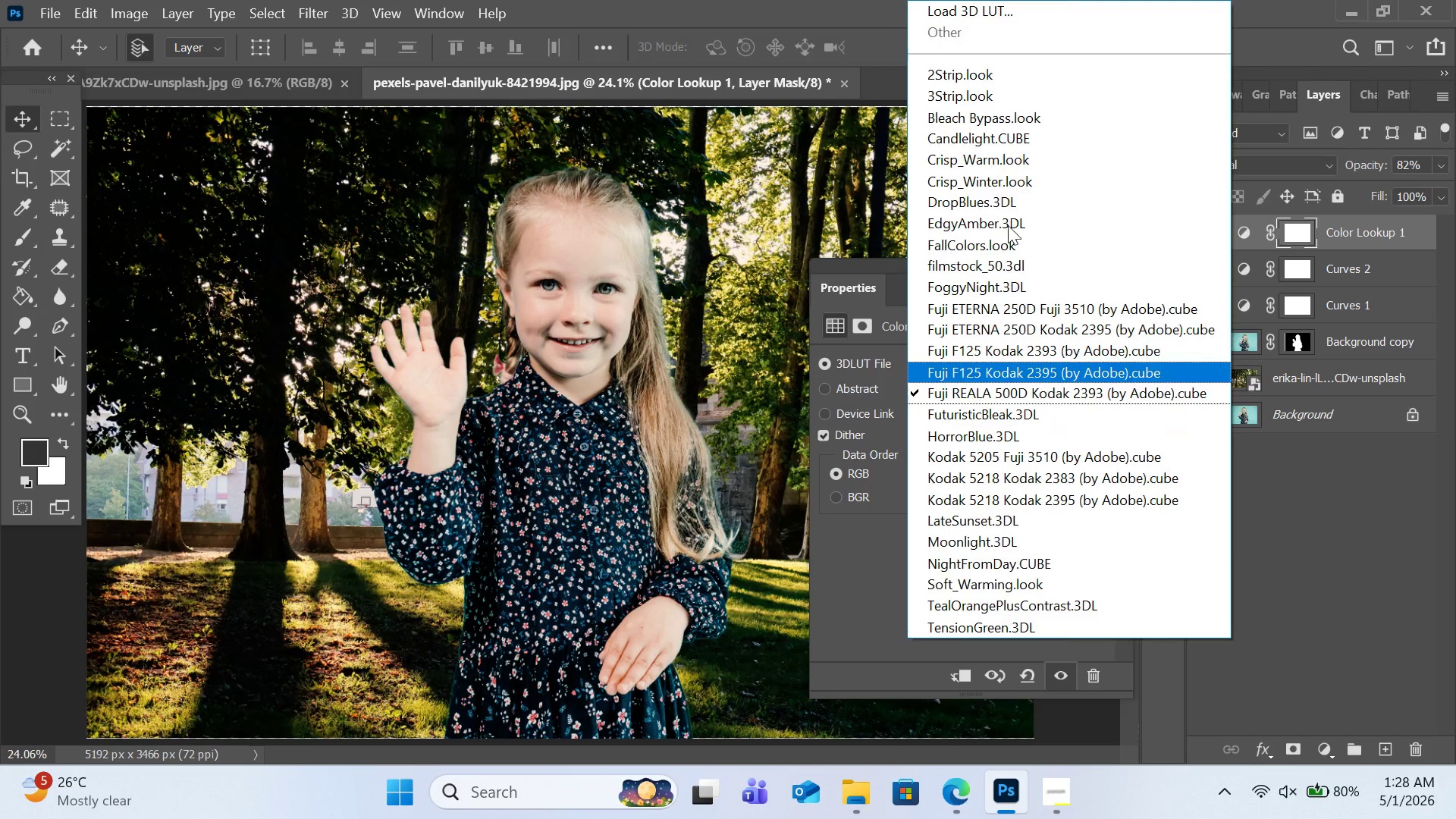 
left_click([1009, 223])
 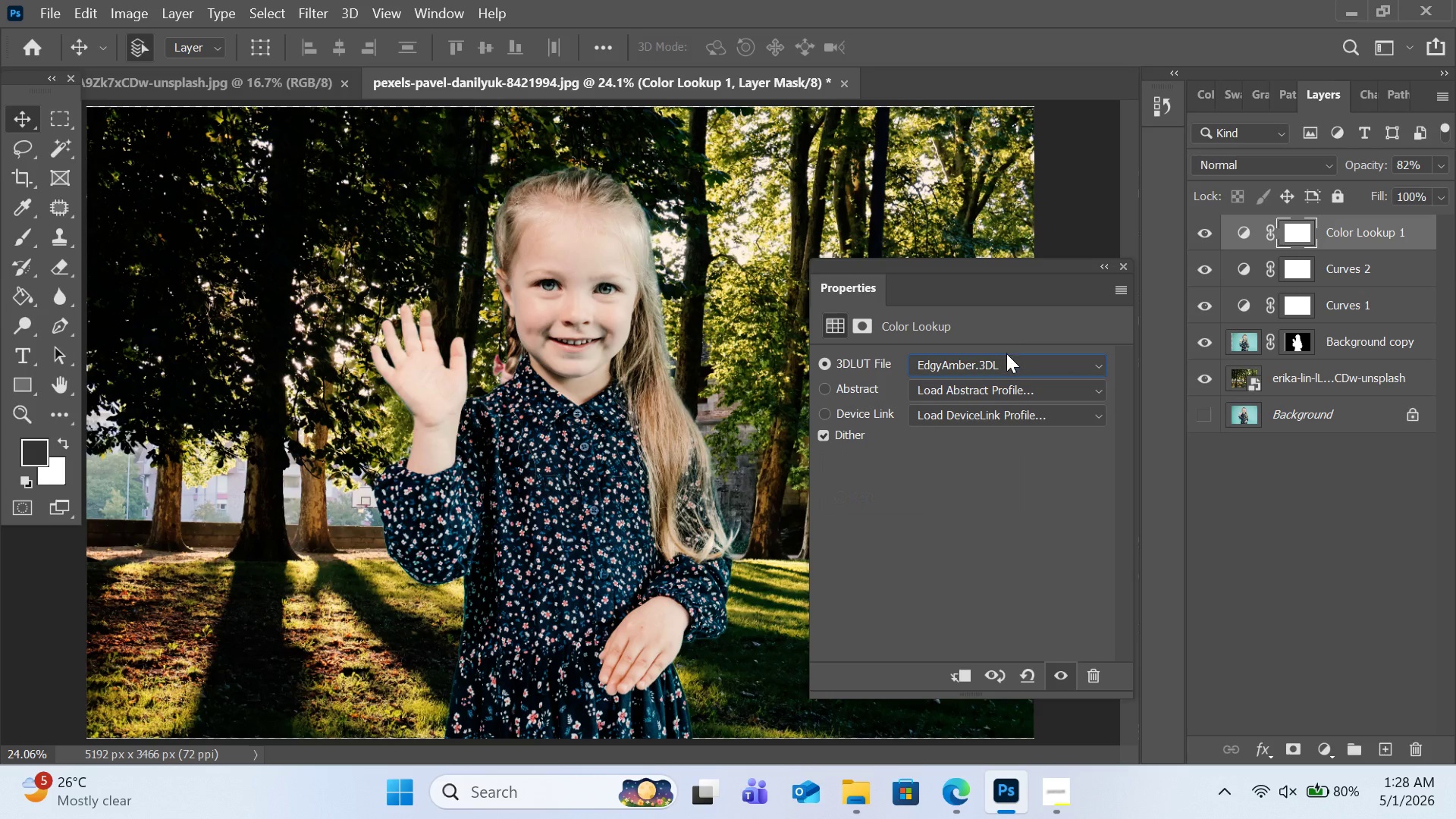 
left_click([1006, 359])
 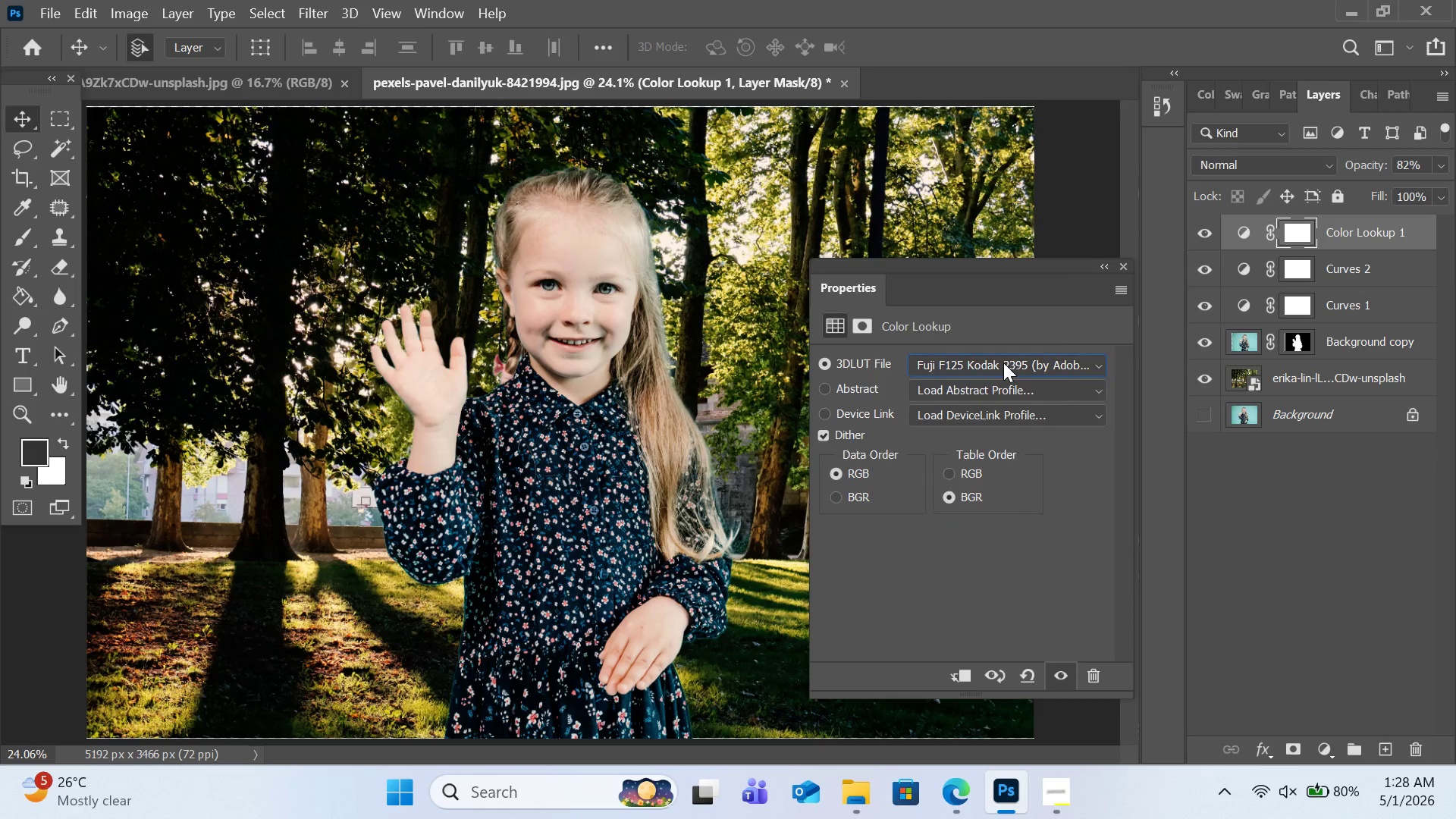 
left_click([1003, 362])
 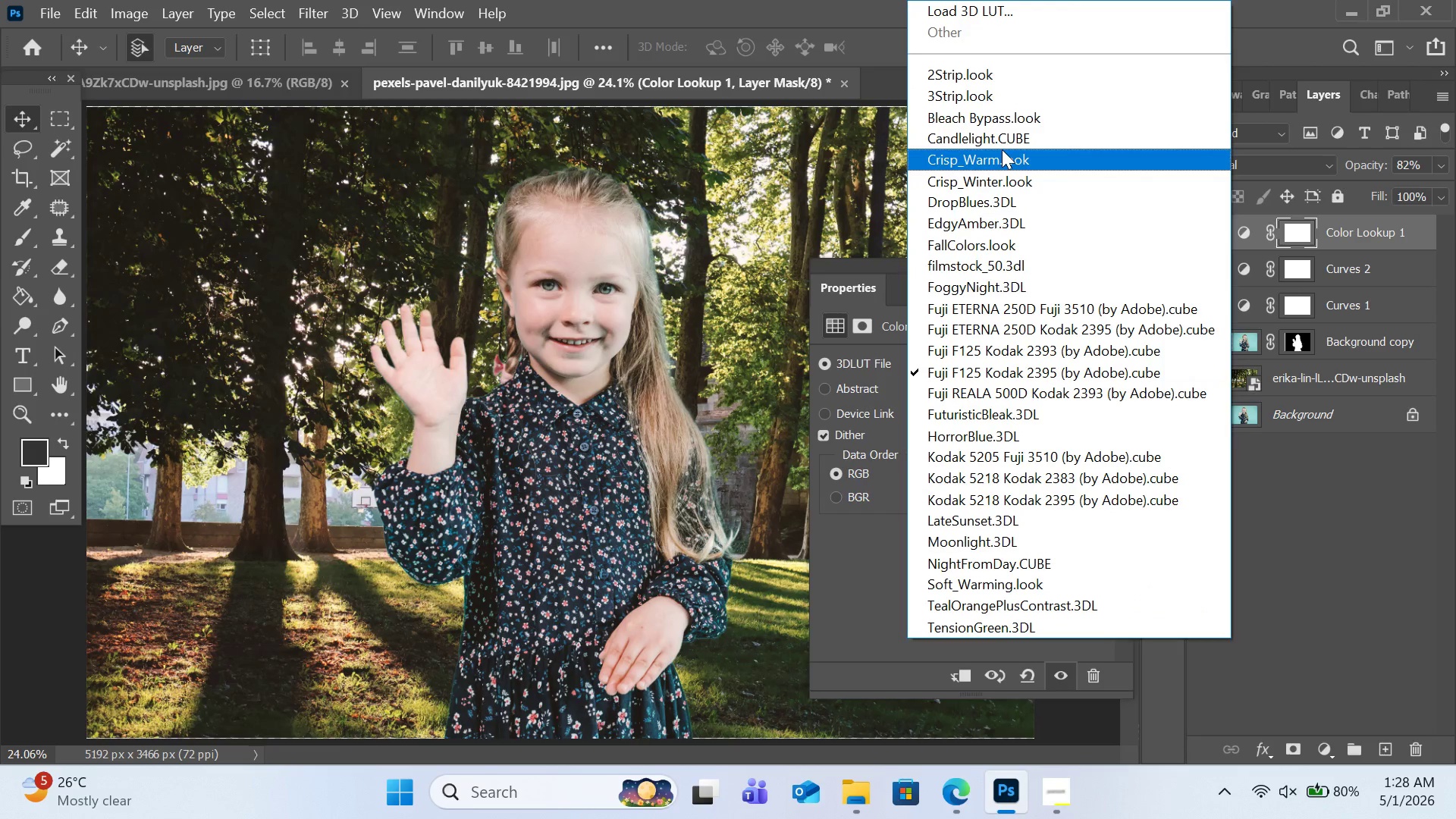 
left_click([1002, 149])
 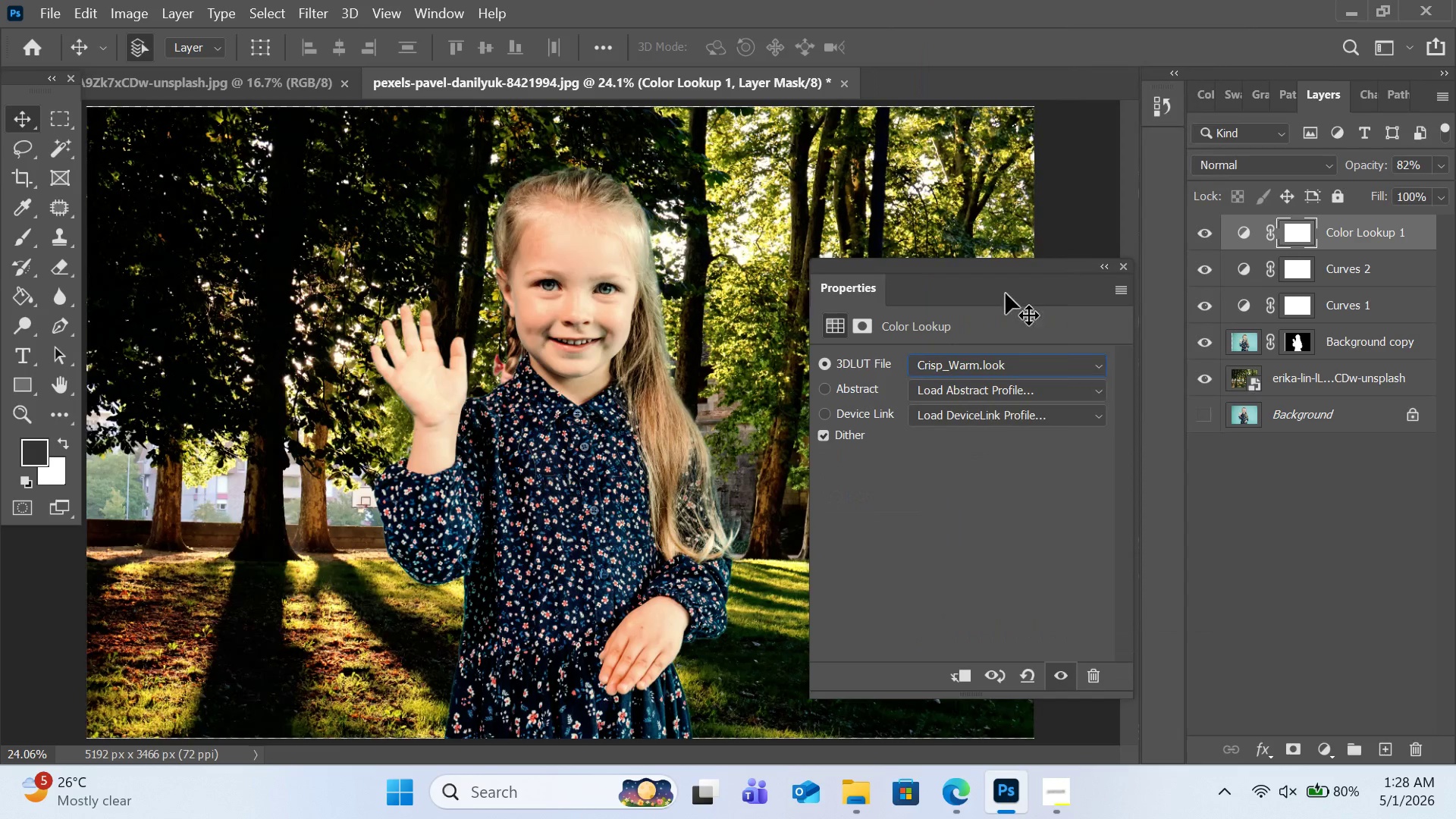 
left_click([989, 363])
 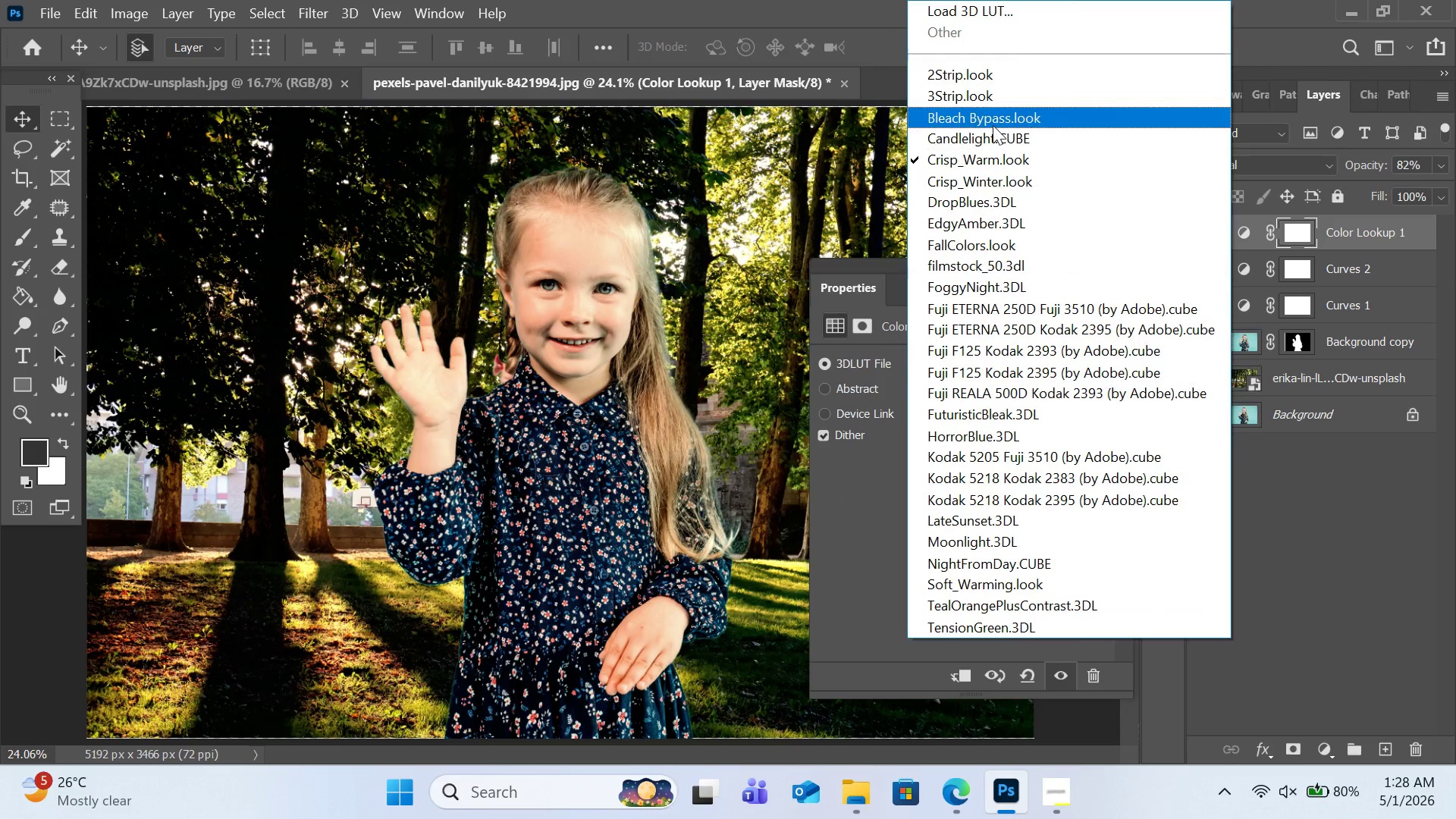 
mouse_move([993, 375])
 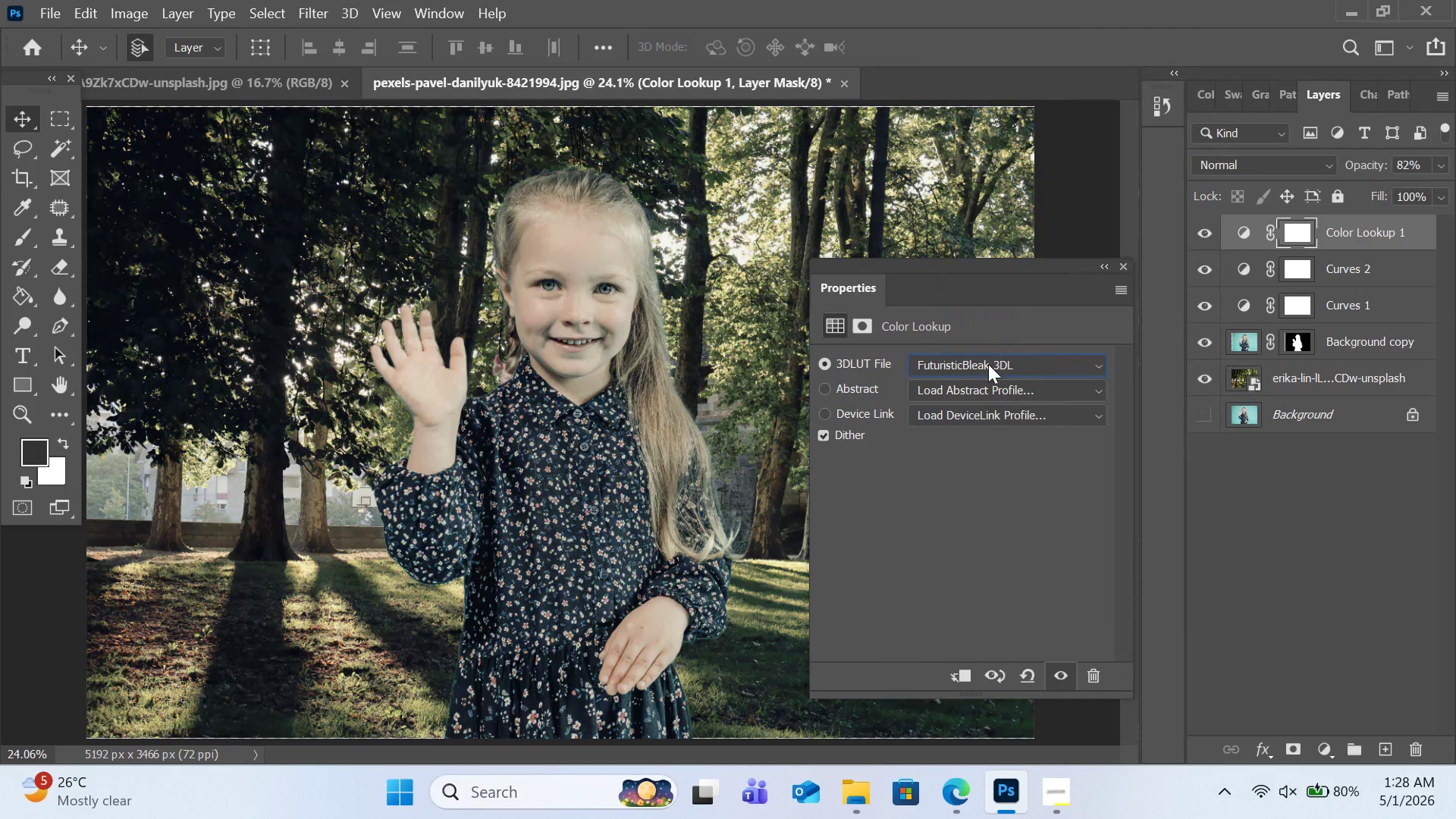 
left_click([988, 364])
 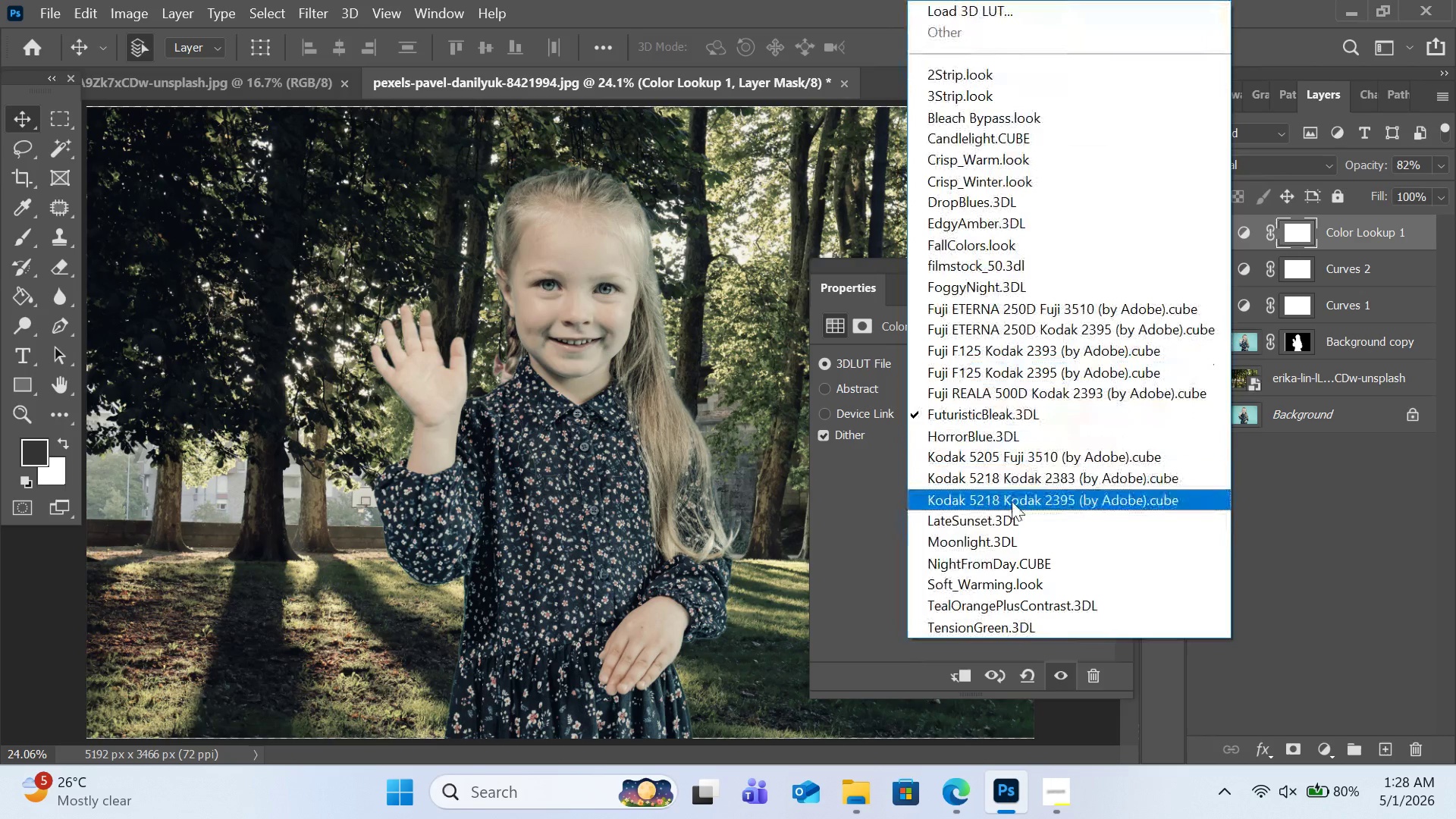 
left_click([1012, 504])
 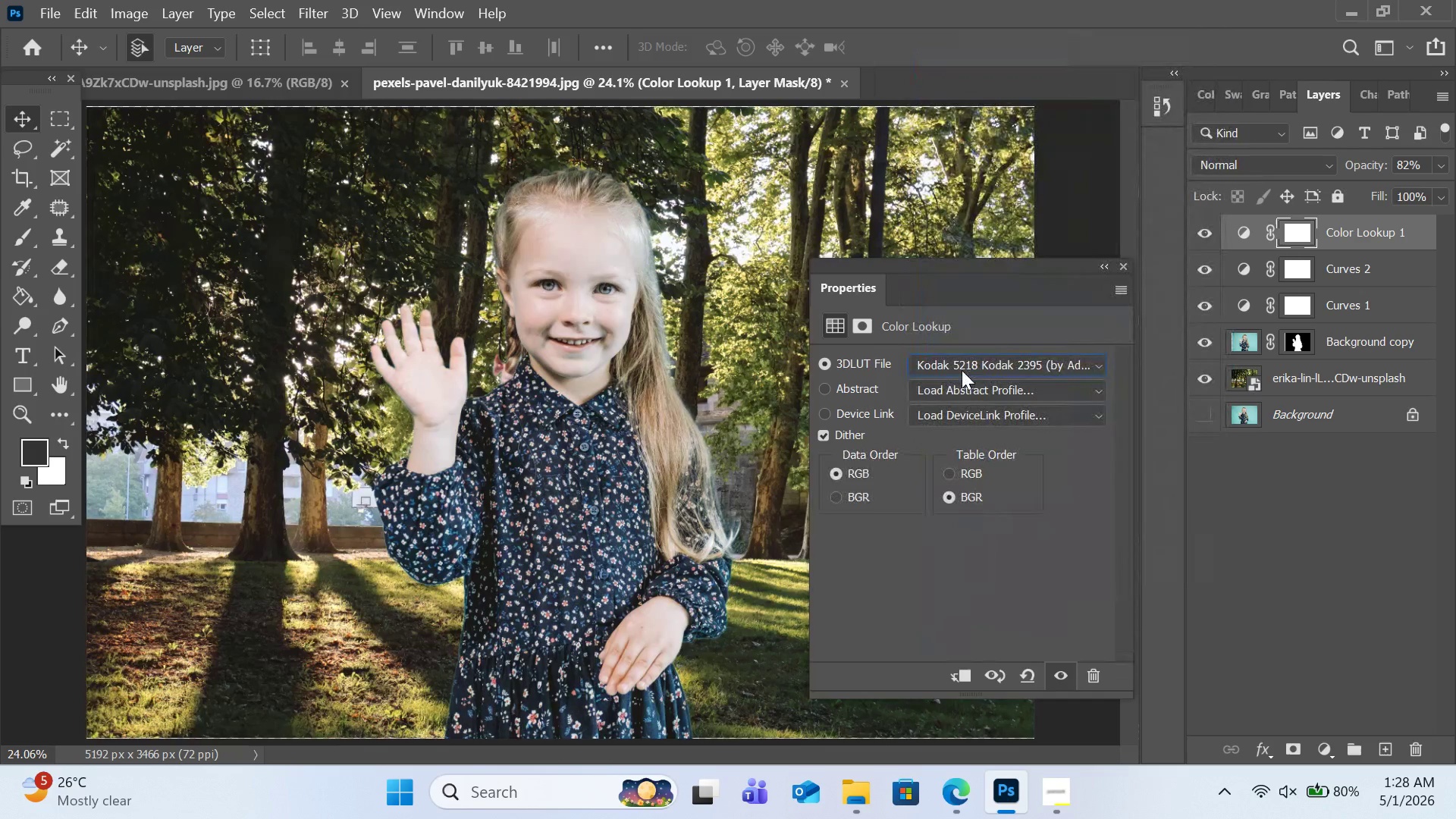 
left_click([963, 362])
 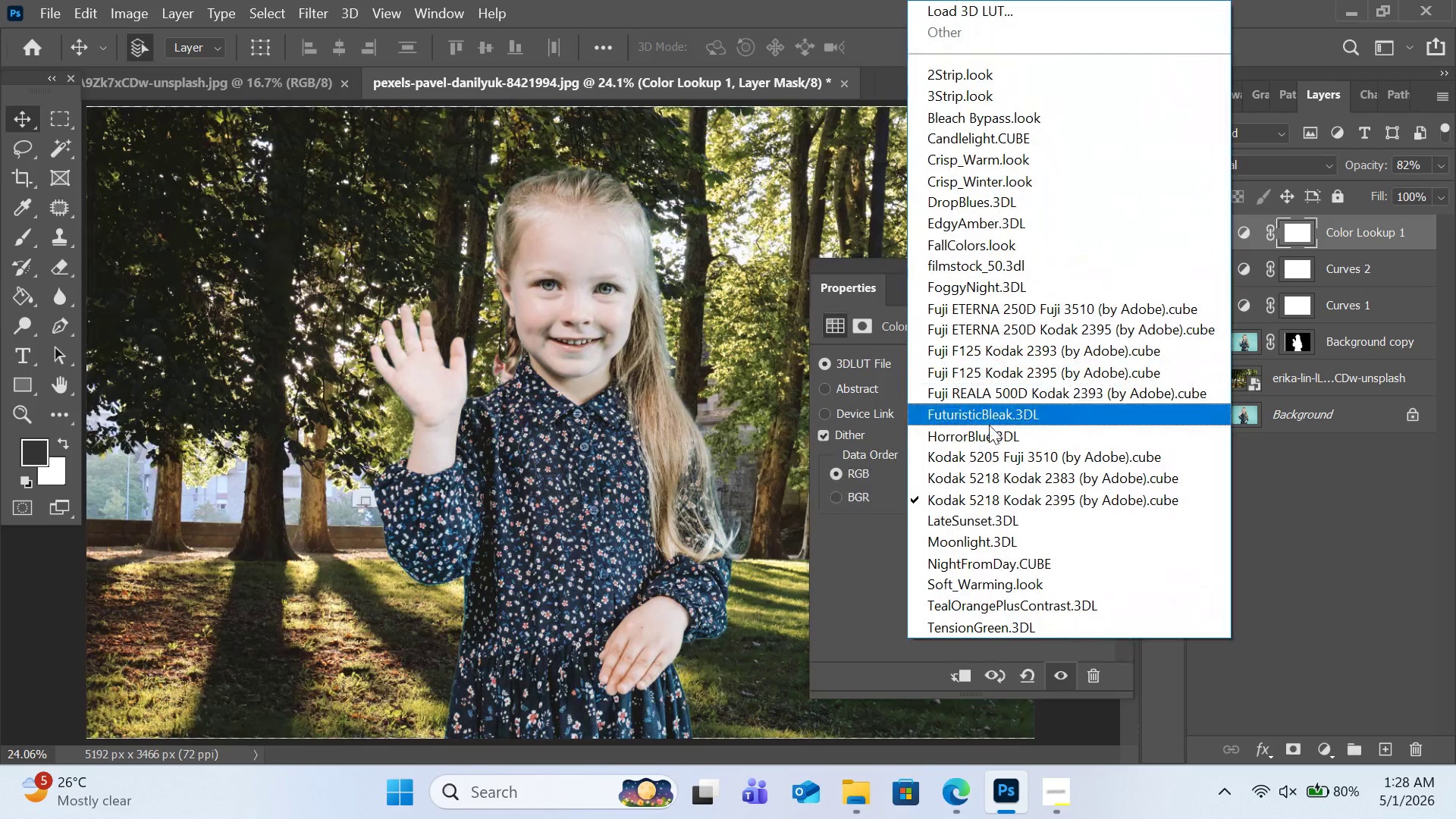 
left_click([993, 433])
 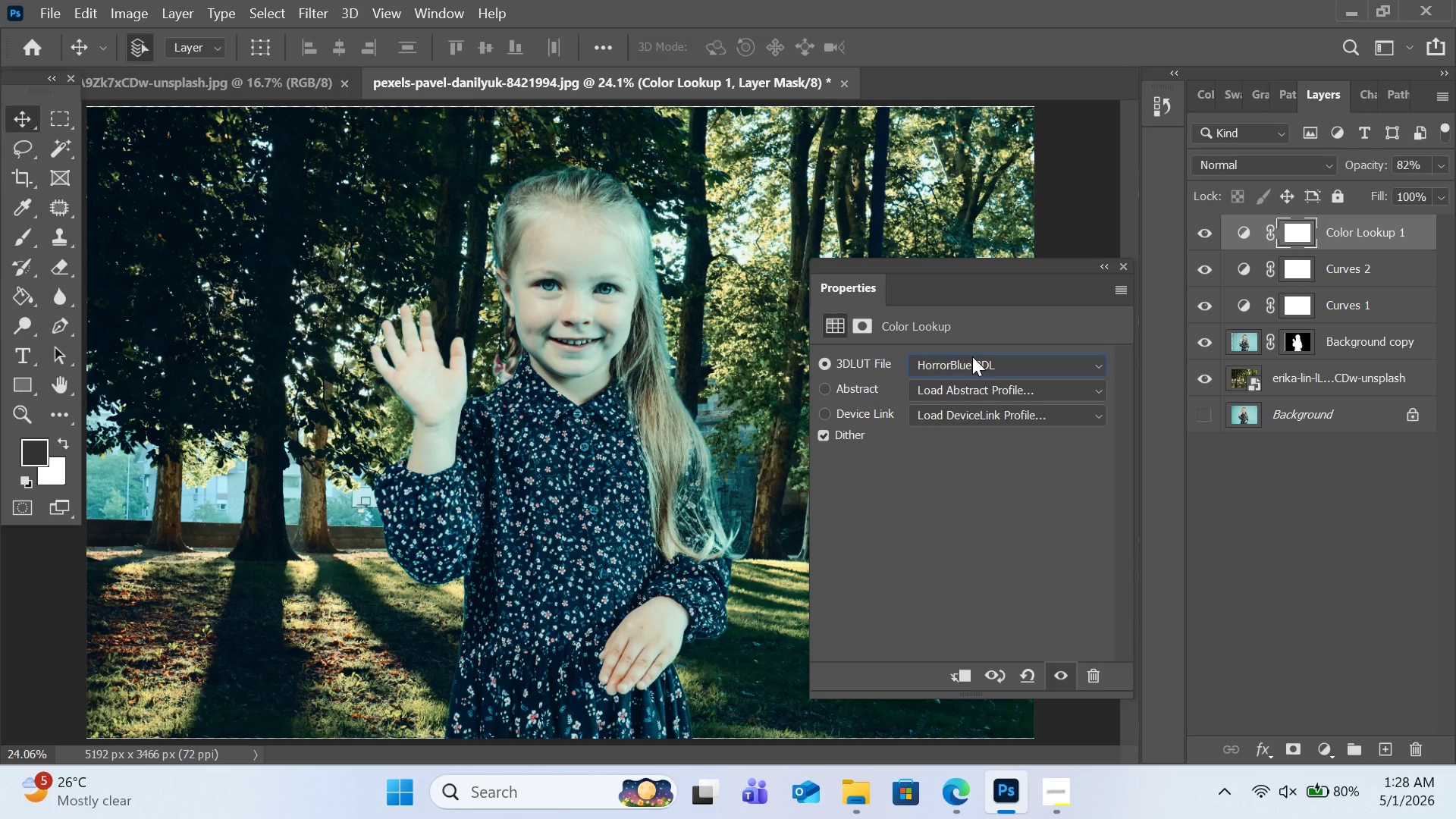 
left_click([972, 356])
 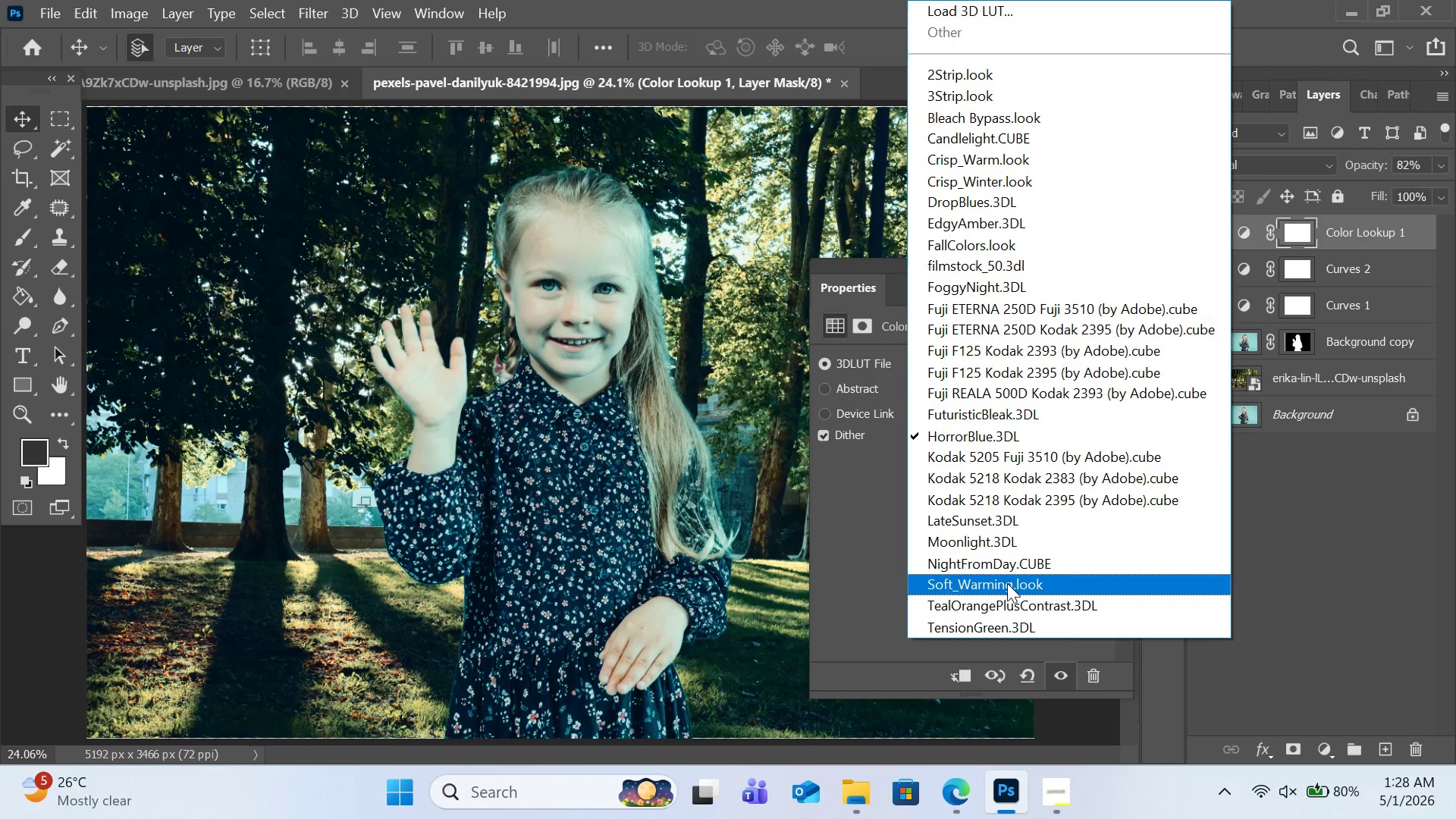 
left_click([1006, 600])
 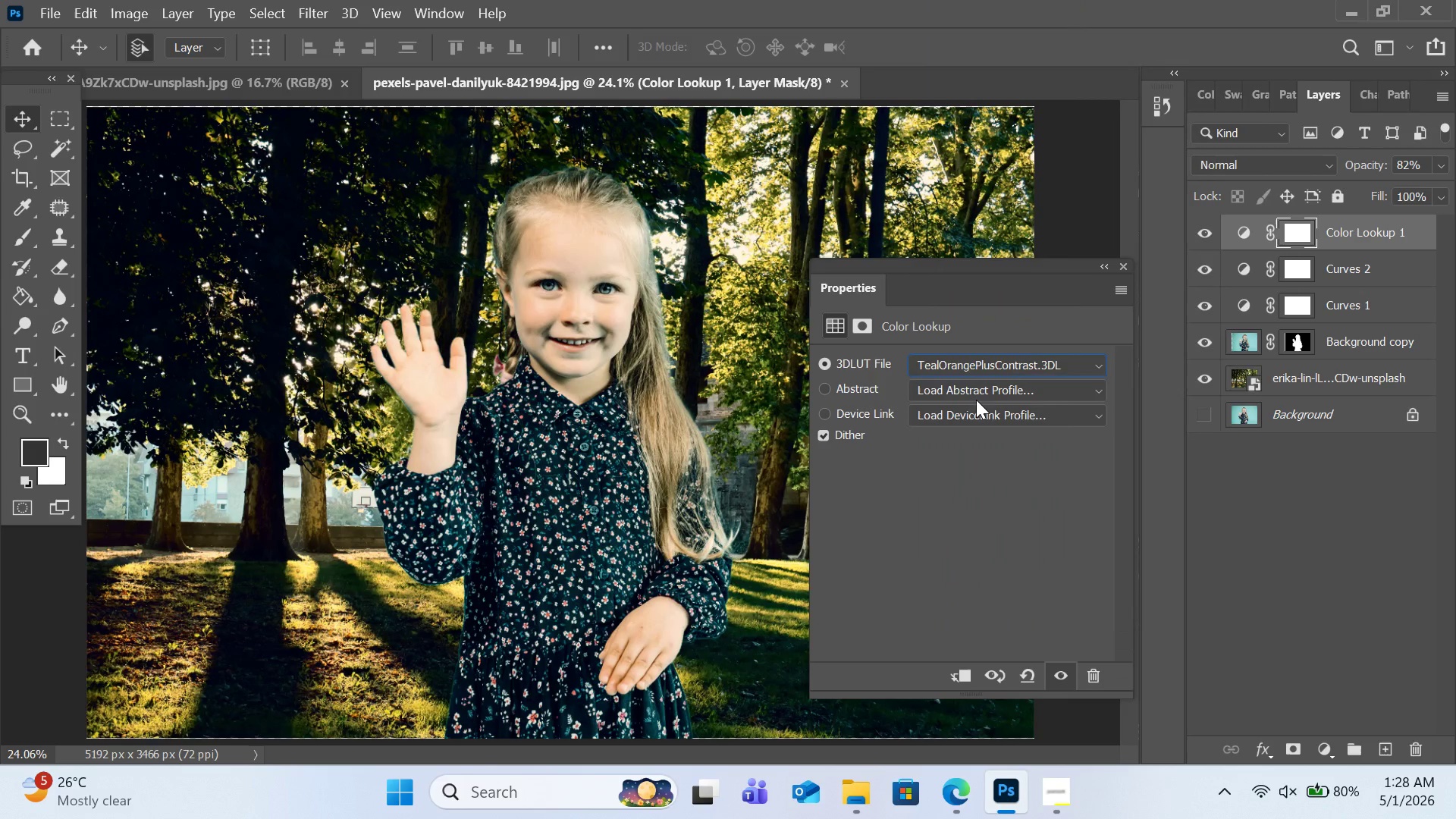 
left_click([978, 370])
 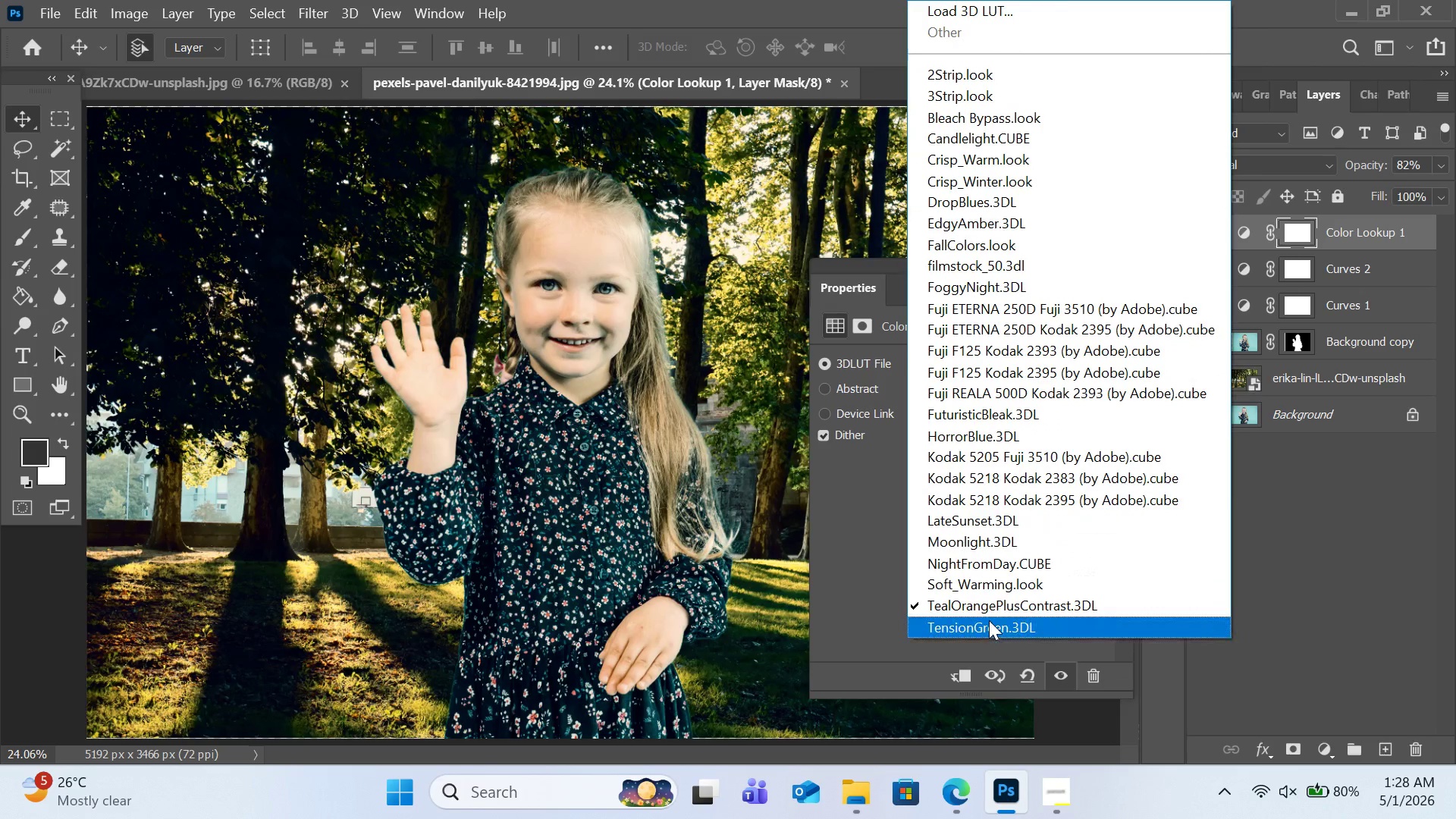 
left_click([989, 621])
 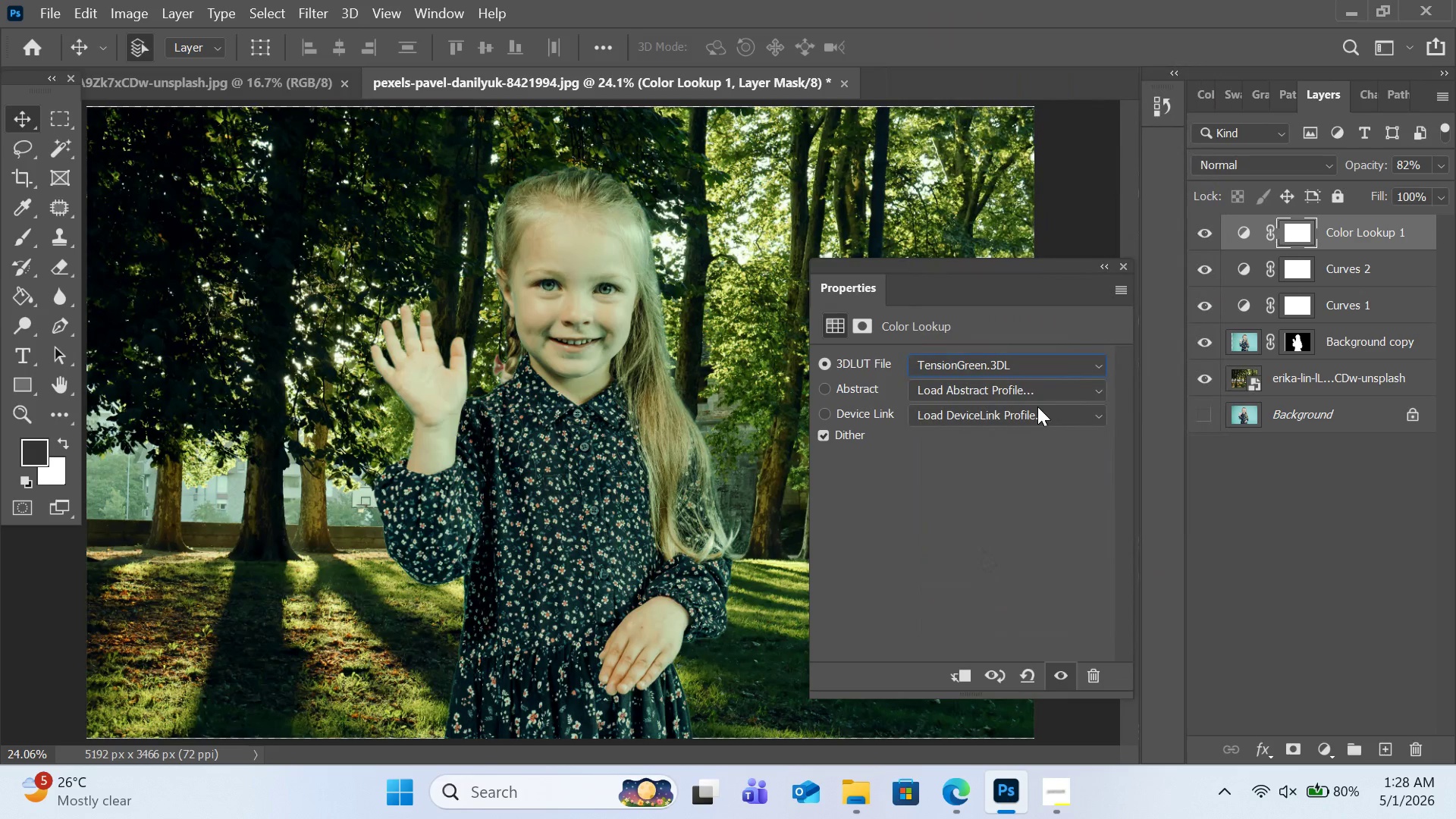 
wait(8.55)
 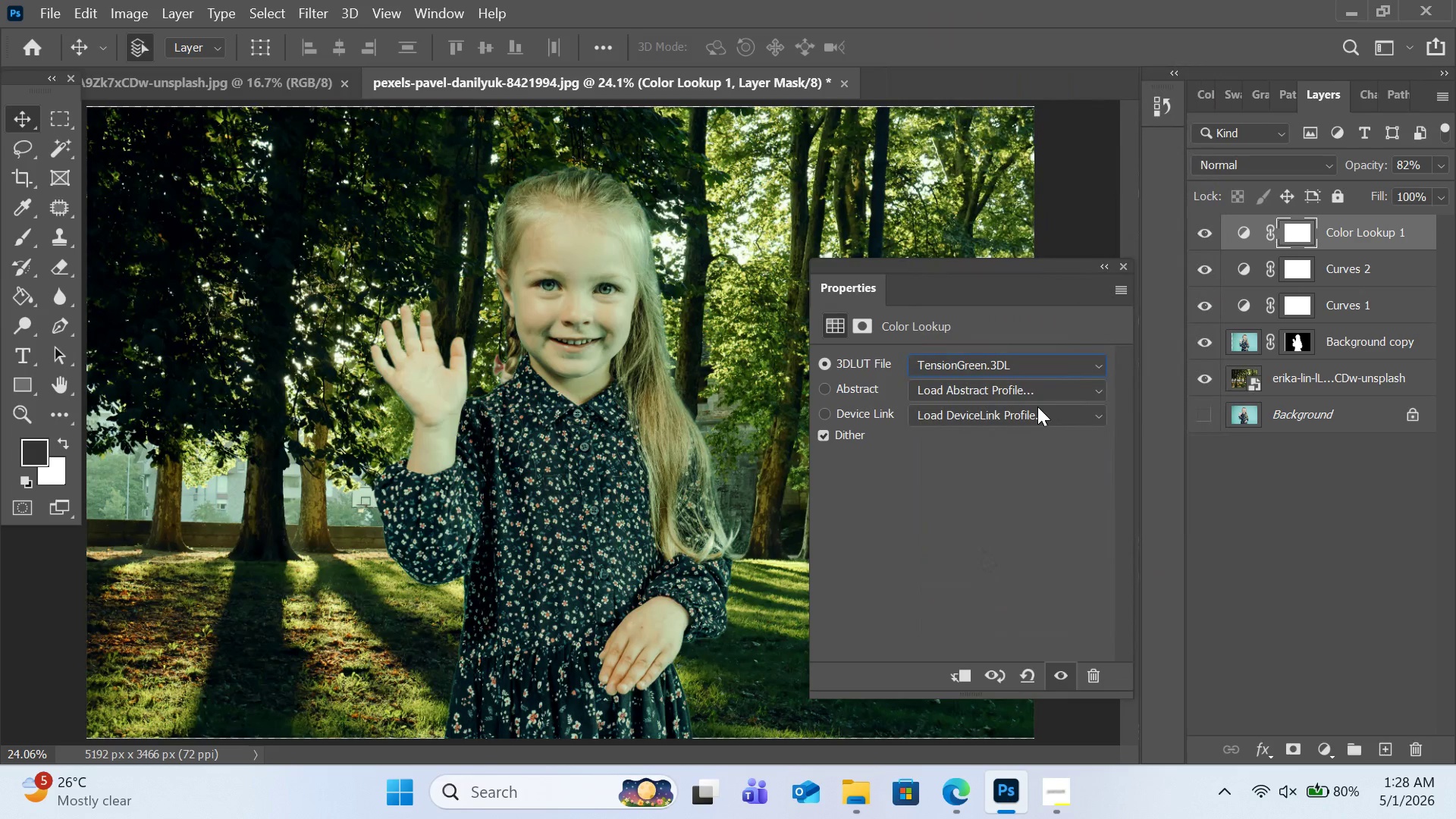 
left_click([1448, 164])
 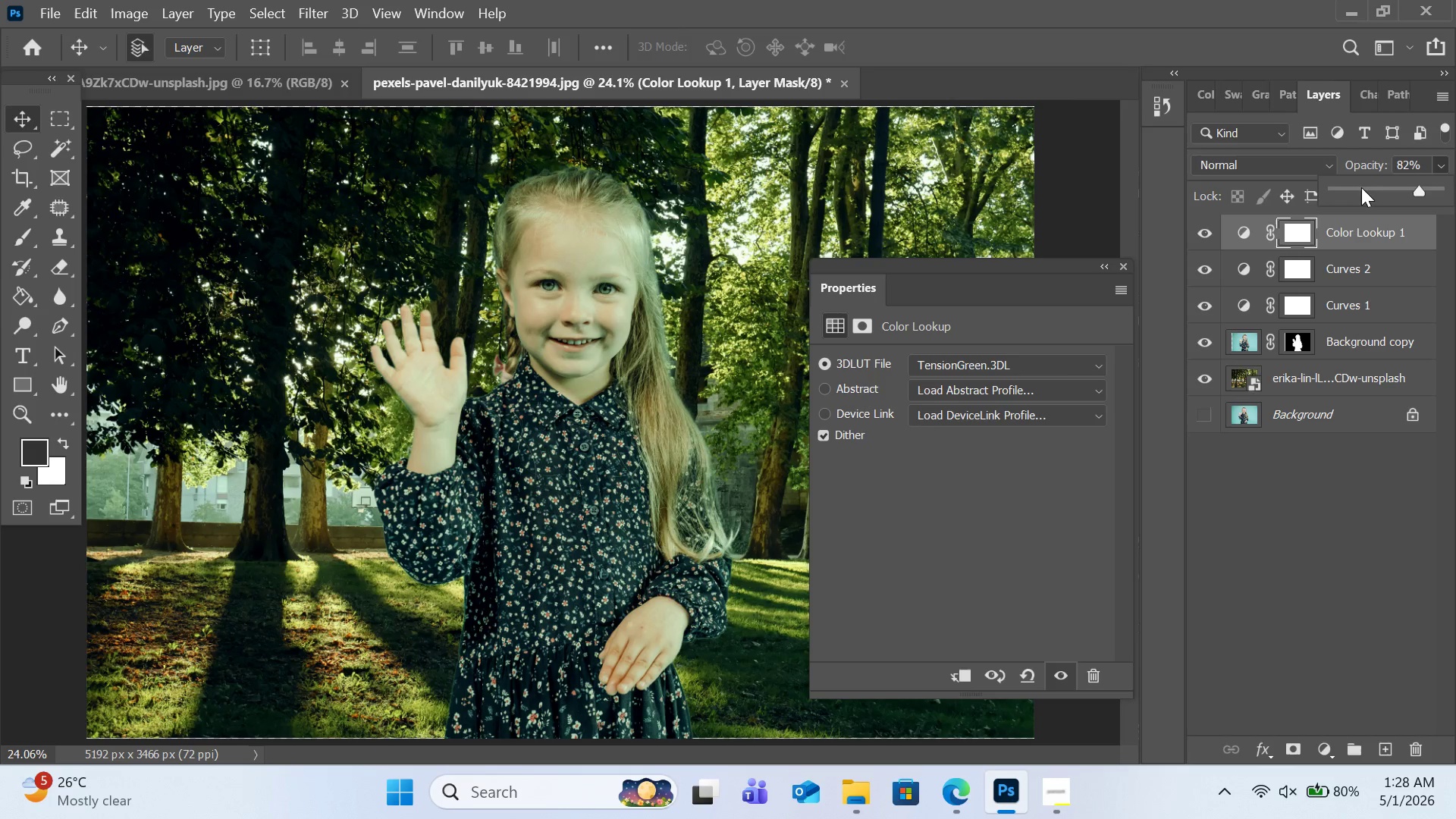 
left_click([1361, 187])
 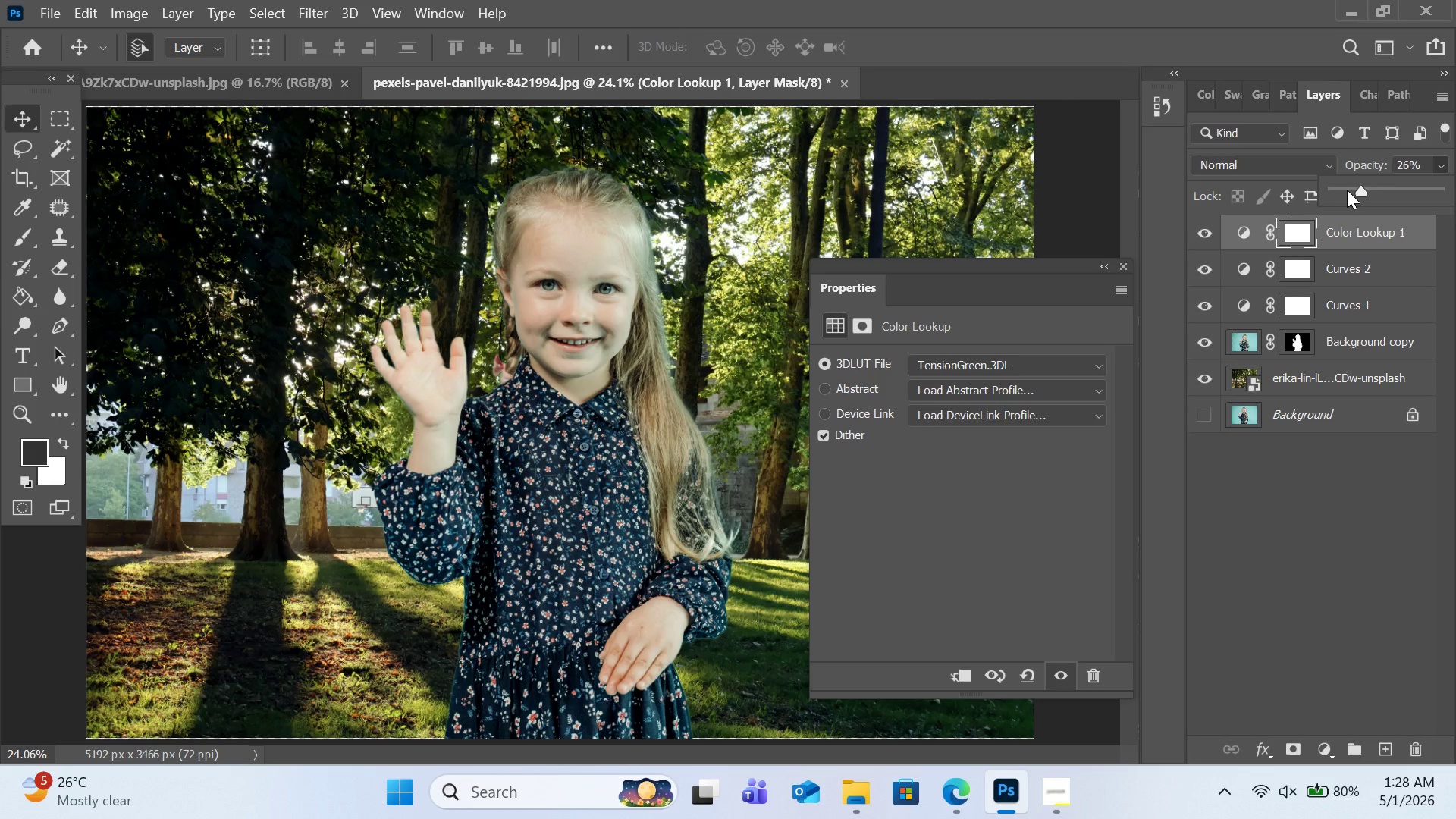 
left_click([1347, 190])
 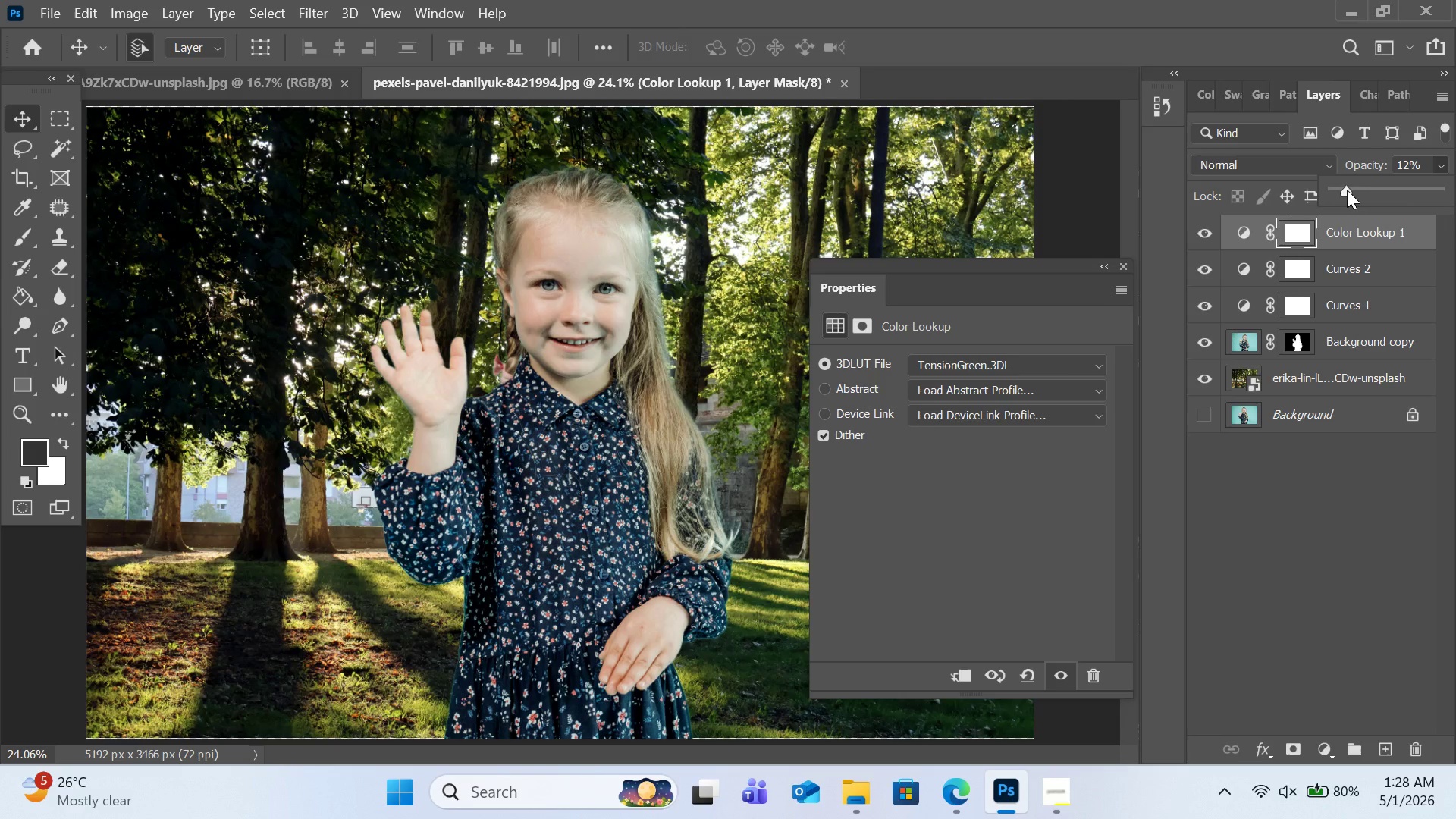 
left_click_drag(start_coordinate=[1347, 190], to_coordinate=[1316, 197])
 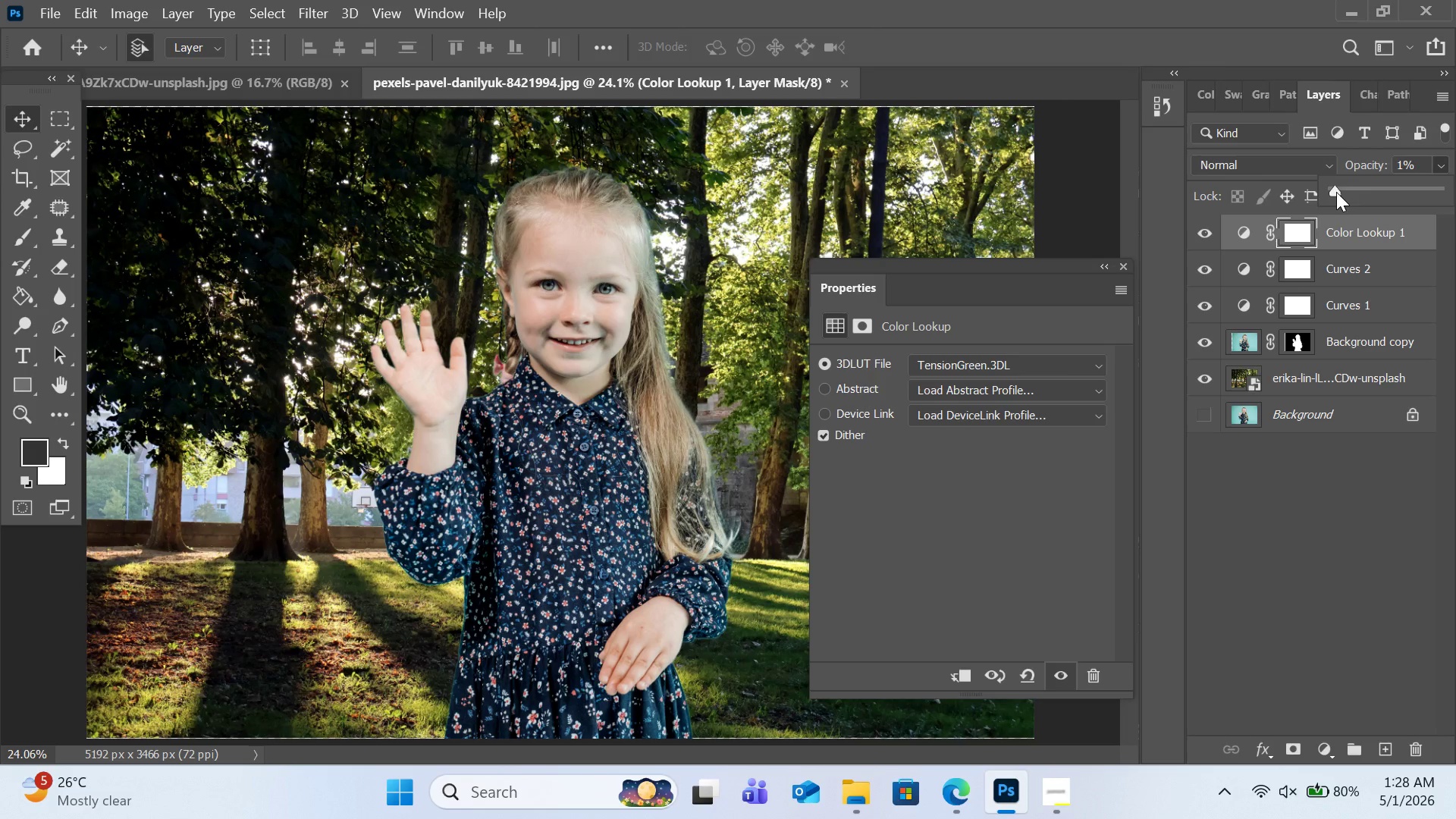 
double_click([1340, 191])
 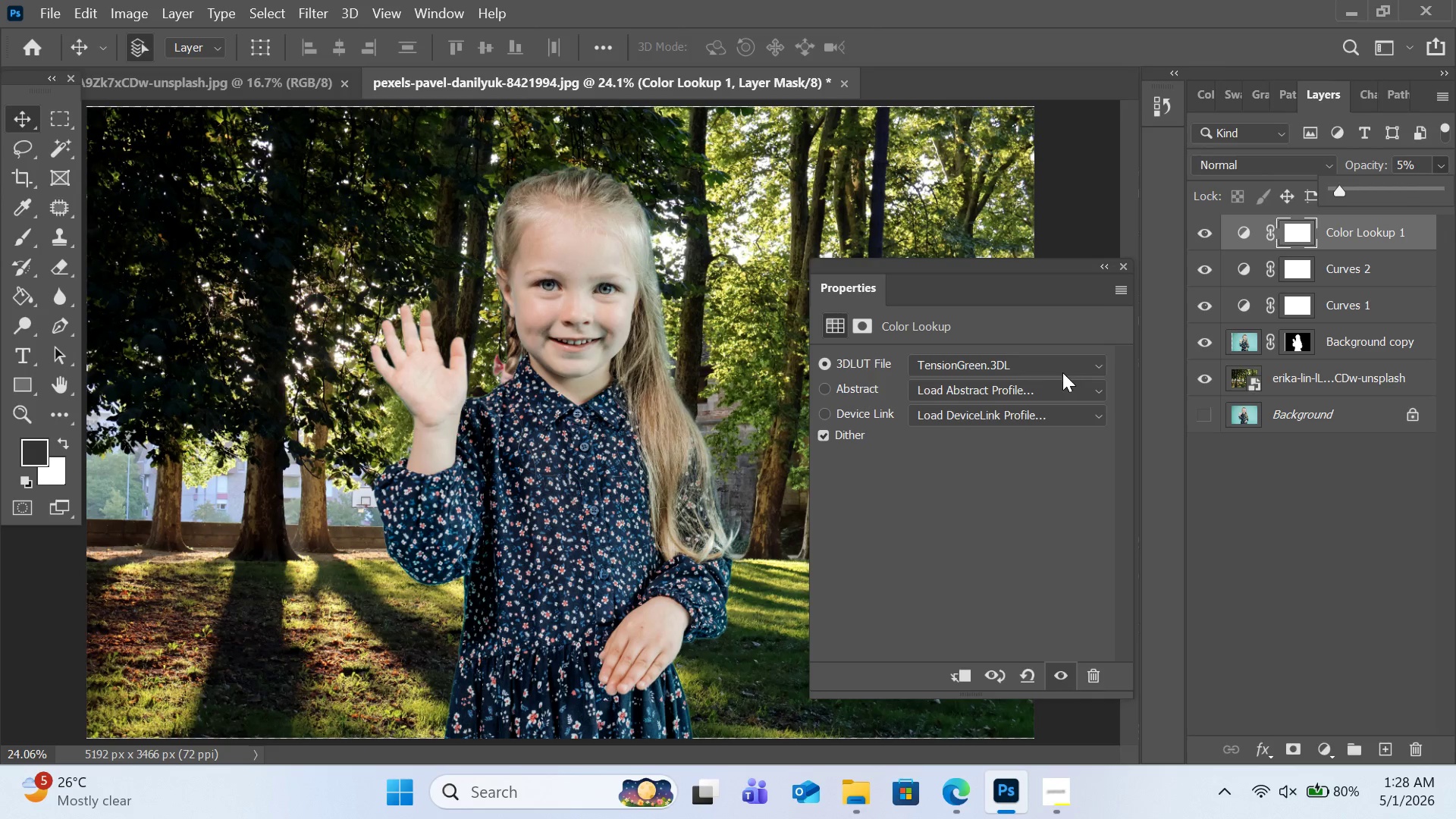 
left_click([1051, 357])
 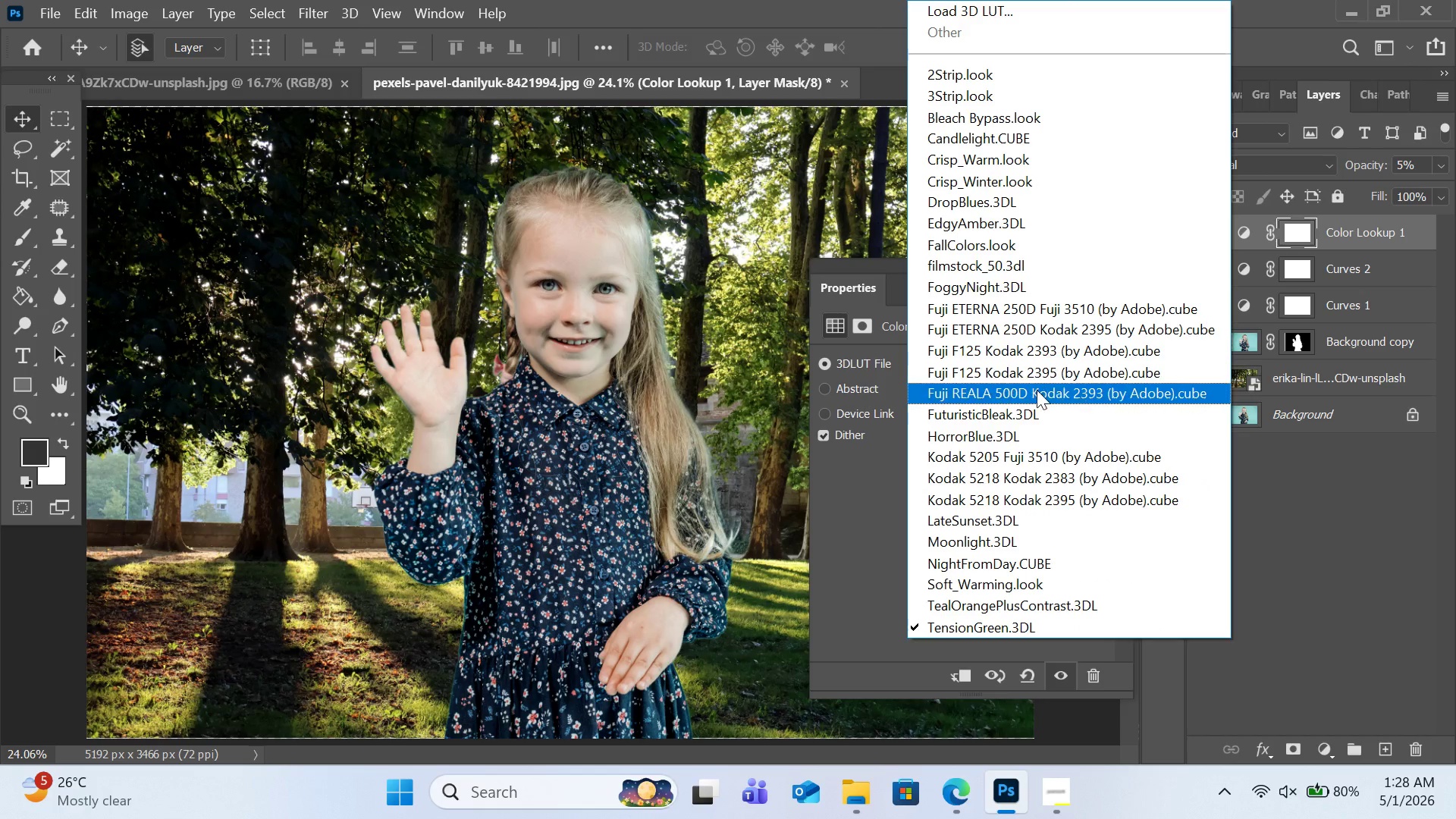 
left_click([1037, 391])
 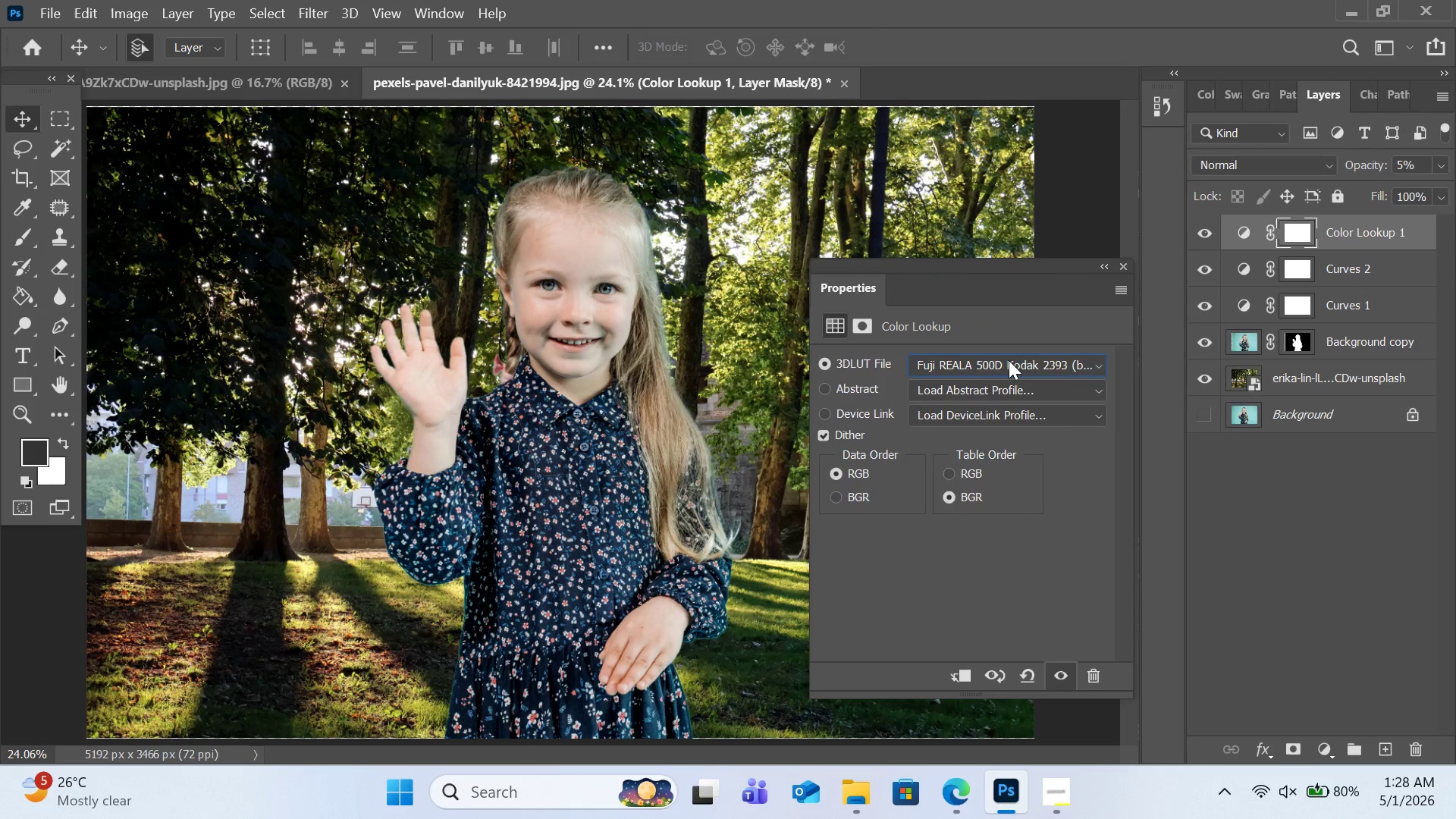 
left_click([1006, 353])
 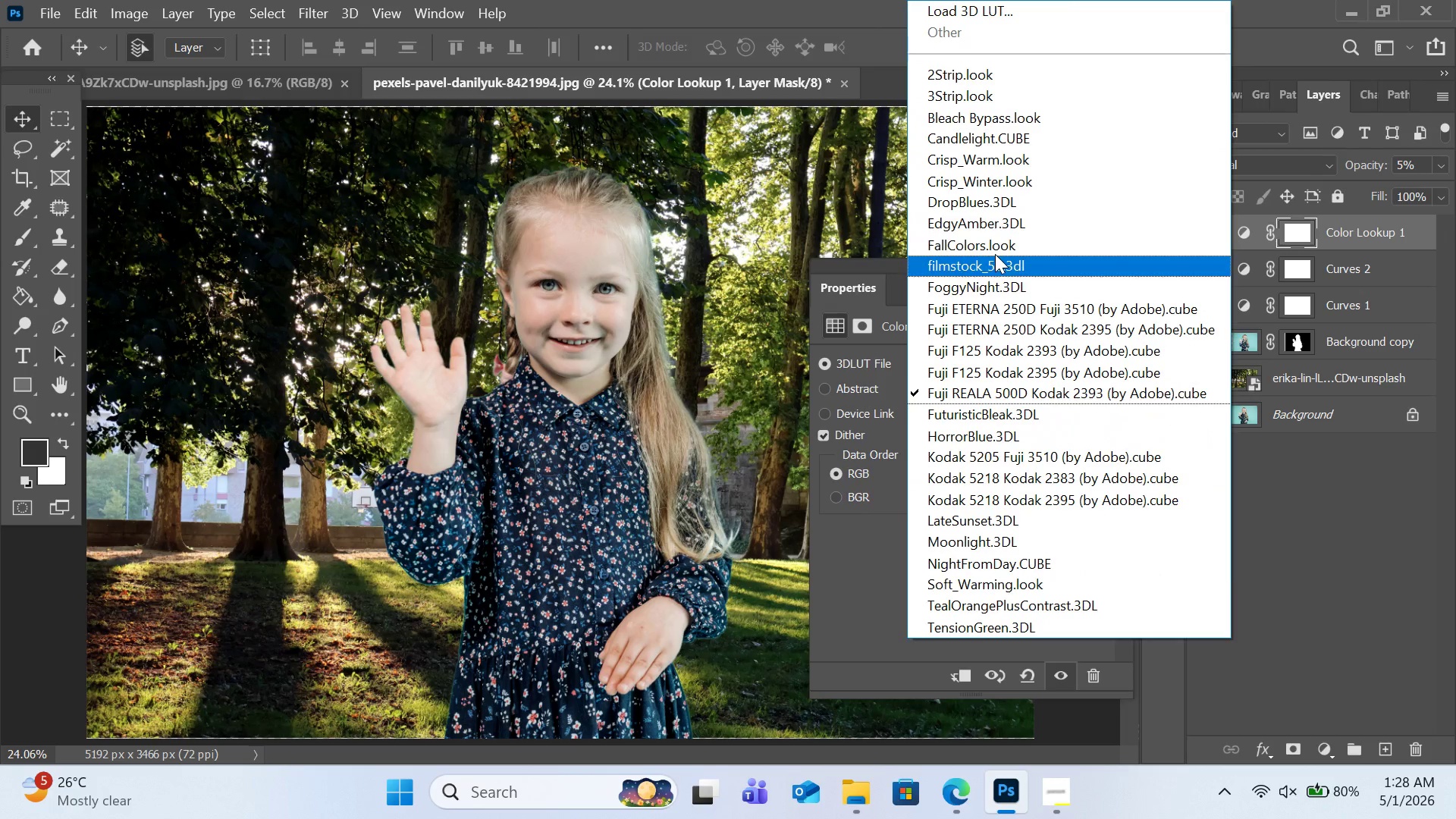 
left_click([997, 250])
 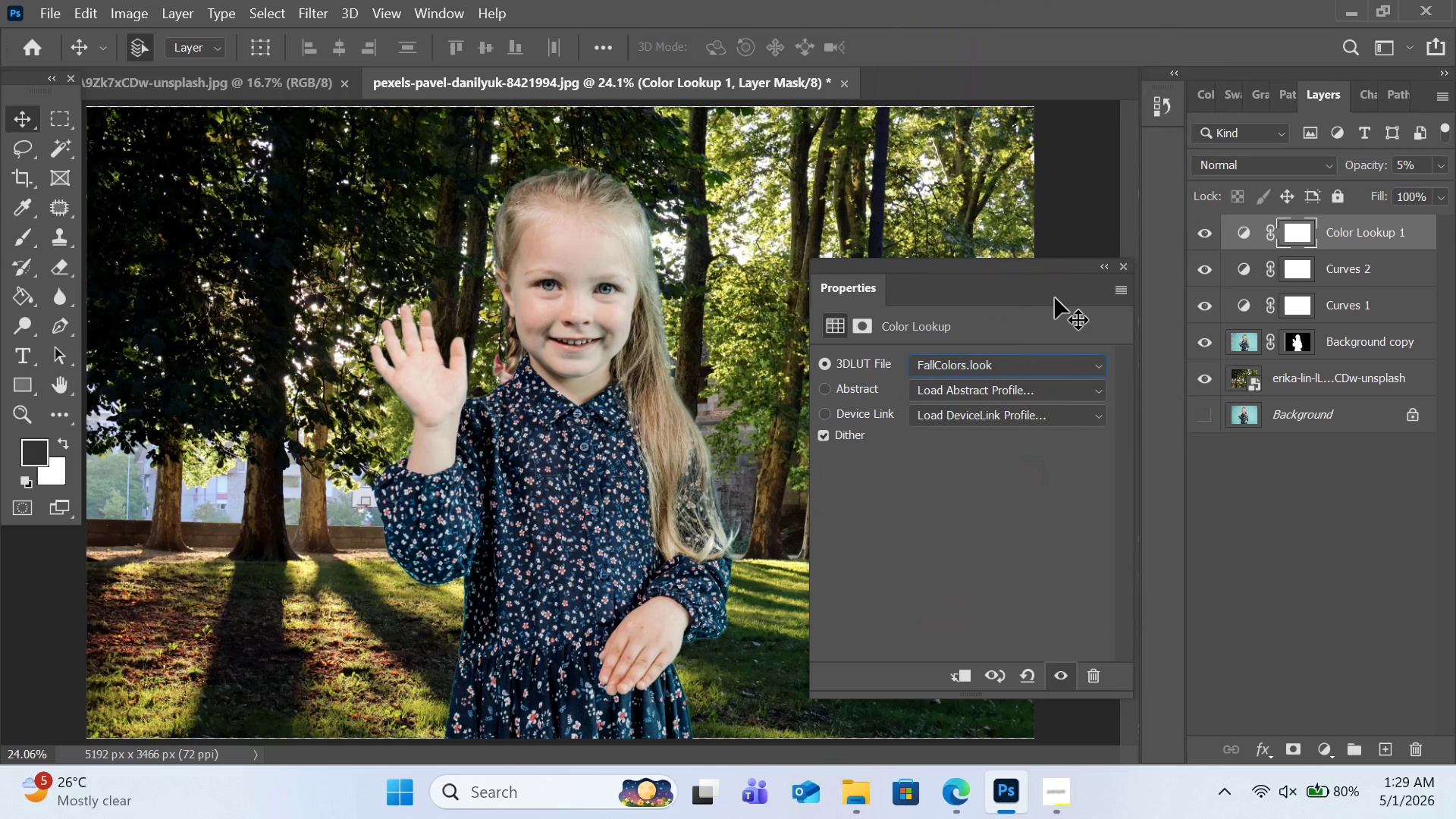 
left_click([1099, 267])
 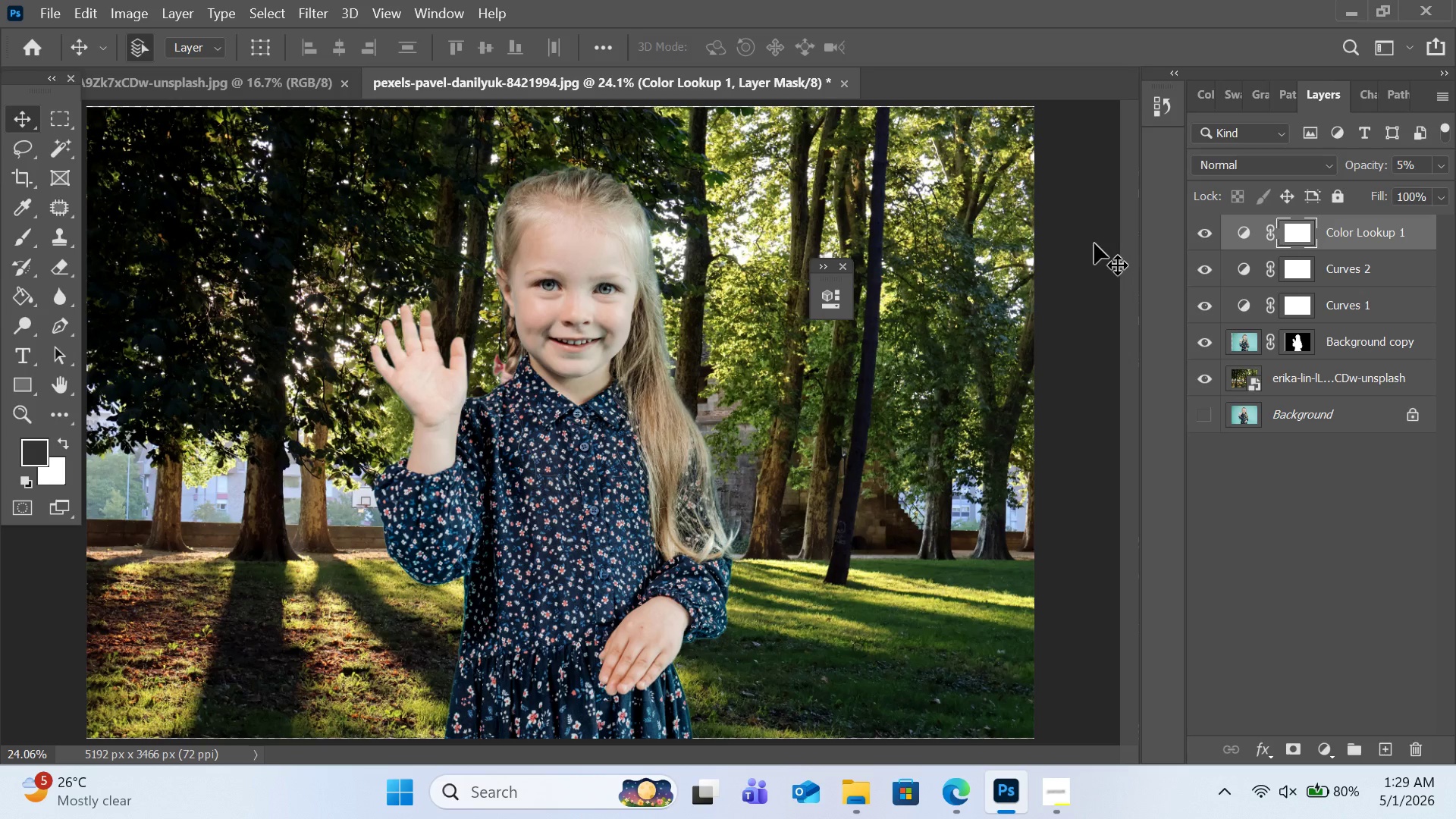 
wait(12.38)
 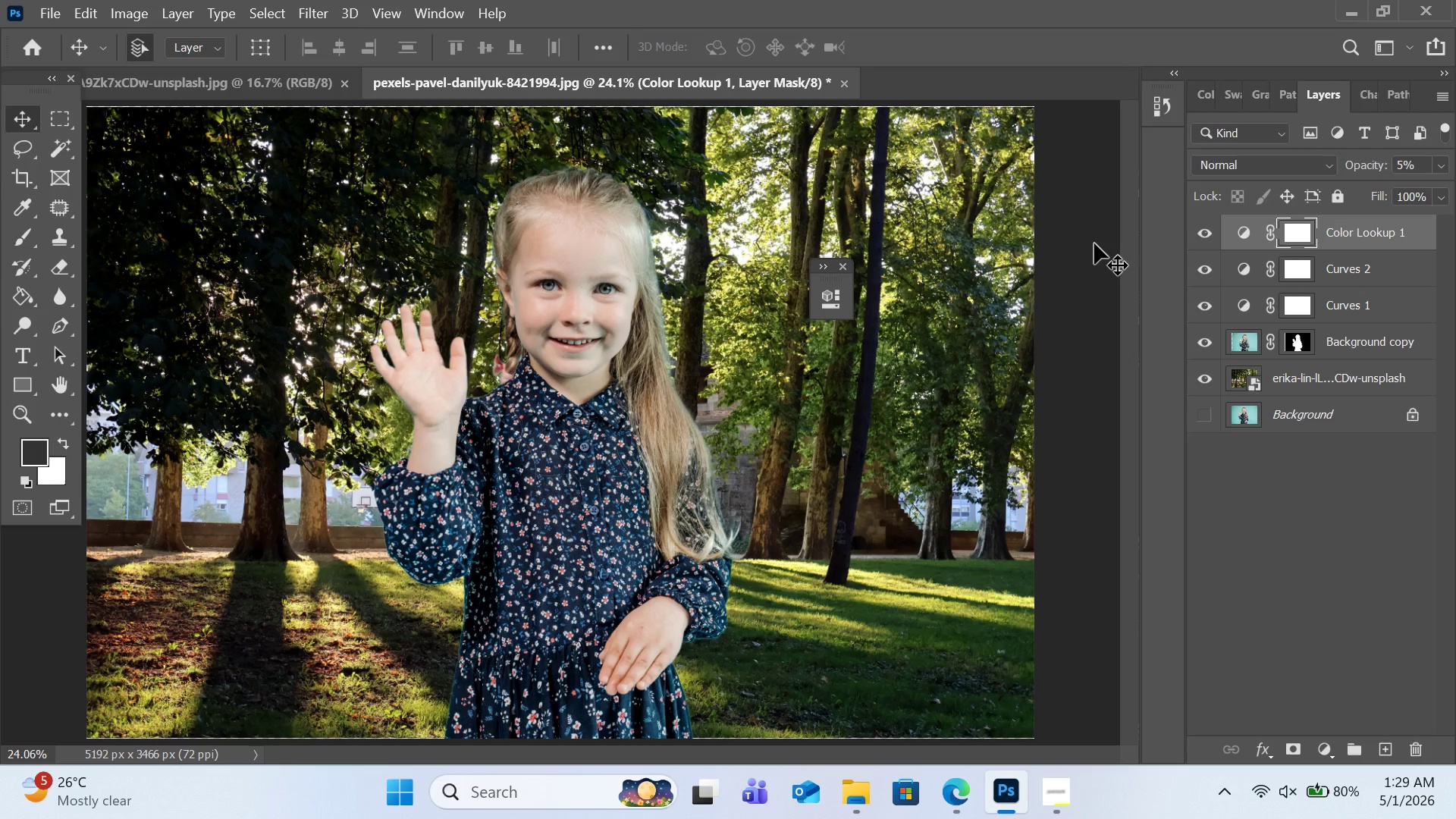 
left_click([1234, 163])
 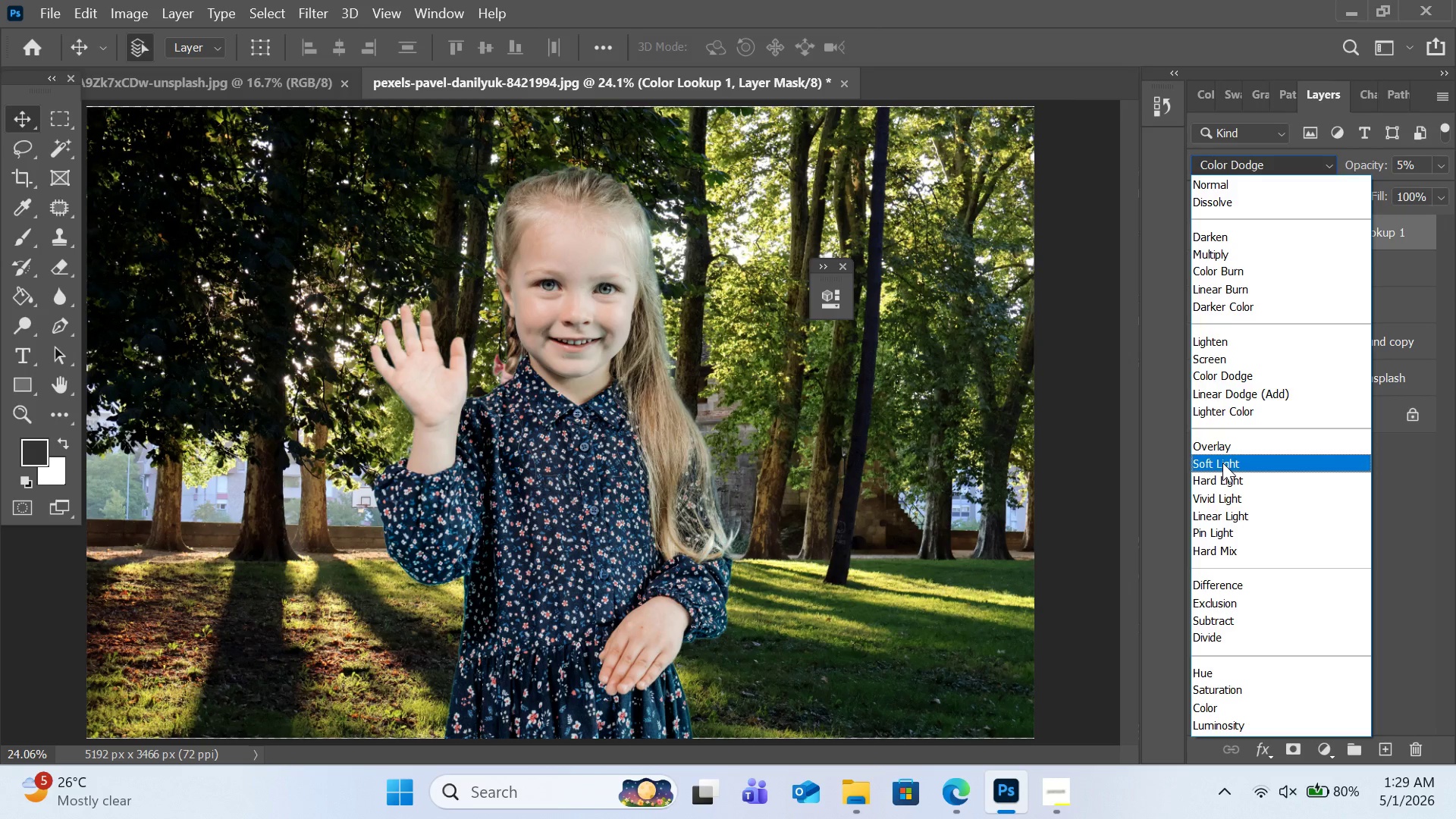 
wait(5.11)
 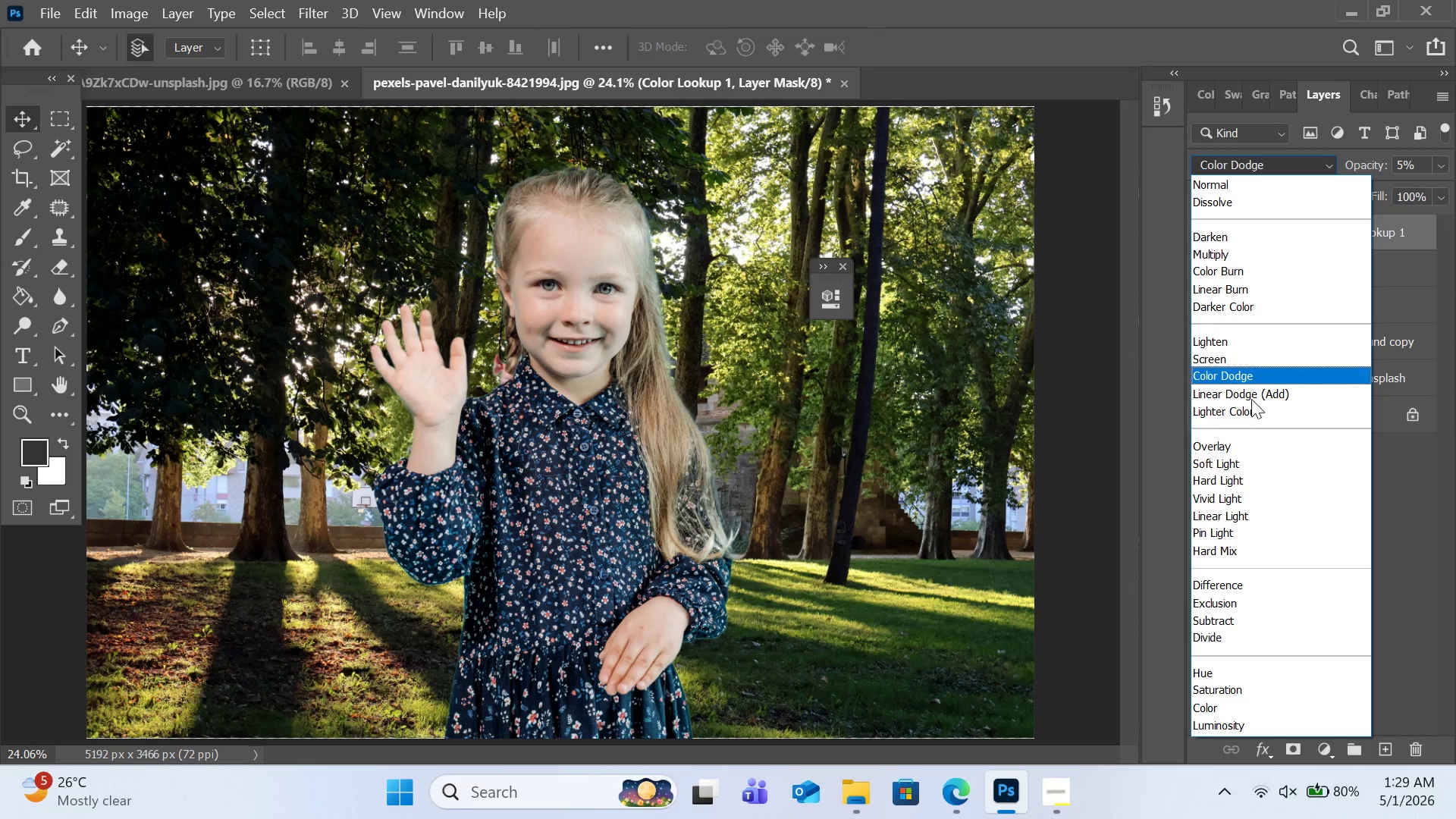 
left_click([1222, 463])
 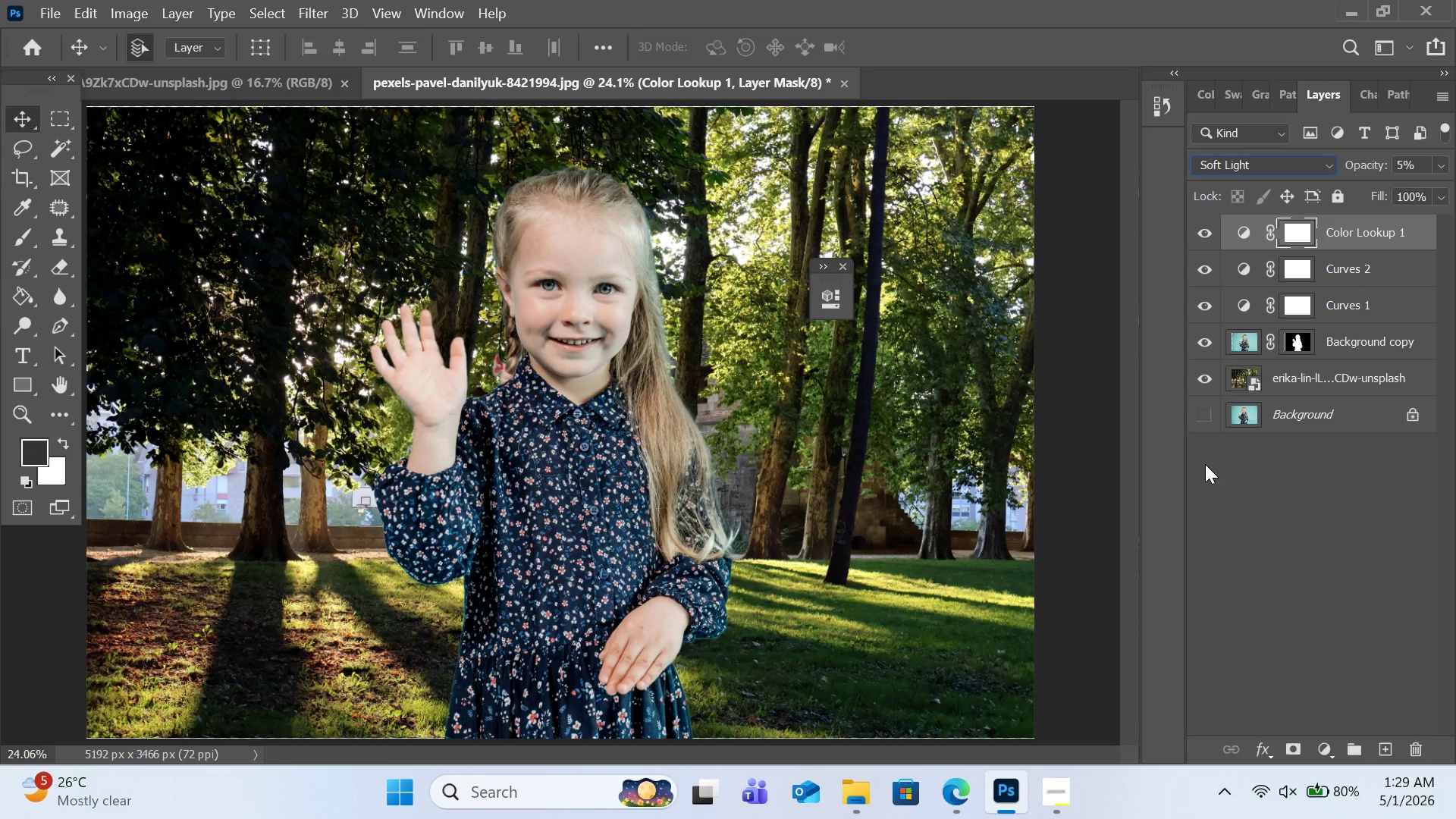 
wait(19.42)
 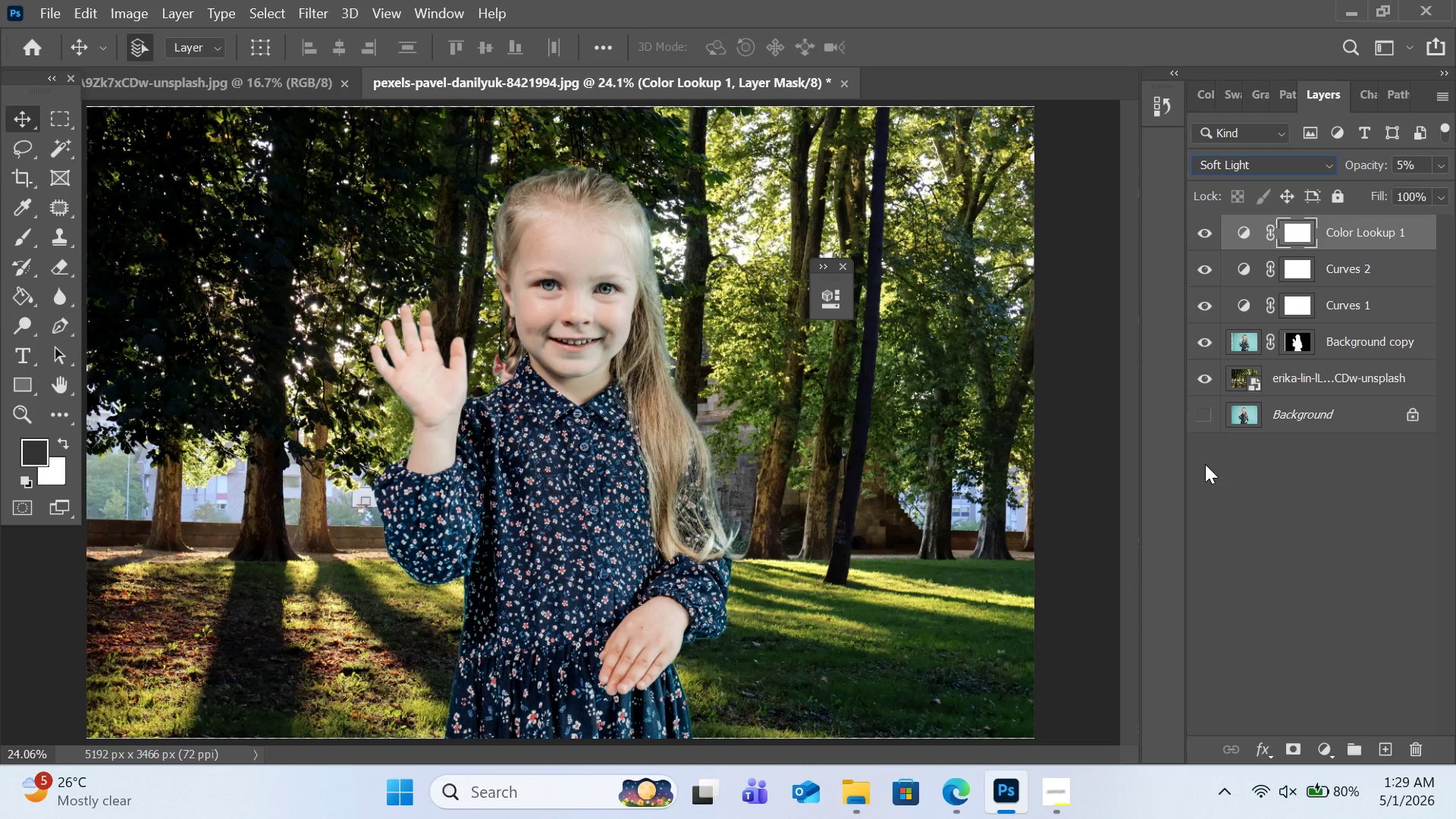 
left_click([1326, 750])
 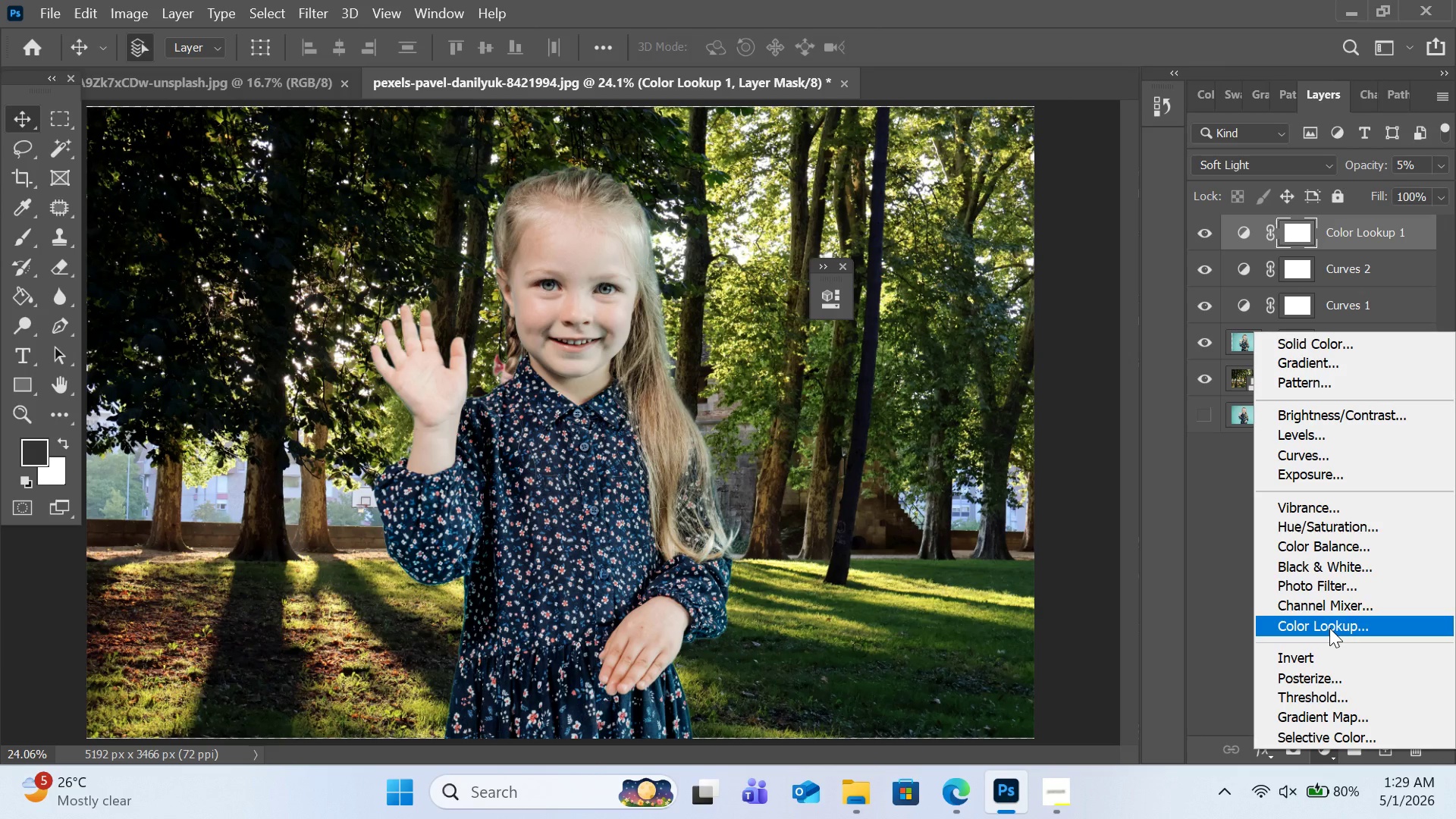 
left_click([1329, 628])
 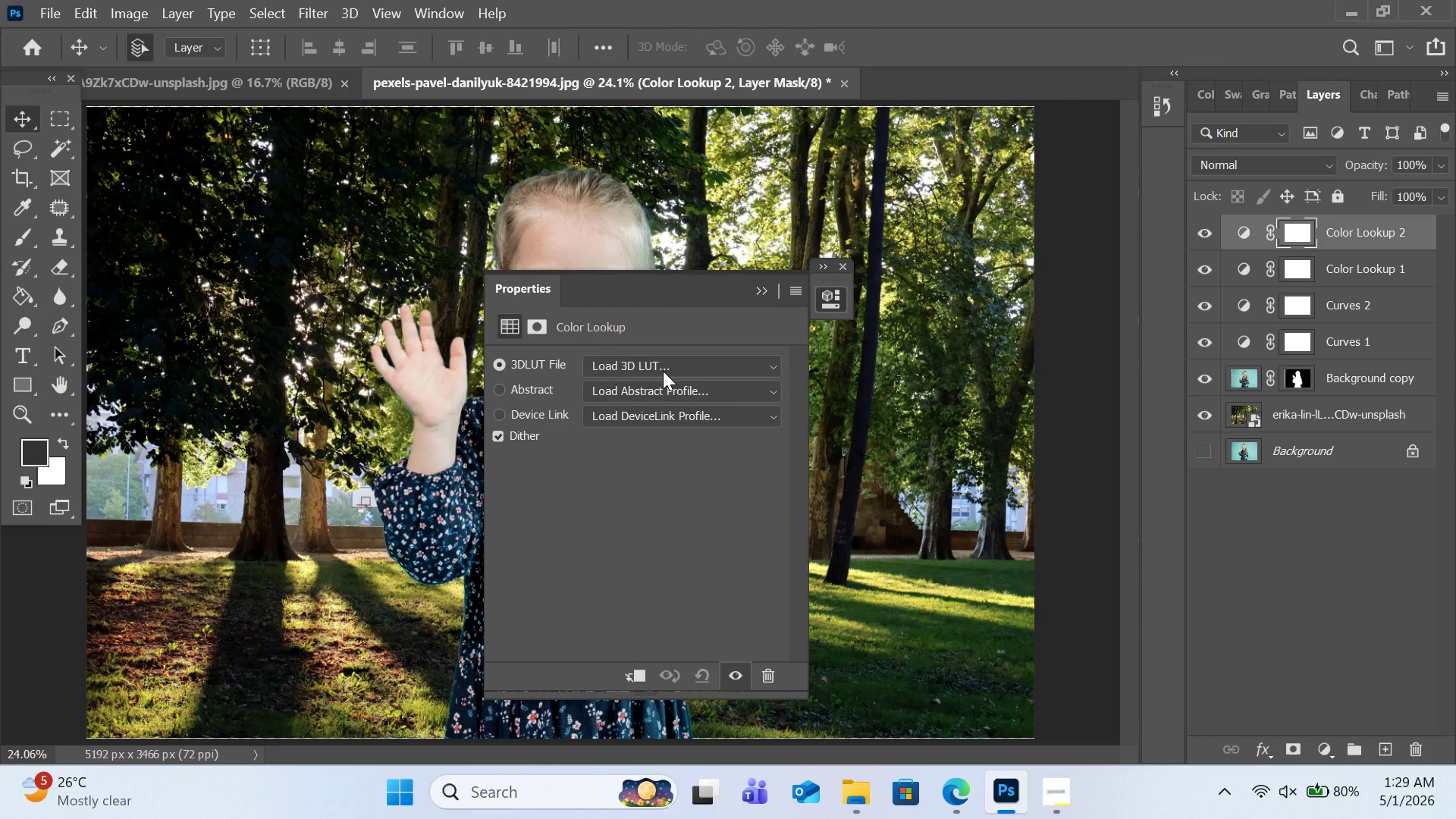 
left_click([664, 367])
 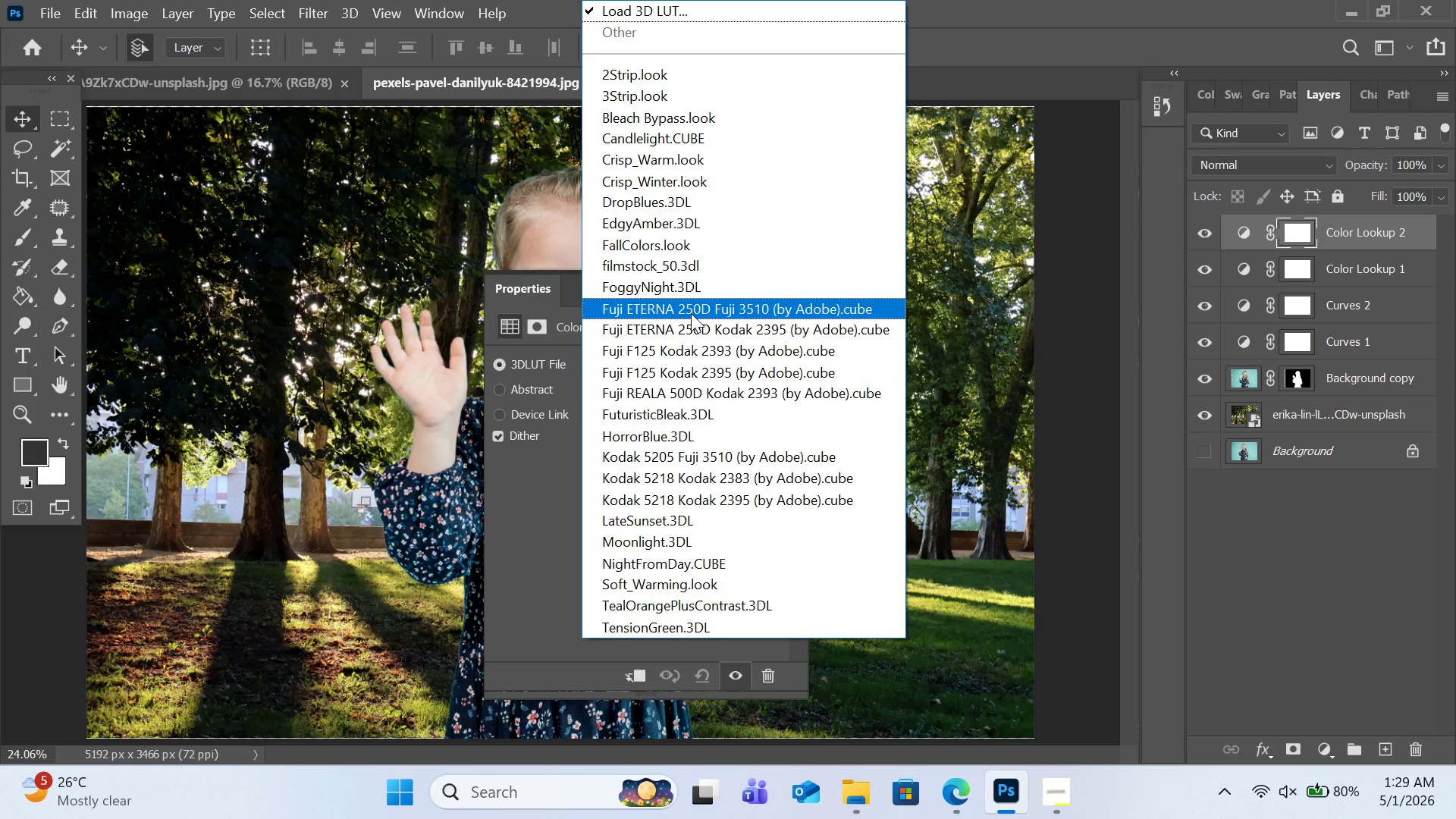 
wait(5.86)
 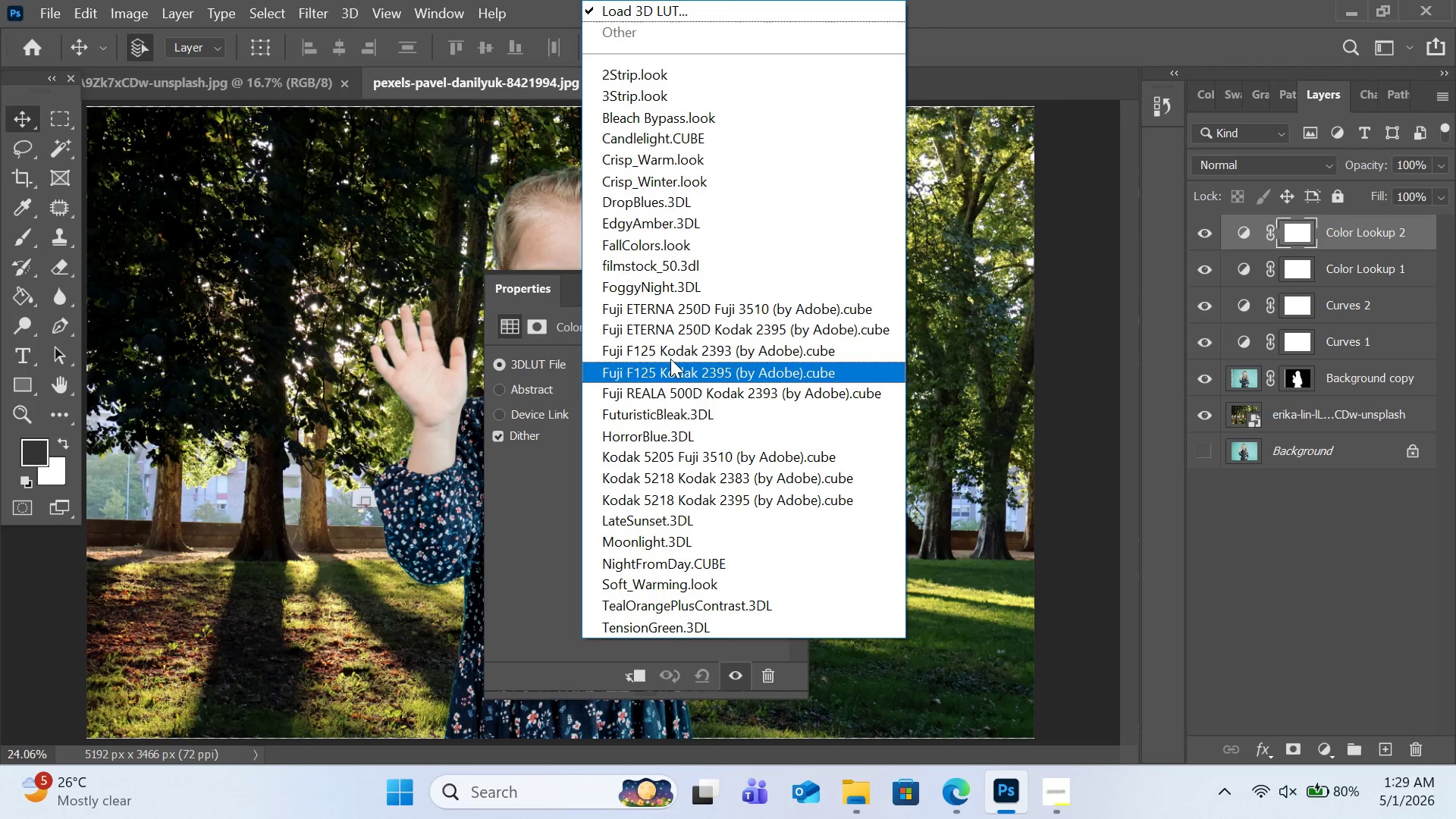 
left_click([690, 163])
 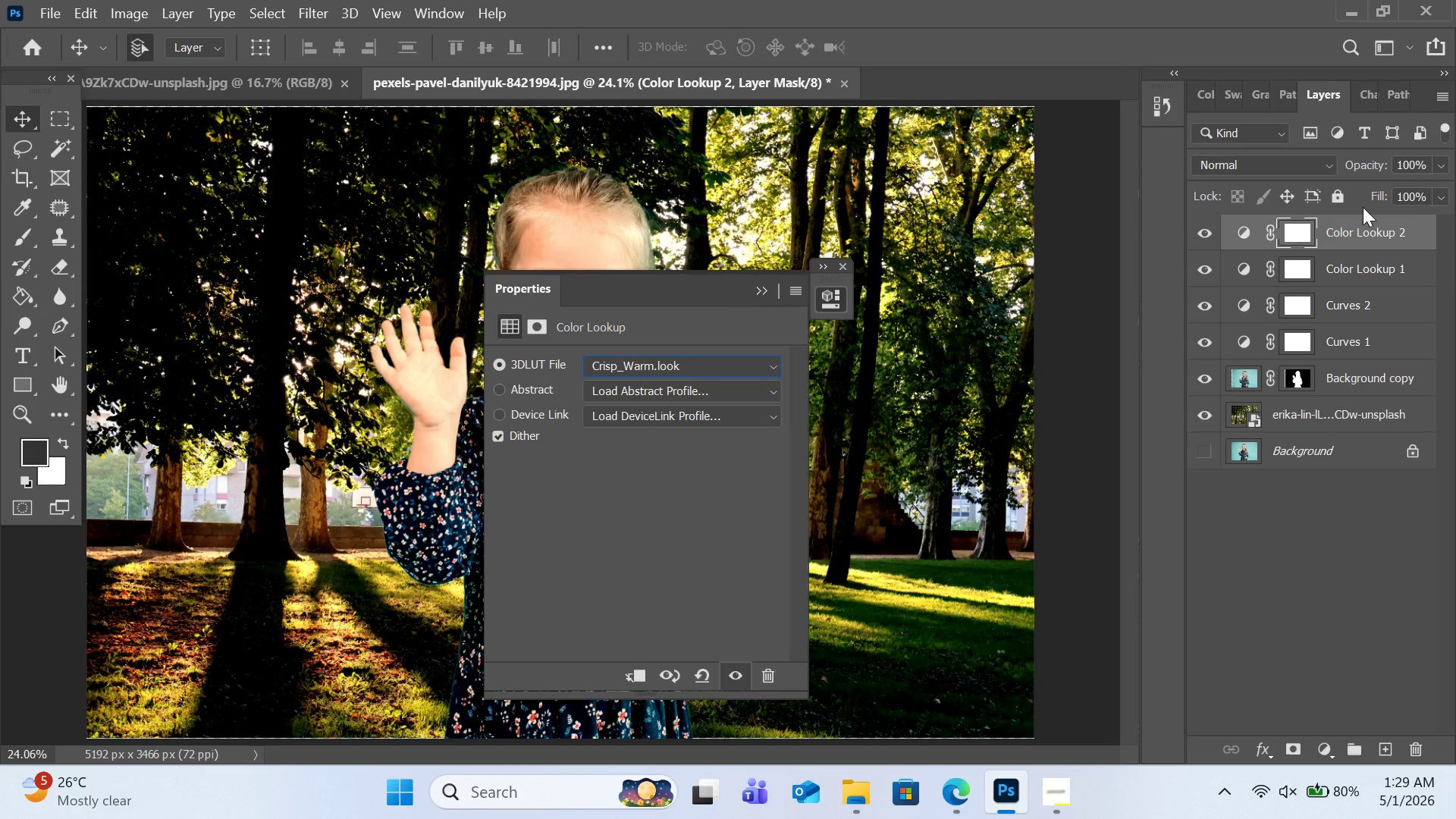 
left_click([1440, 174])
 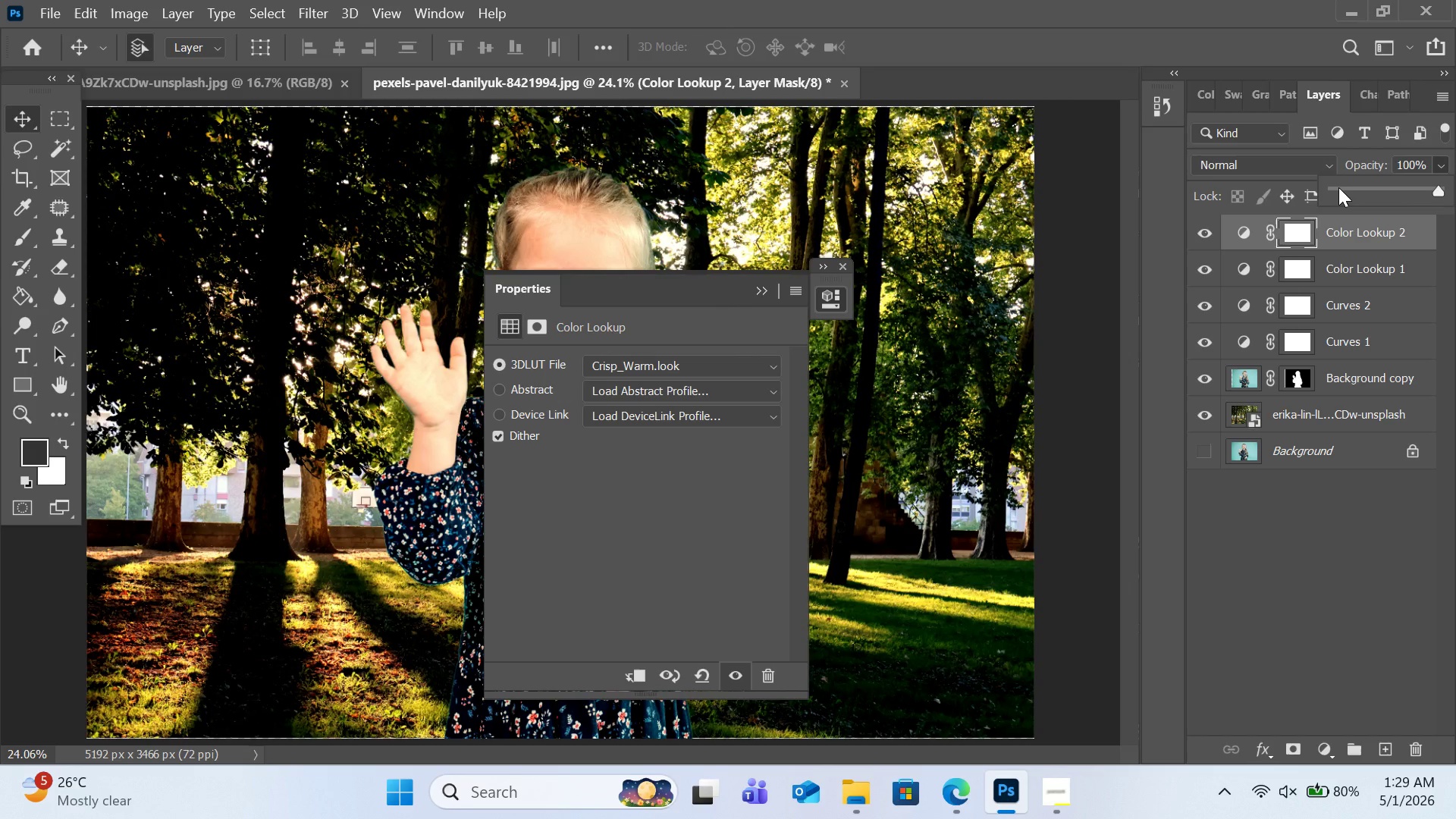 
left_click([1338, 186])
 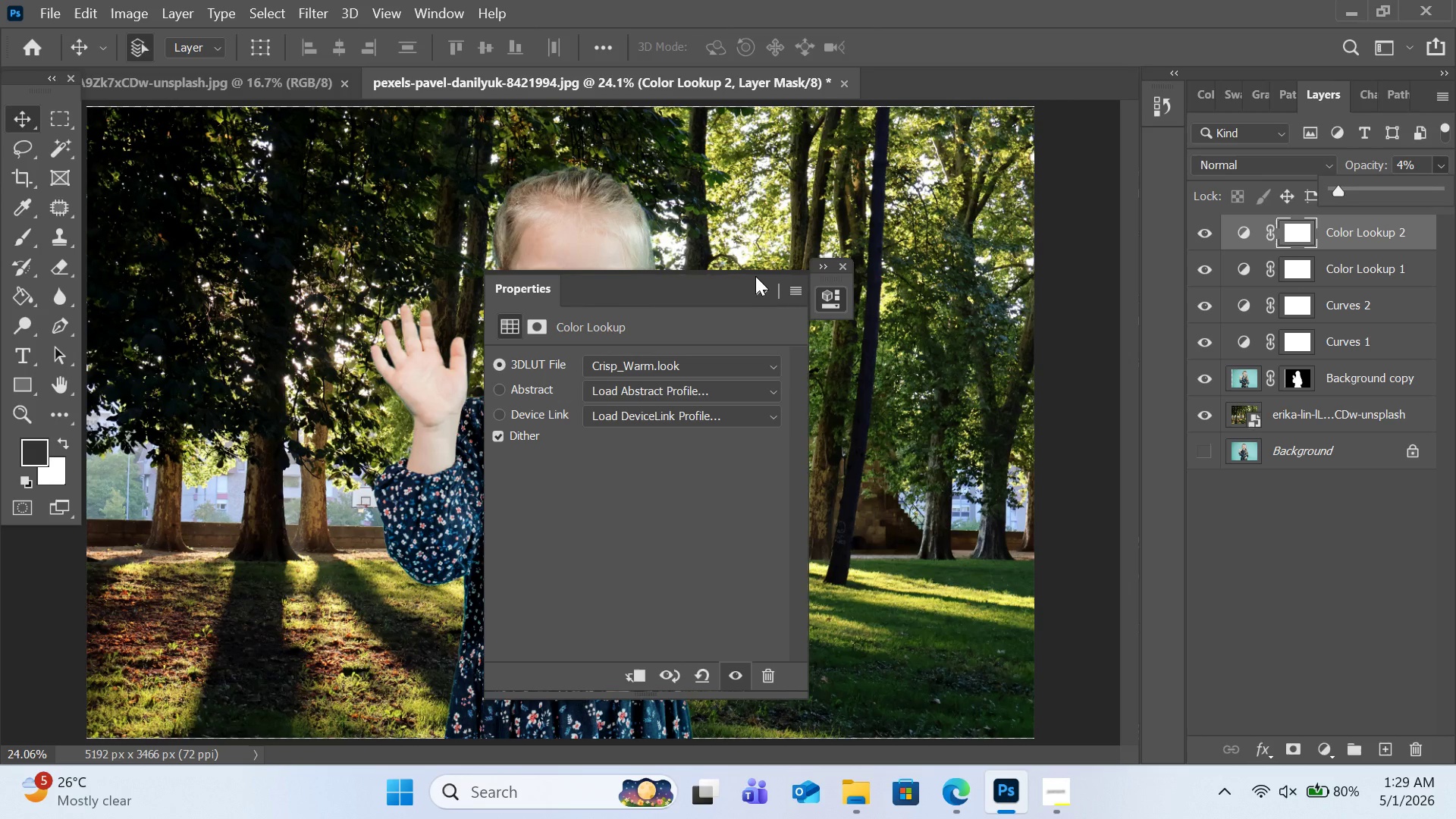 
left_click([764, 288])
 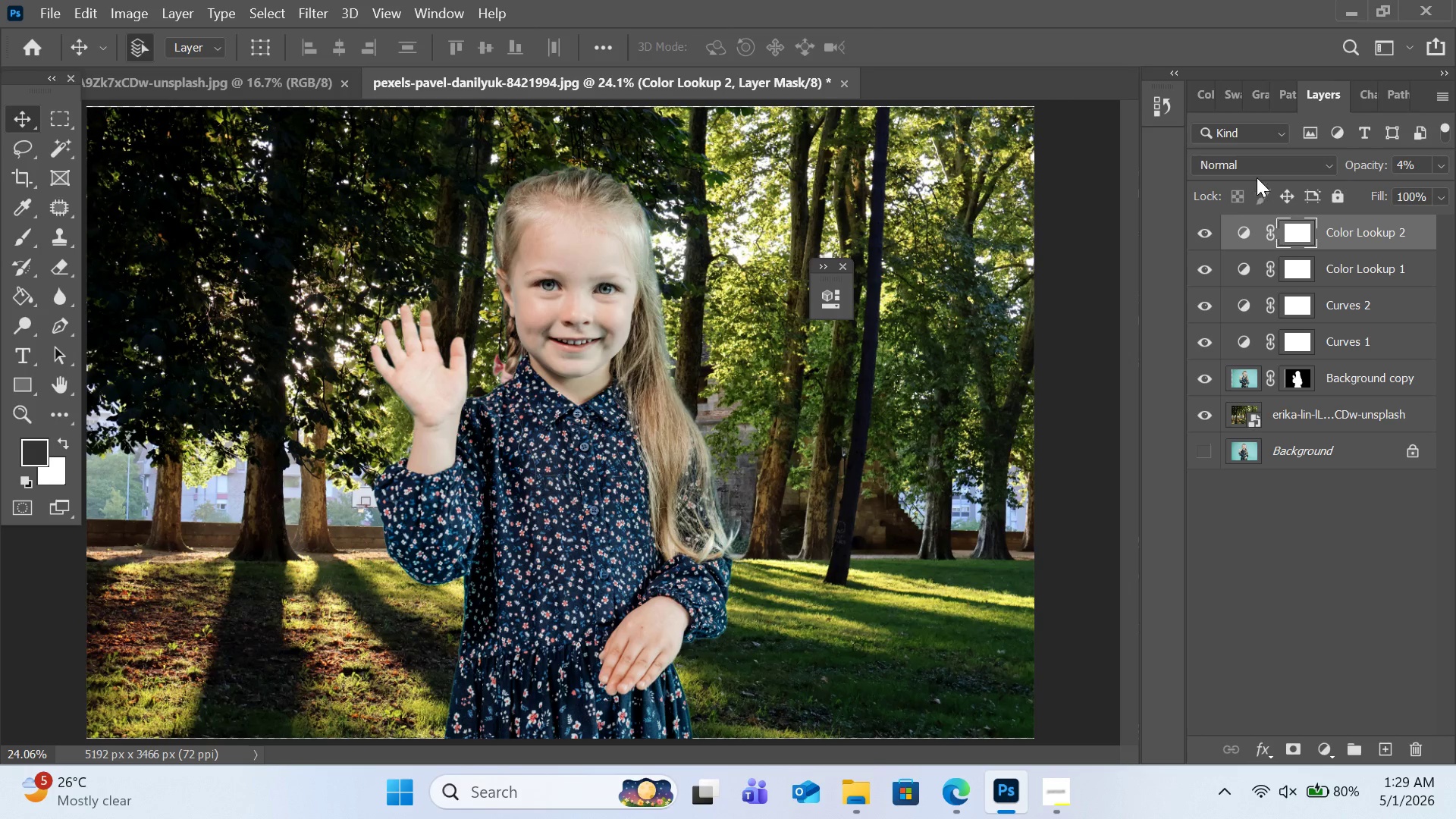 
left_click([1257, 172])
 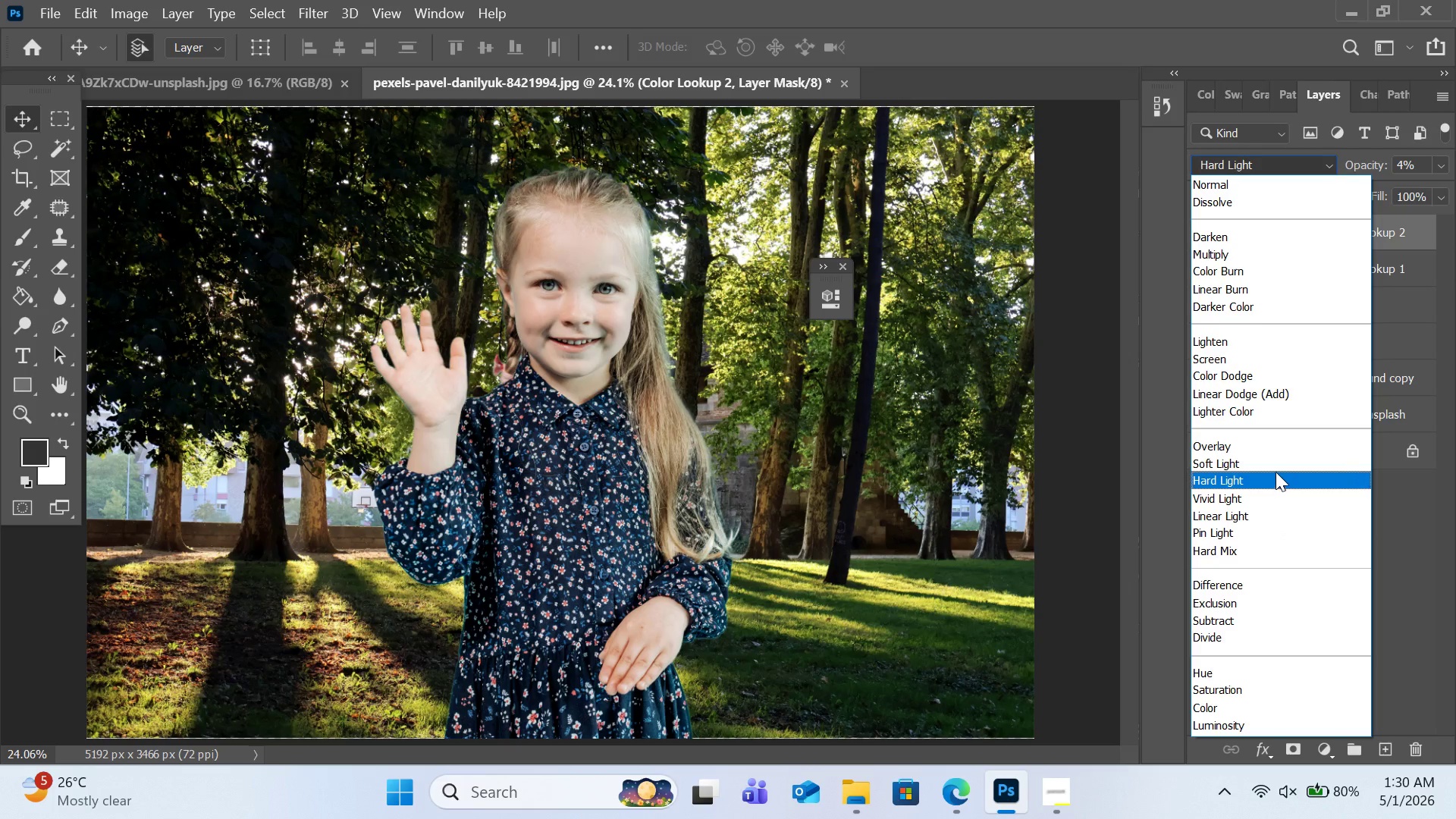 
wait(33.16)
 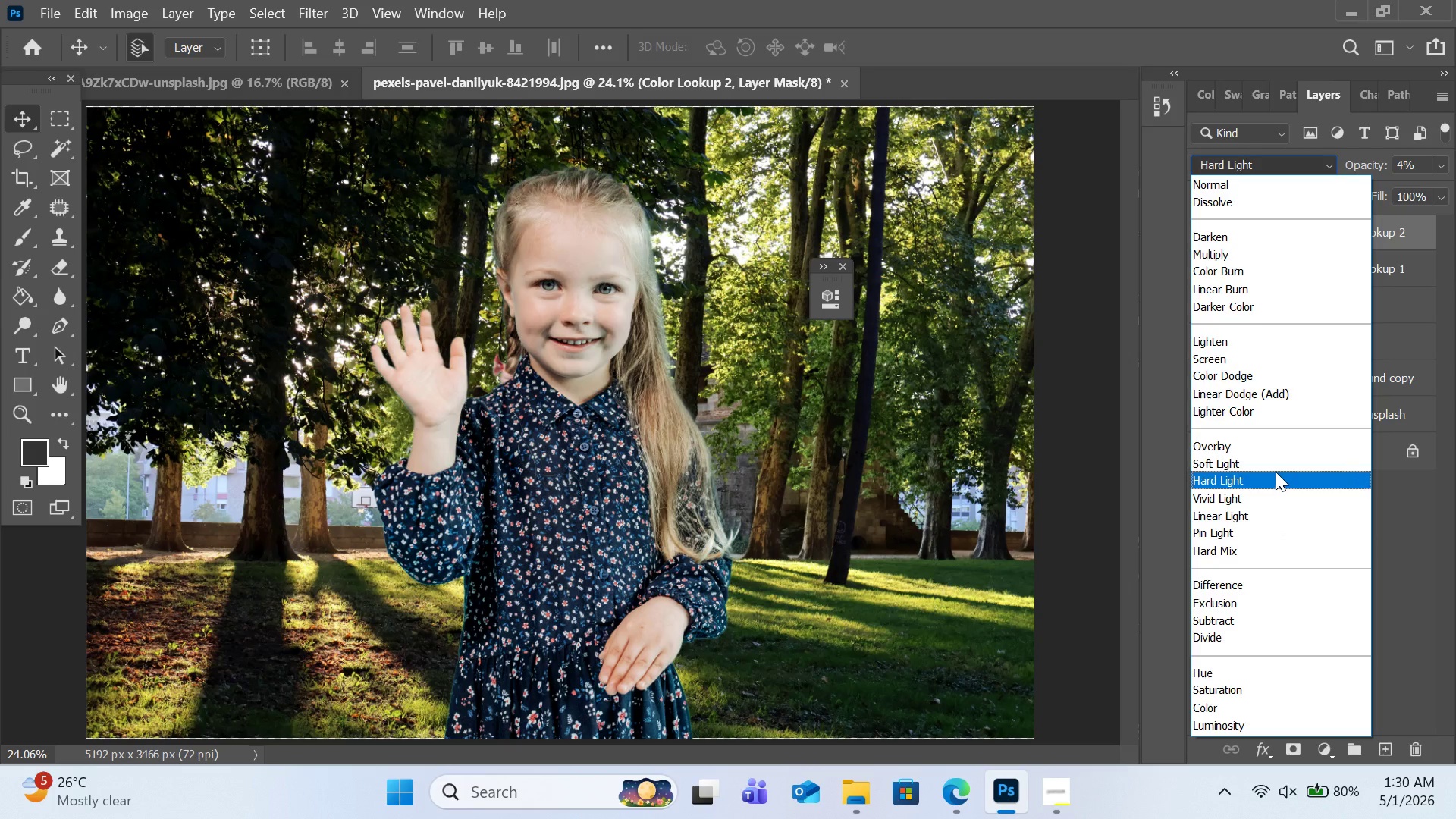 
left_click([1271, 303])
 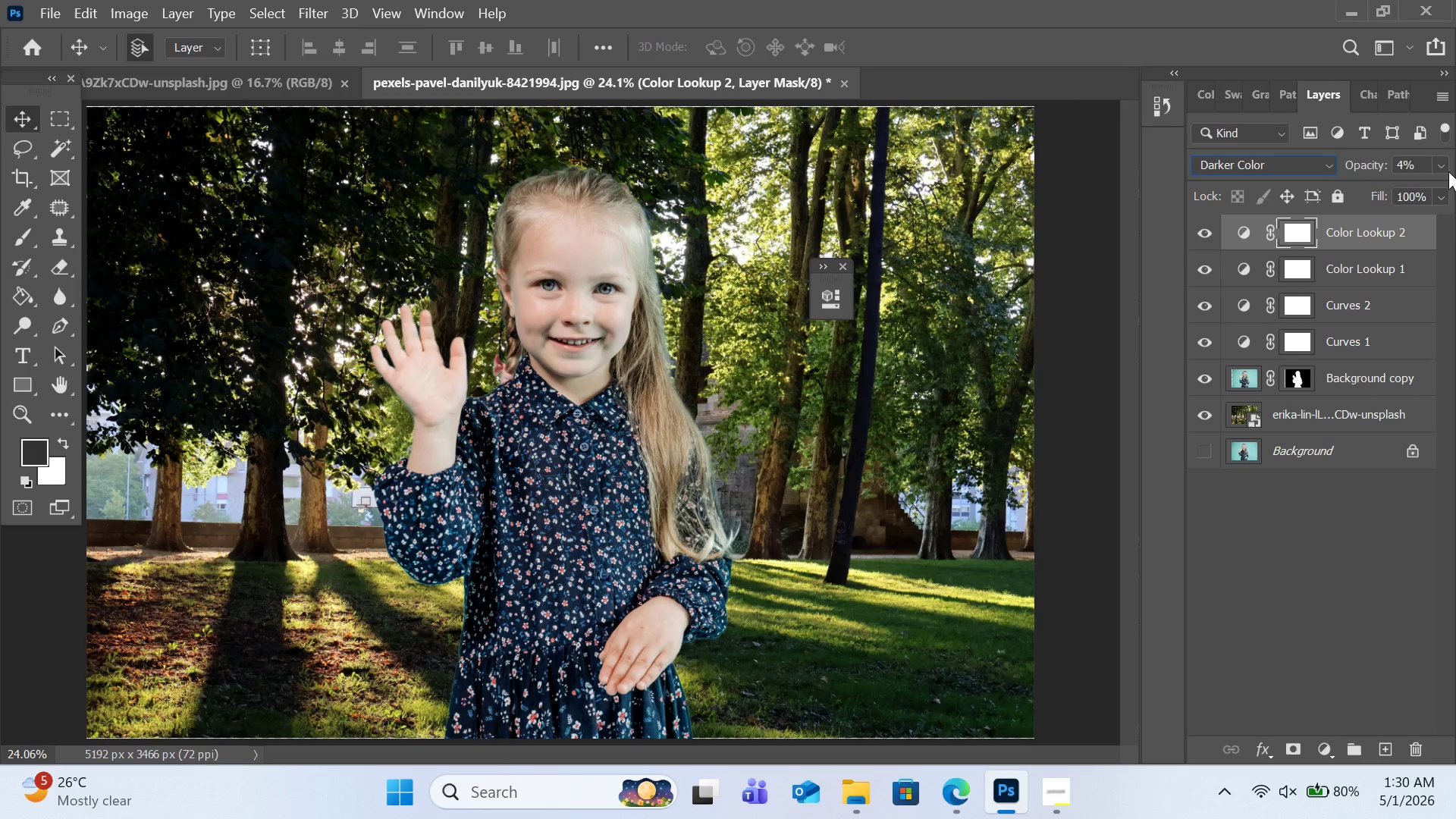 
left_click([1445, 169])
 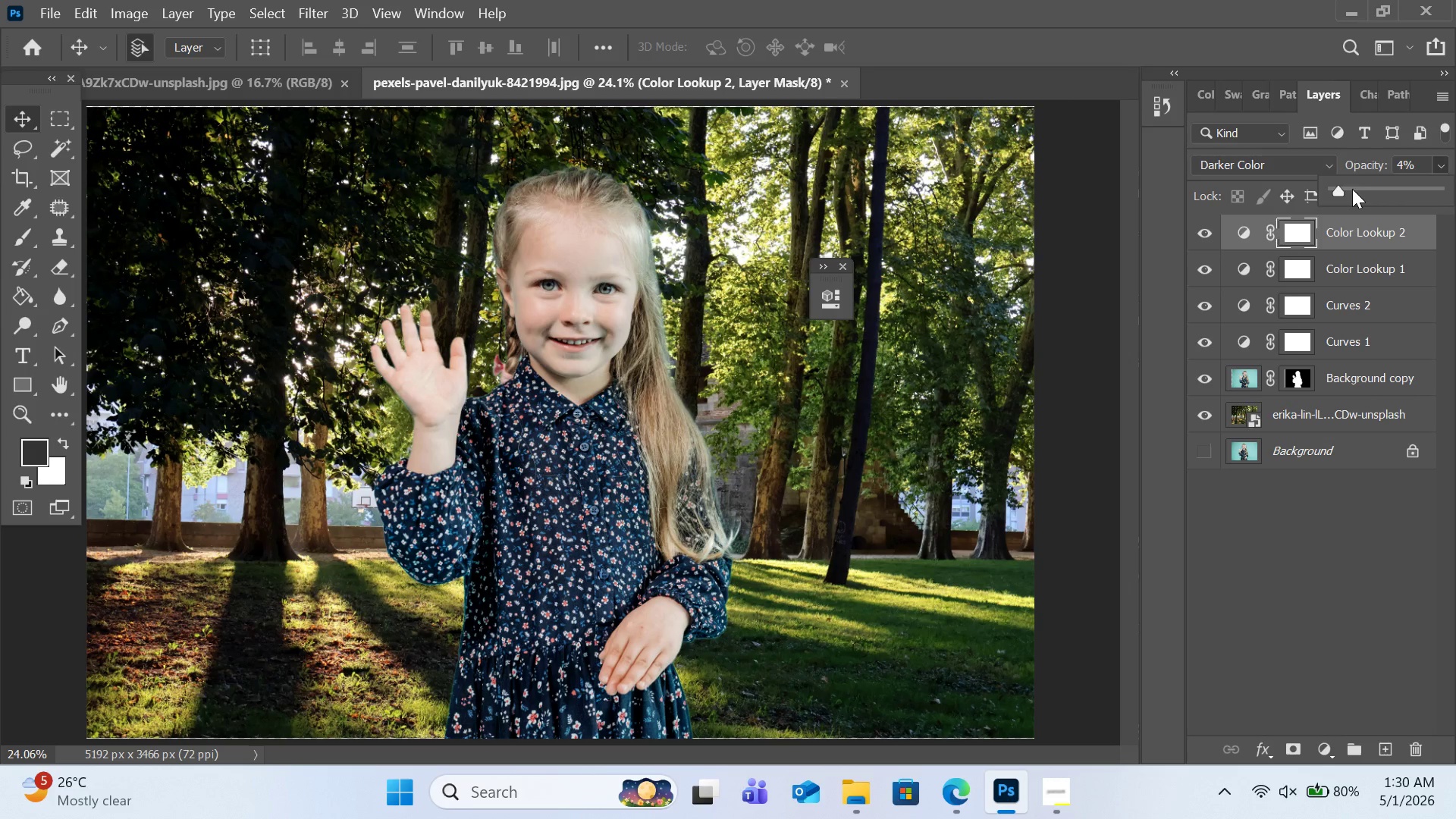 
left_click([1352, 189])
 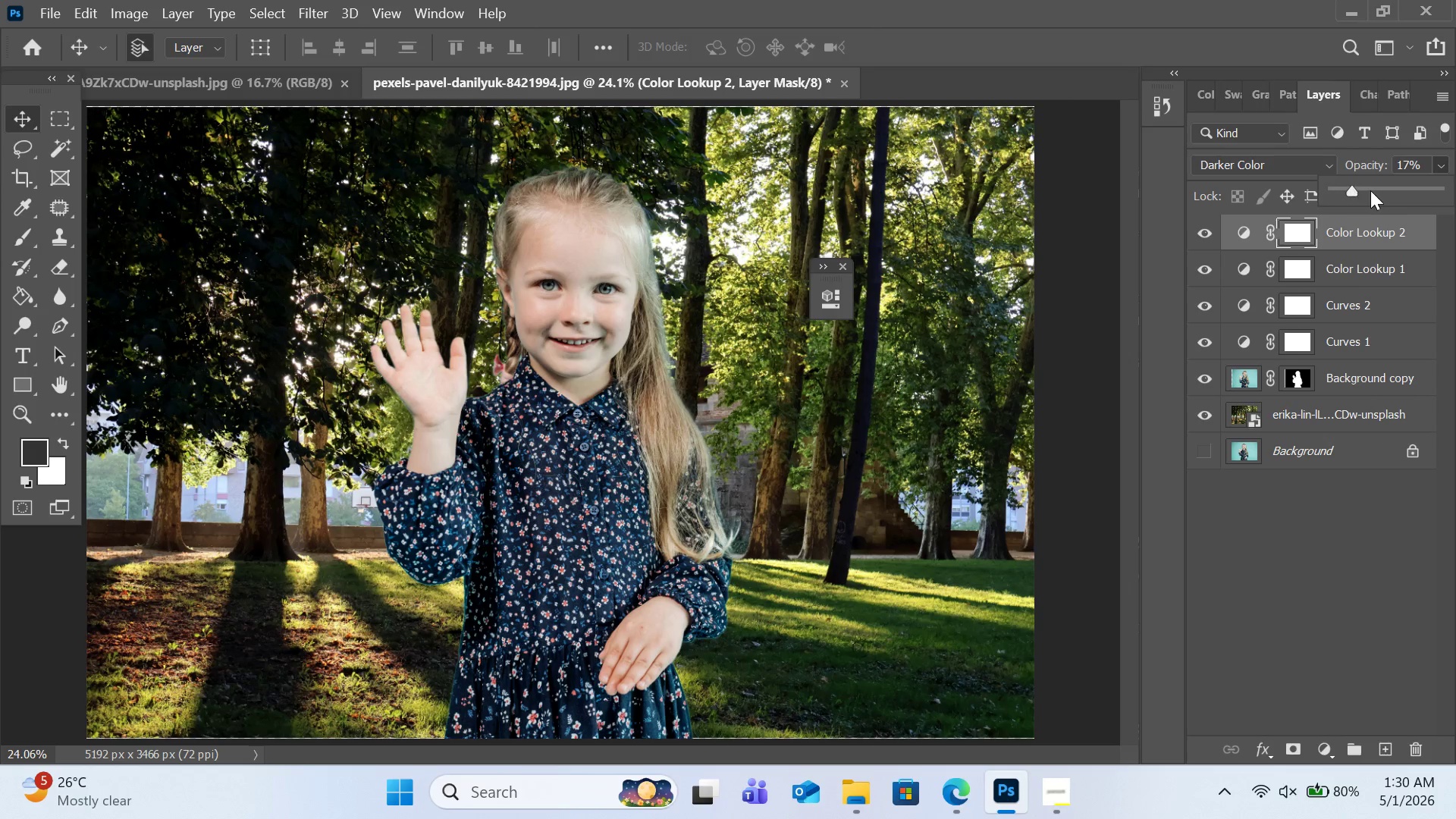 
left_click([1370, 190])
 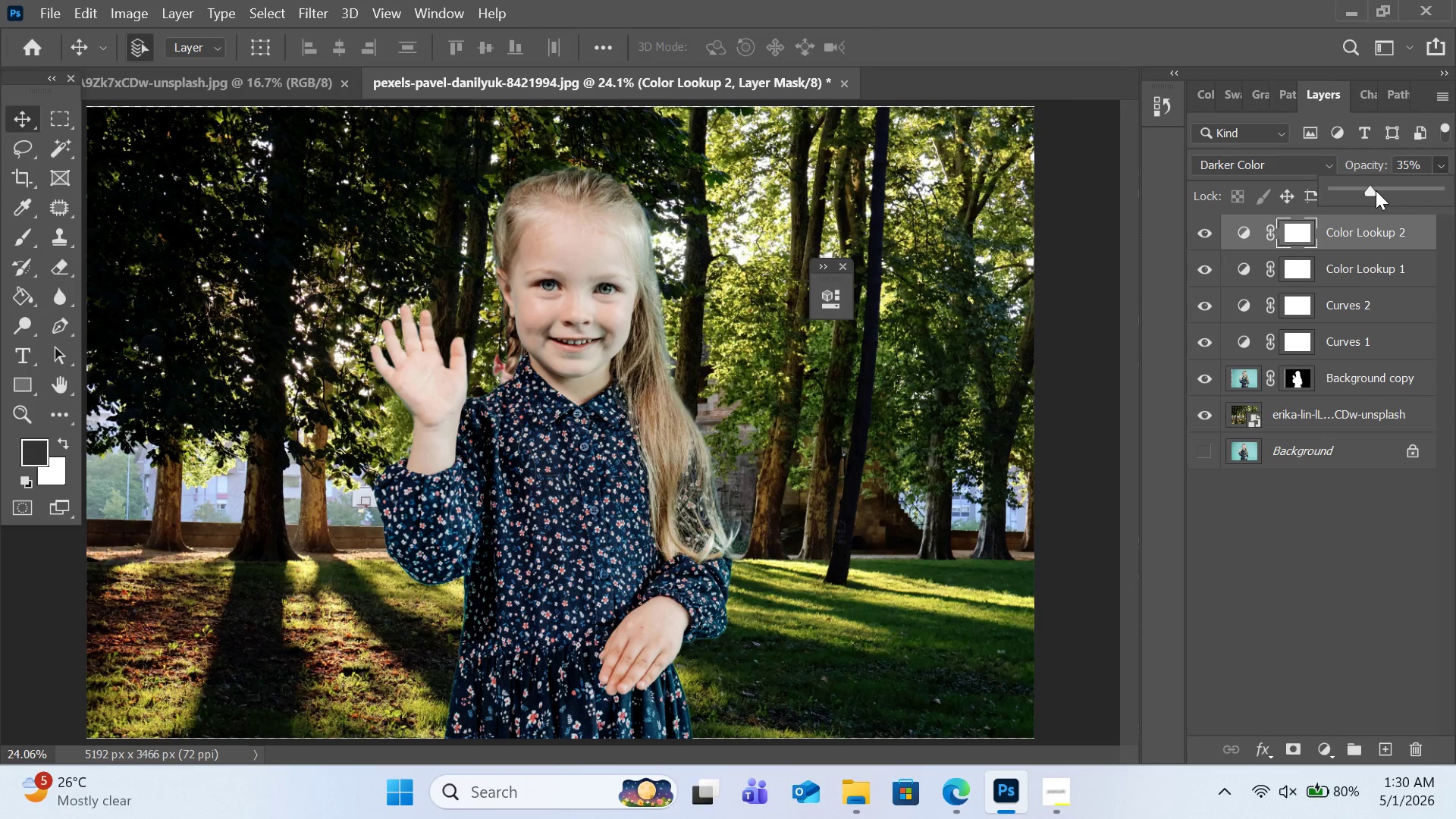 
left_click_drag(start_coordinate=[1340, 190], to_coordinate=[1353, 196])
 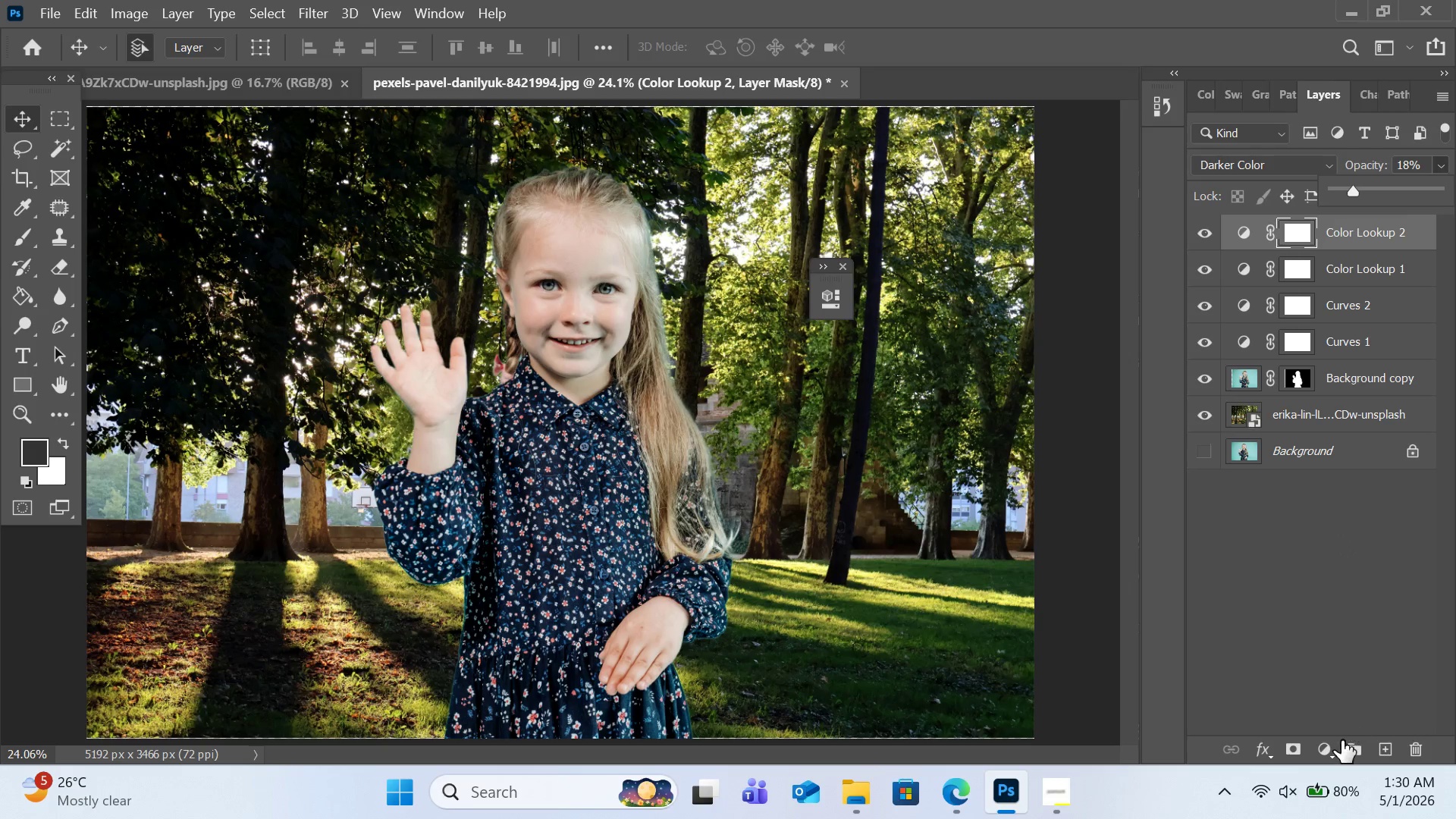 
left_click([1338, 741])
 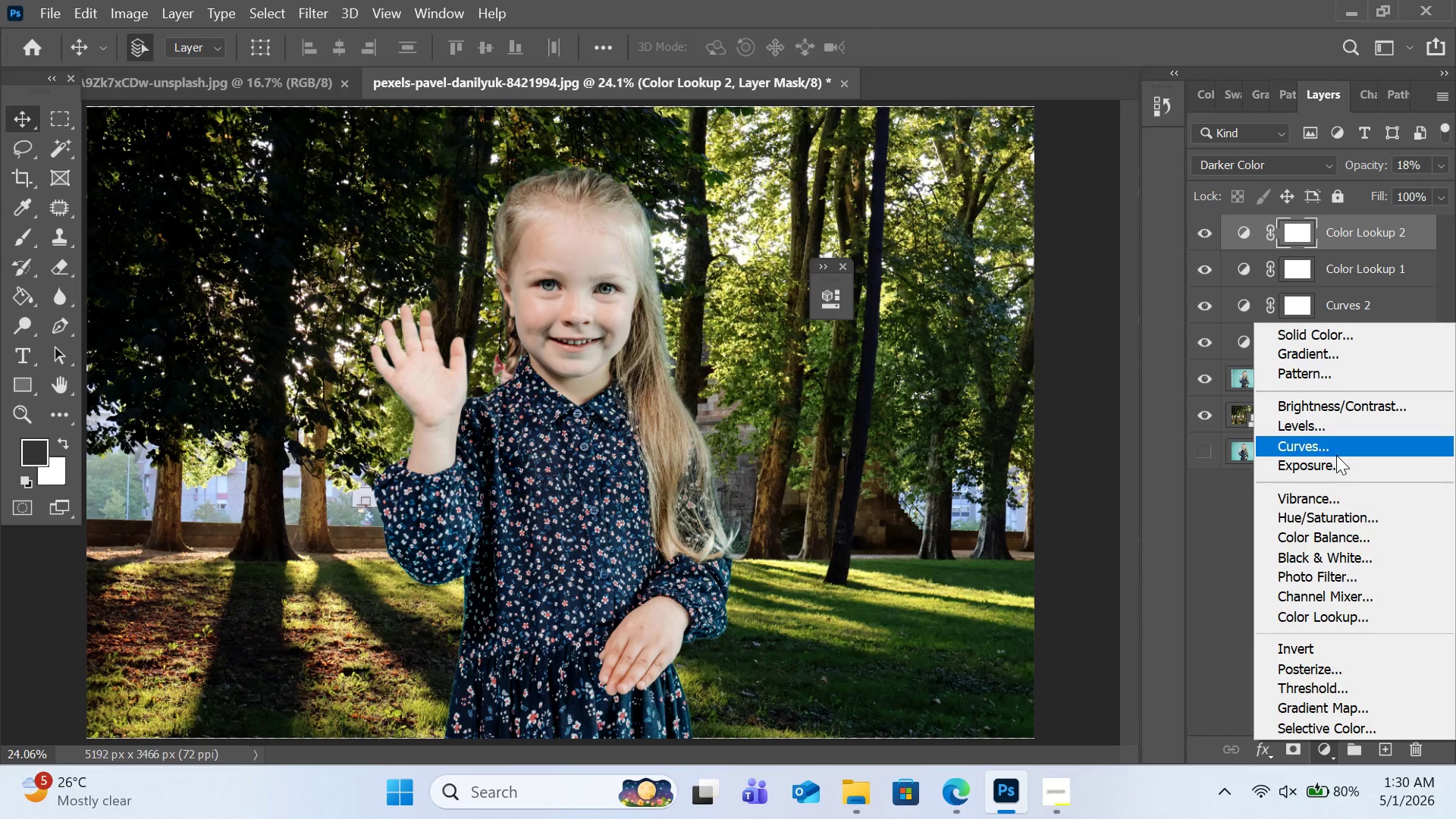 
left_click([1336, 455])
 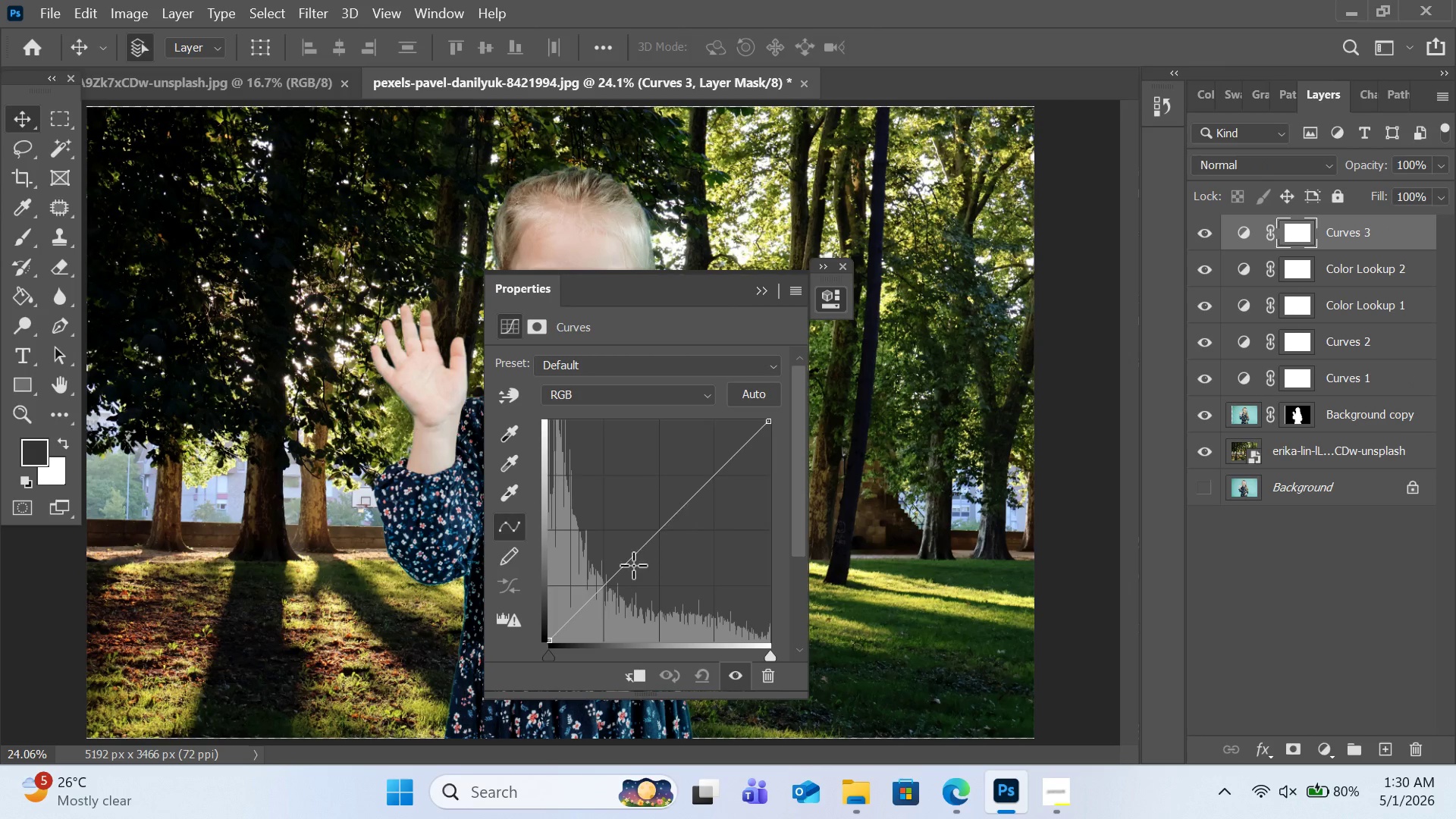 
left_click_drag(start_coordinate=[619, 571], to_coordinate=[624, 595])
 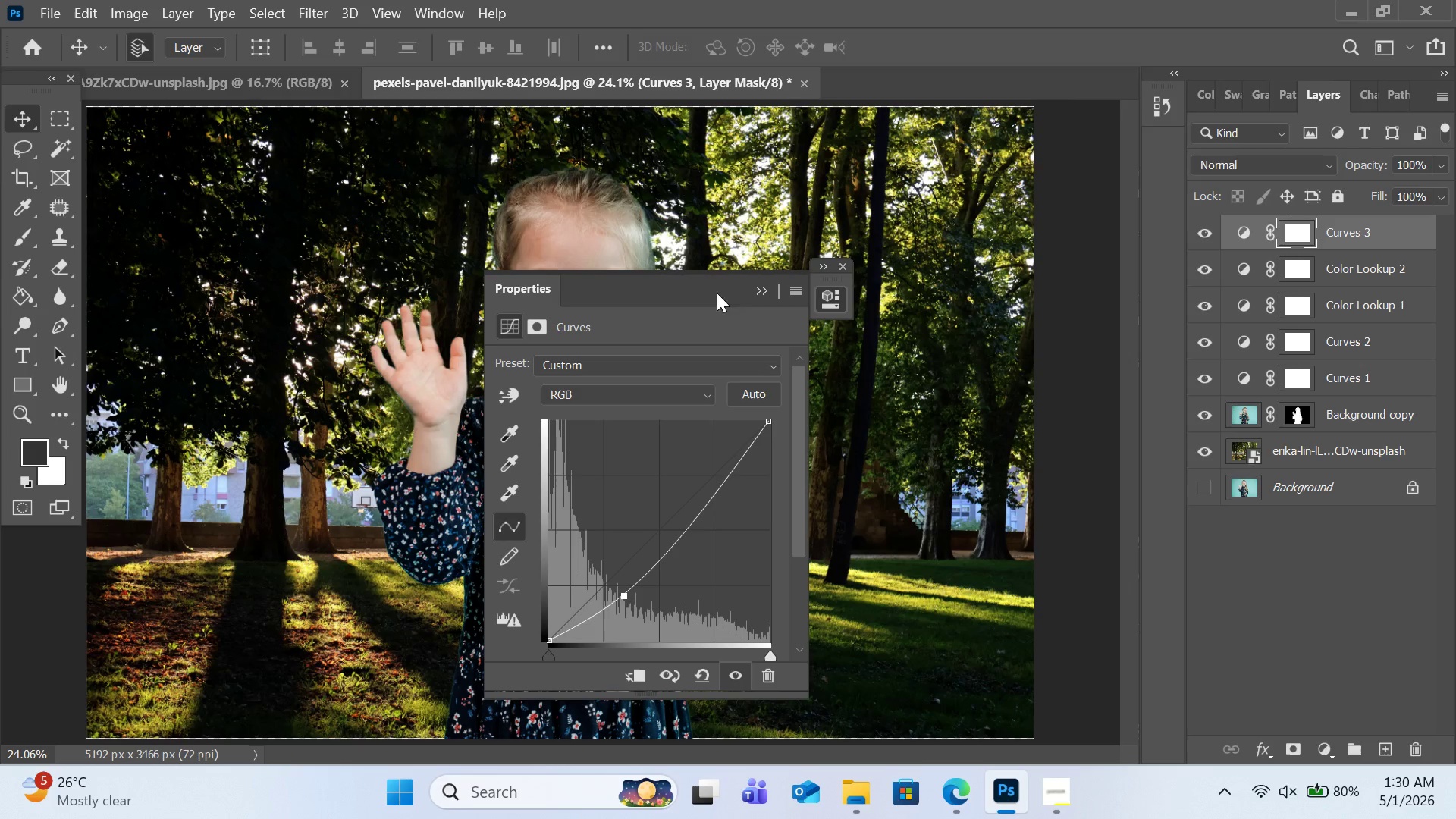 
left_click_drag(start_coordinate=[701, 287], to_coordinate=[945, 260])
 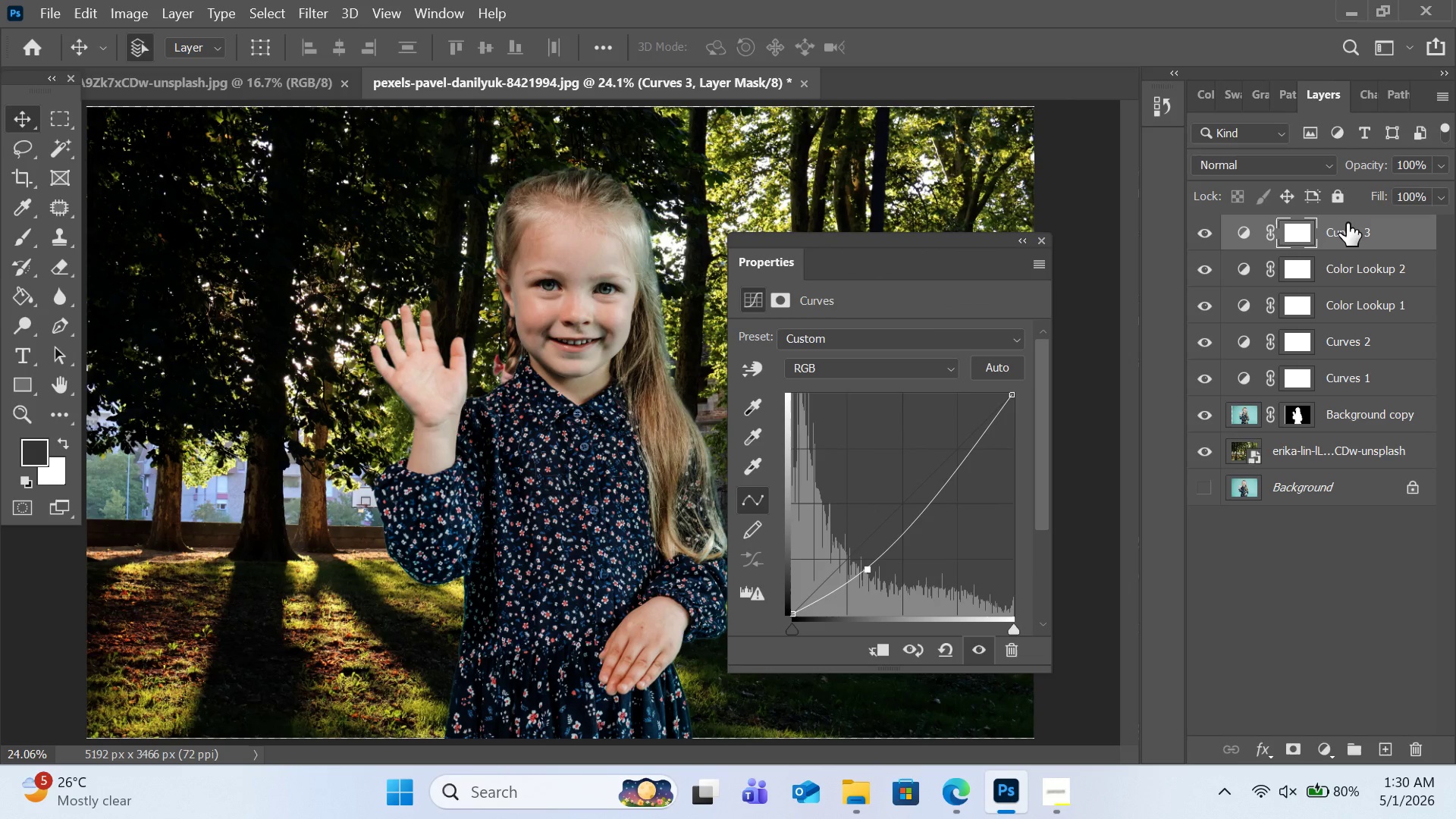 
left_click_drag(start_coordinate=[1347, 223], to_coordinate=[1345, 389])
 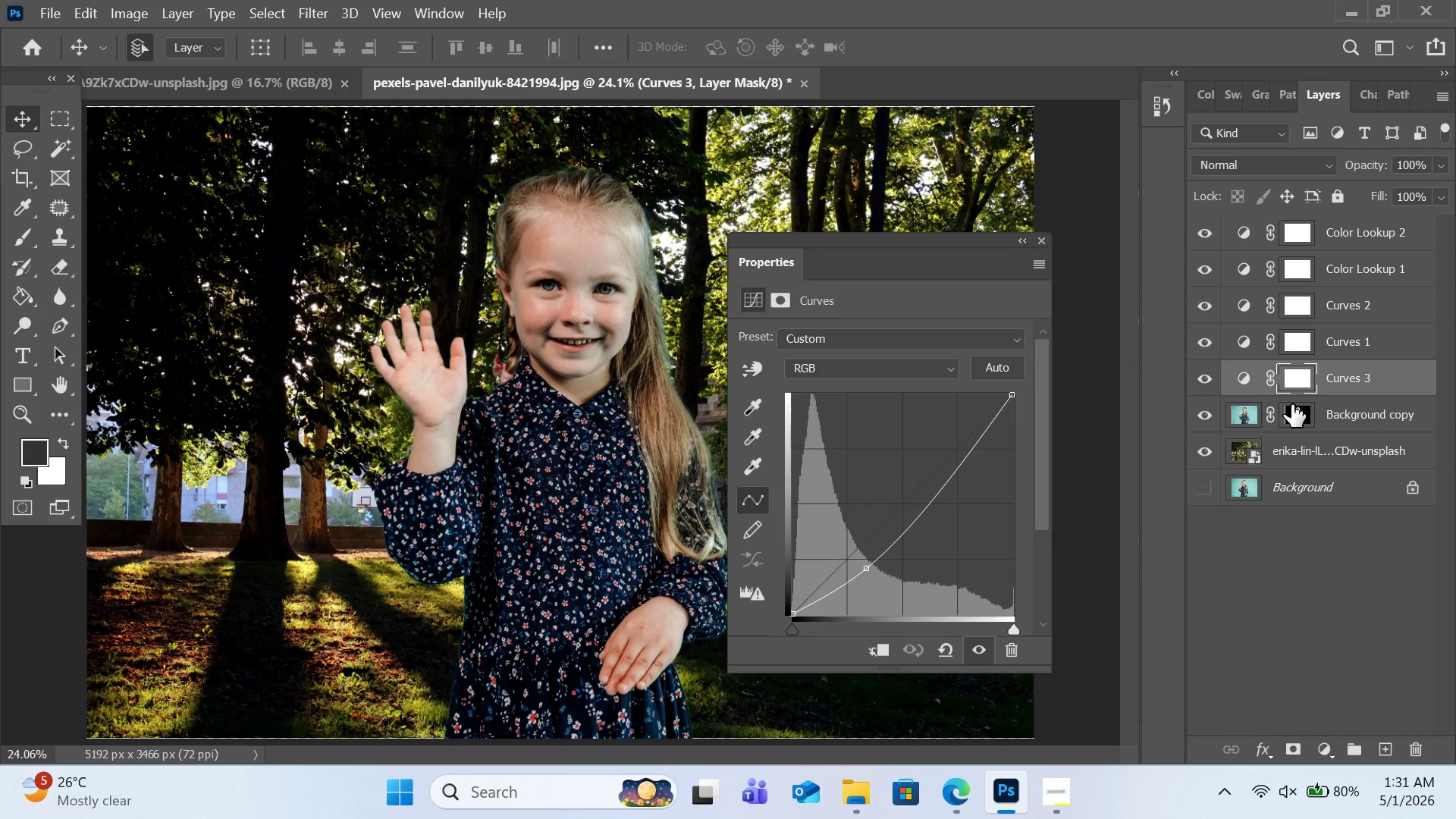 
hold_key(key=AltLeft, duration=1.09)
left_click([1349, 398])
 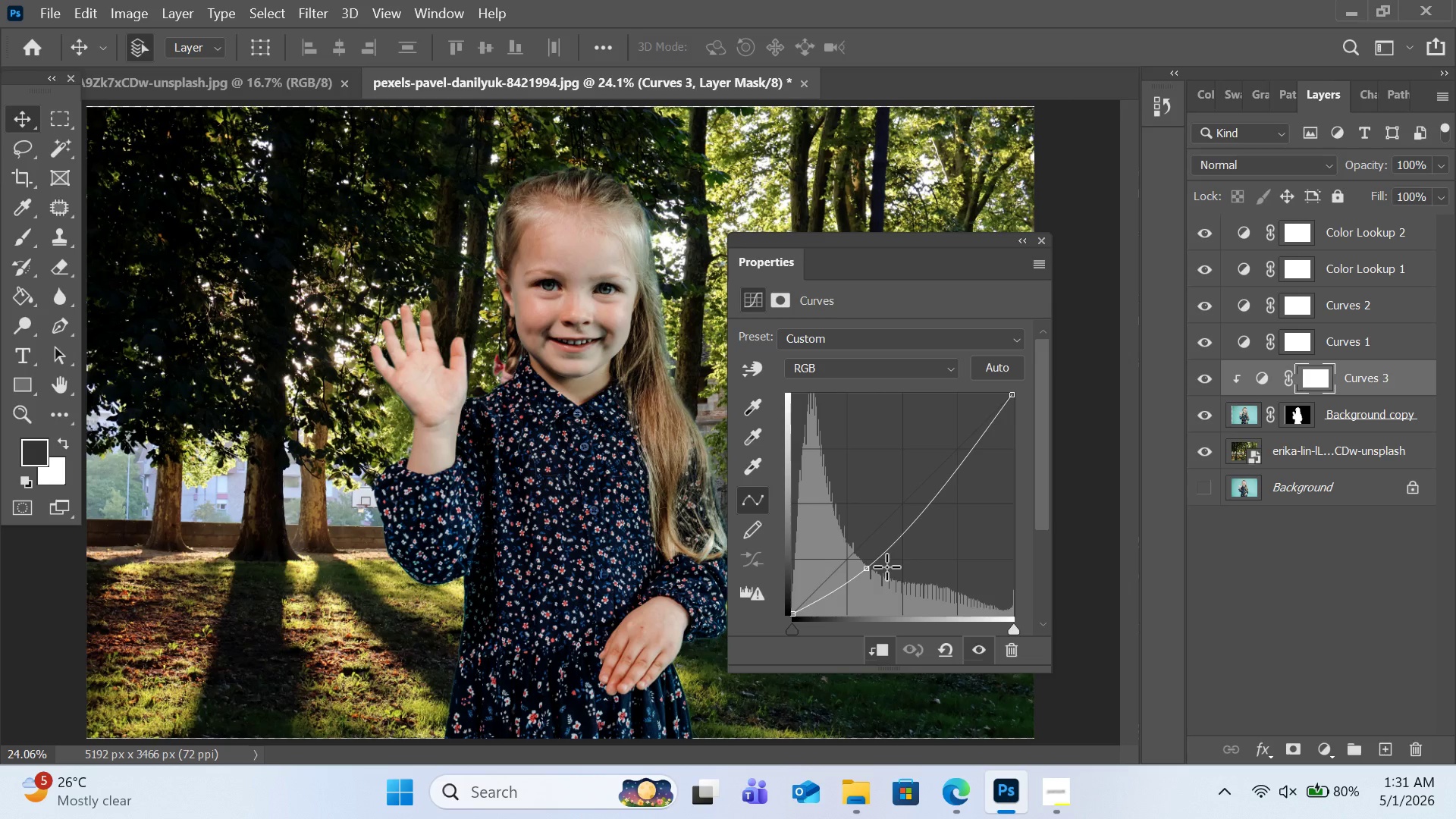 
left_click_drag(start_coordinate=[890, 550], to_coordinate=[890, 532])
 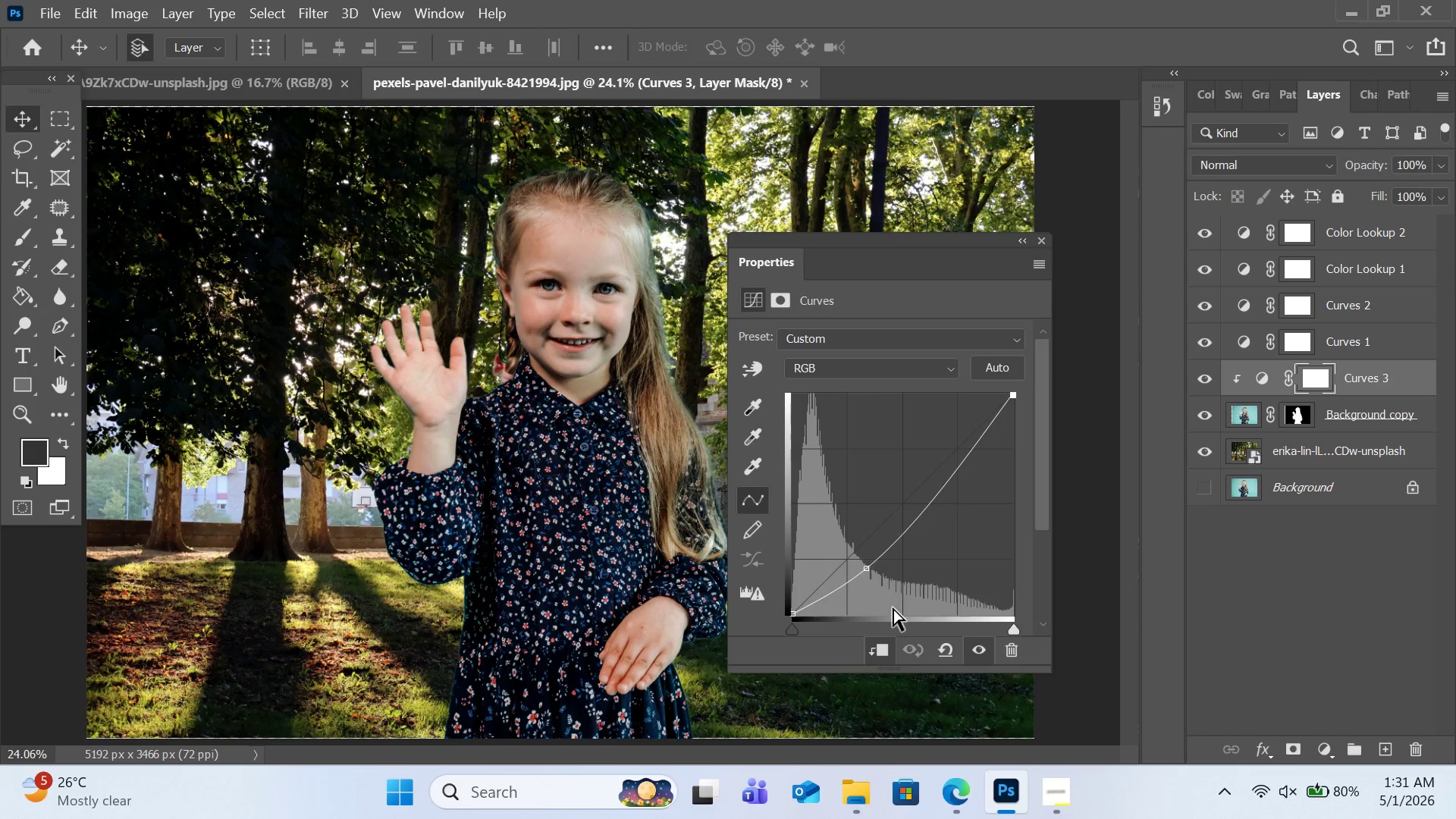 
left_click([949, 648])
 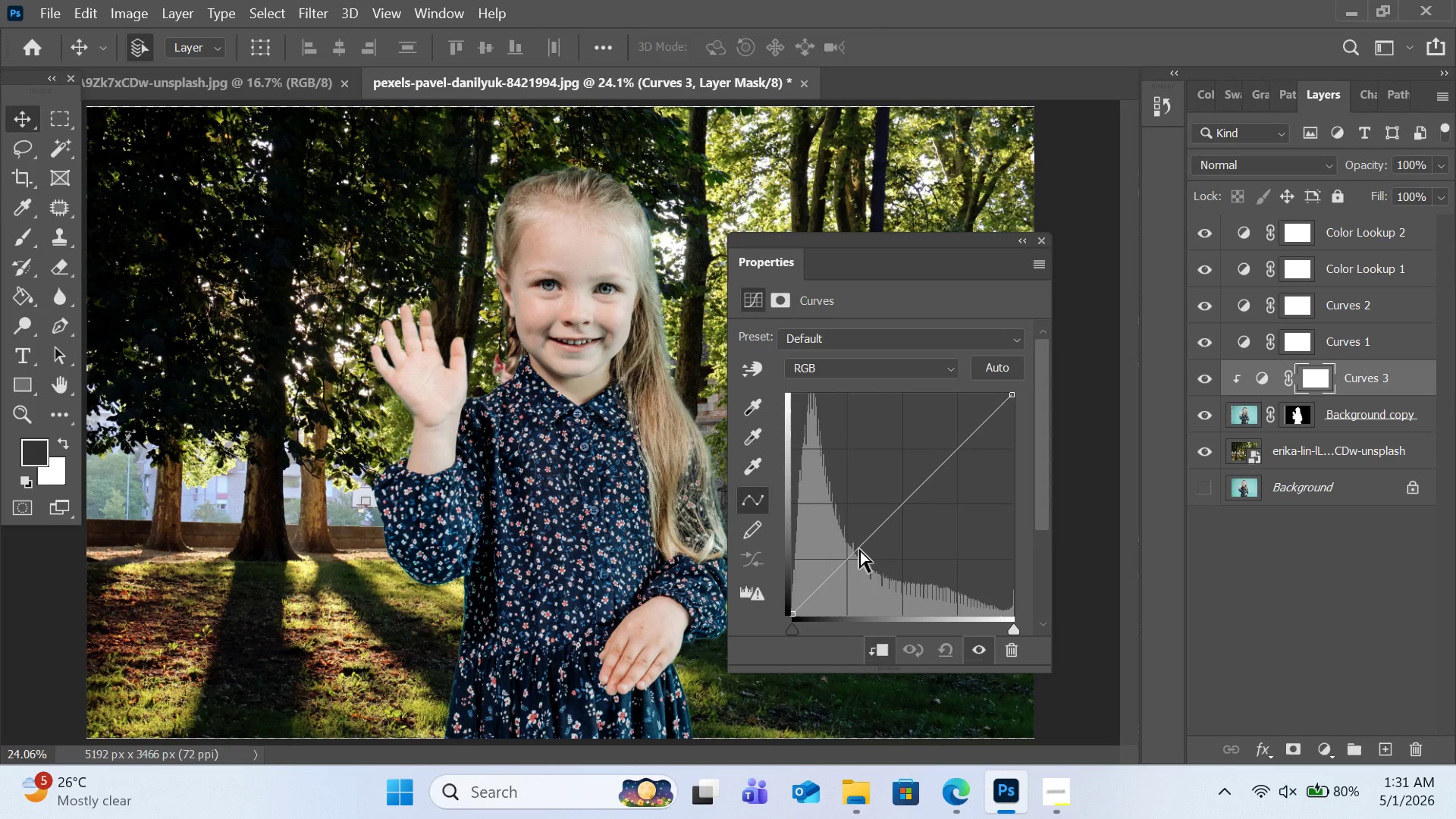 
left_click_drag(start_coordinate=[859, 549], to_coordinate=[864, 572])
 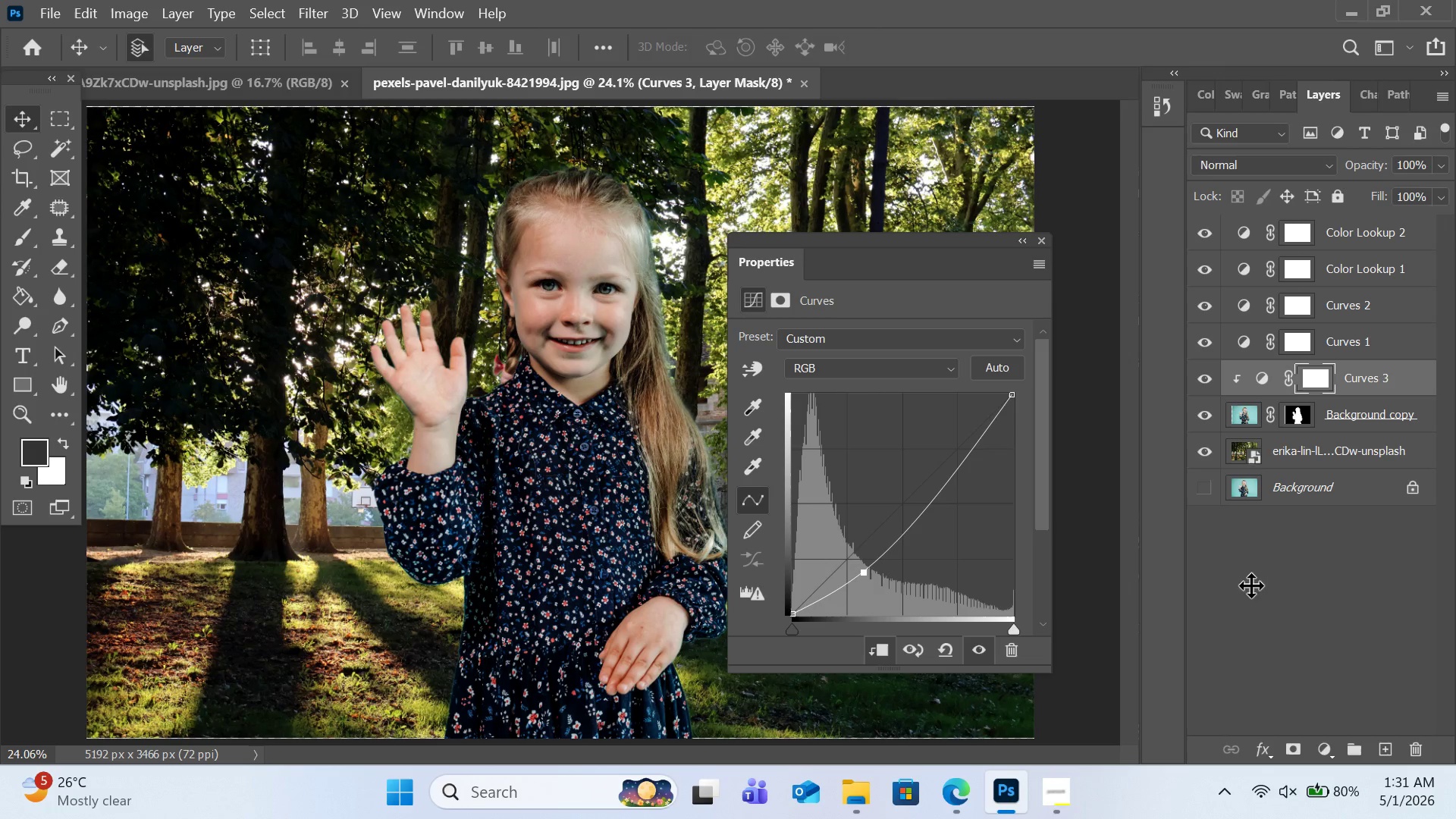 
left_click([1266, 601])
 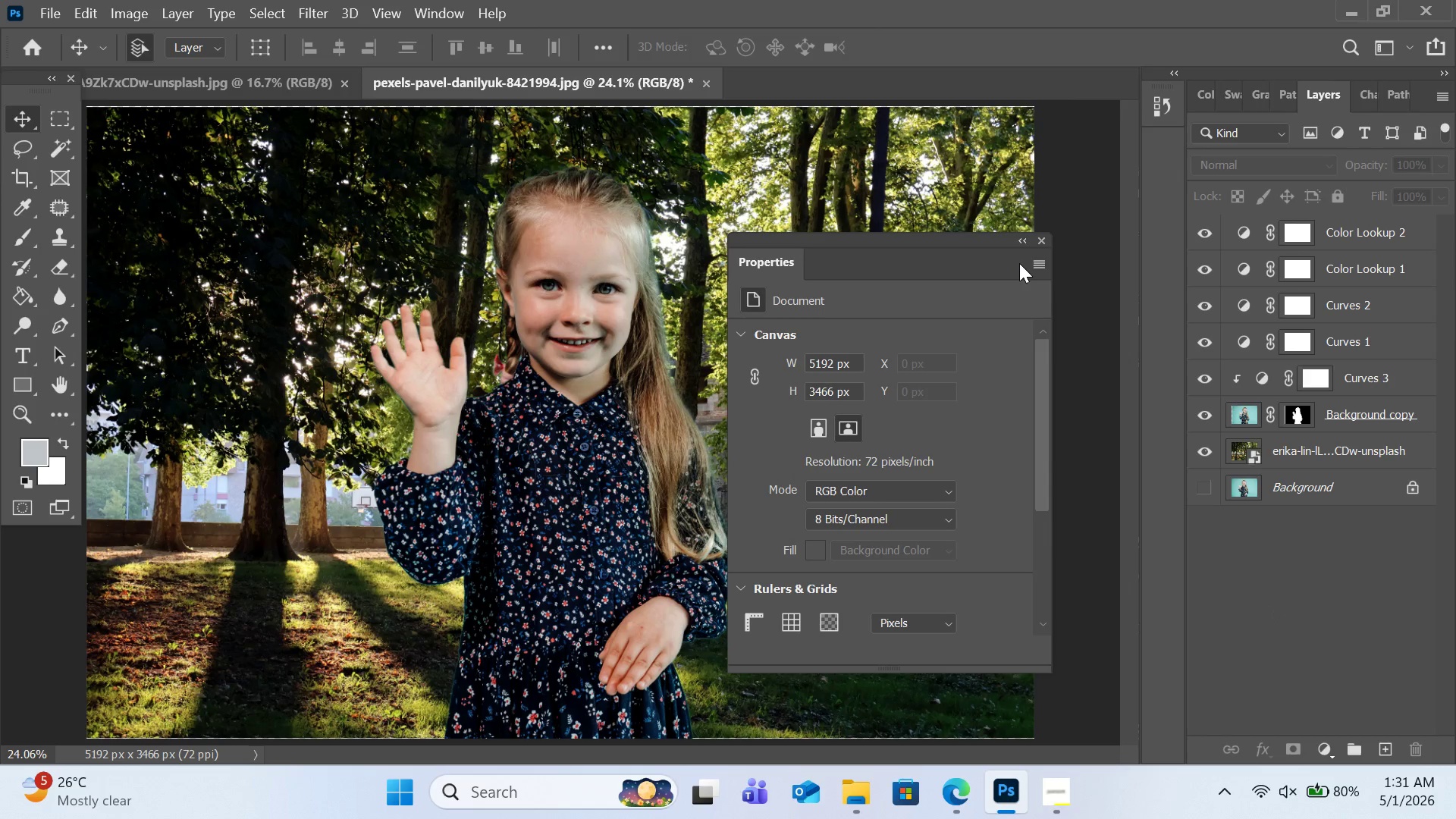 
left_click([1018, 237])
 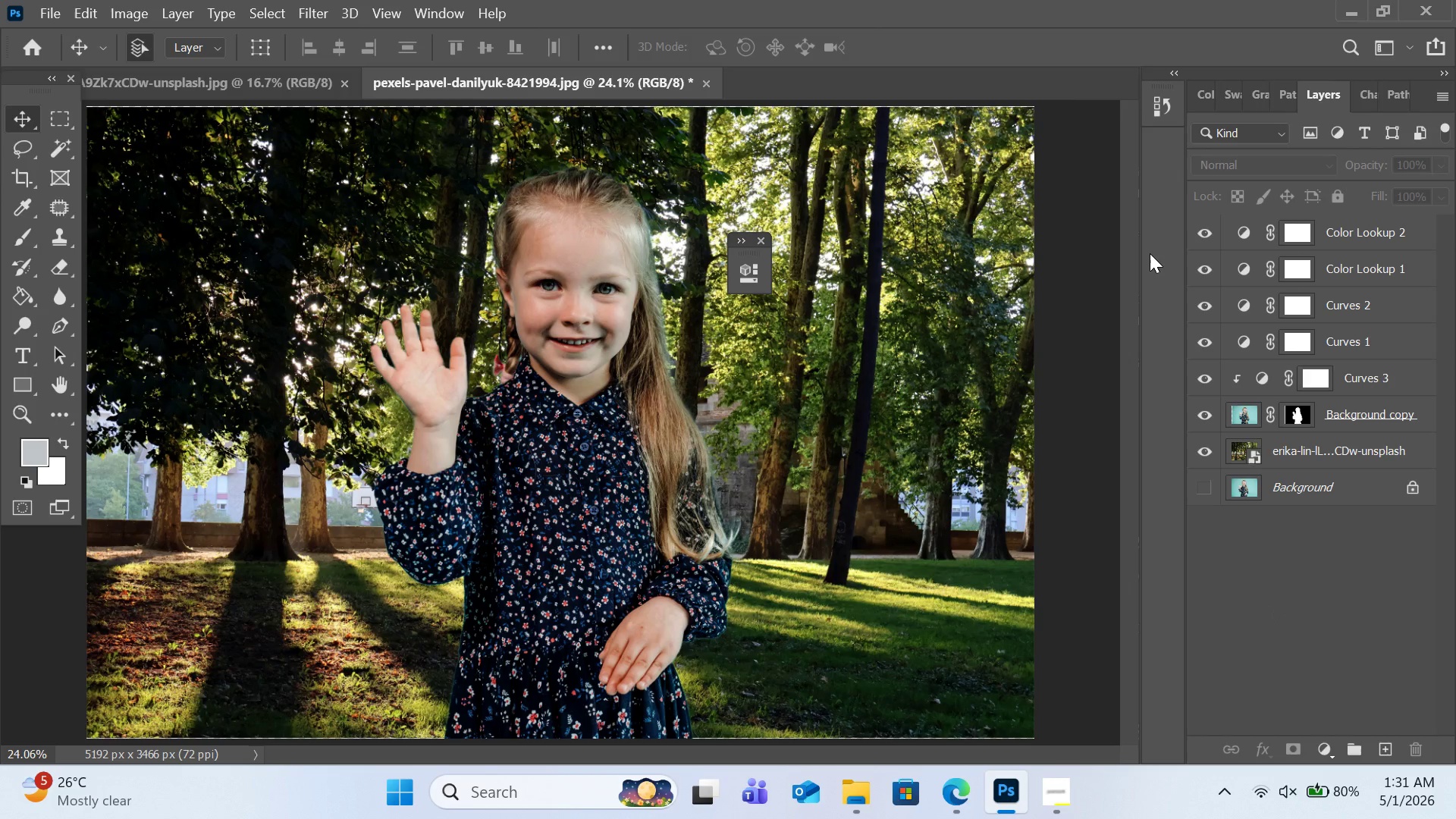 
key(Control+0)
 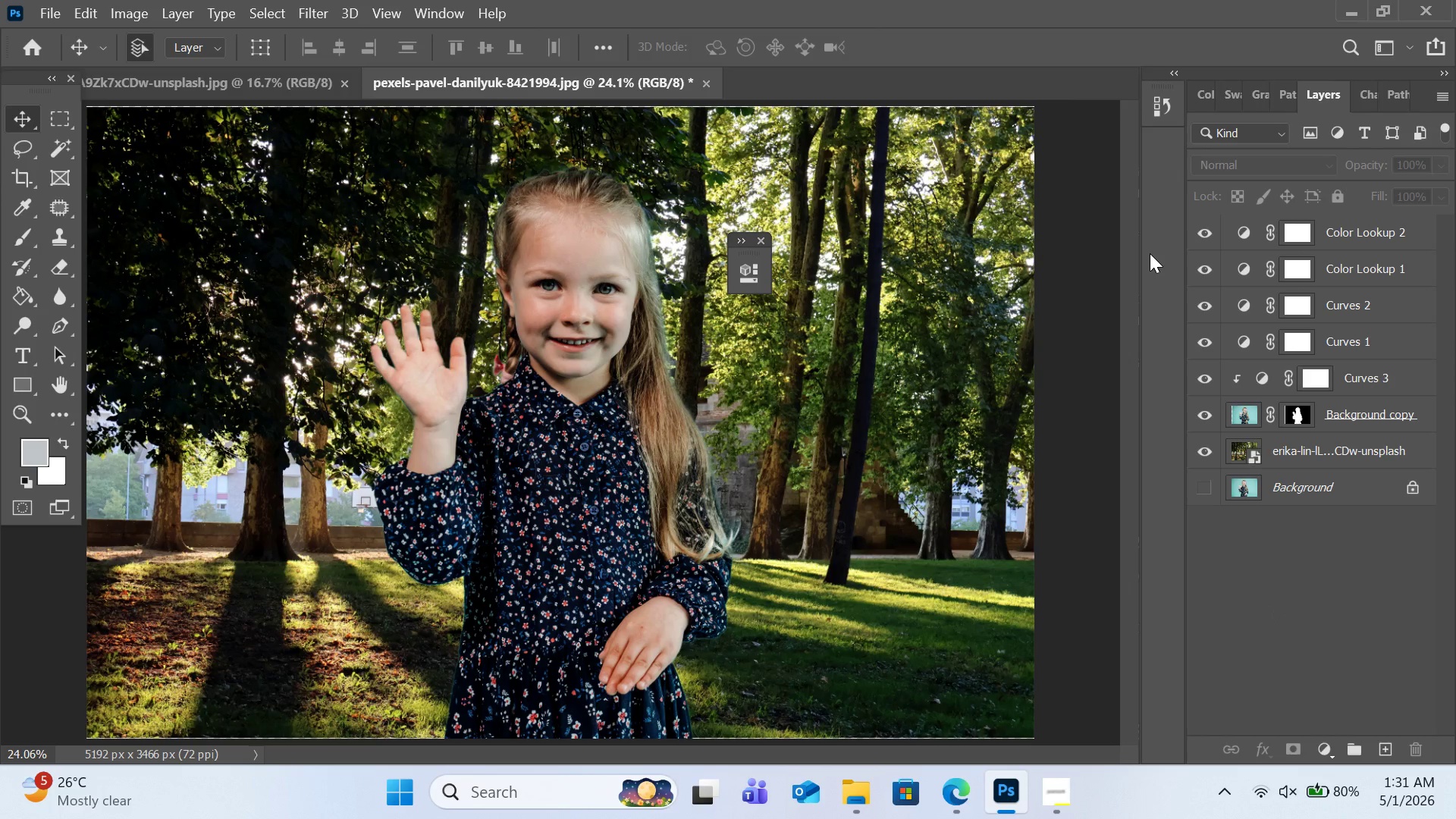 
wait(16.45)
 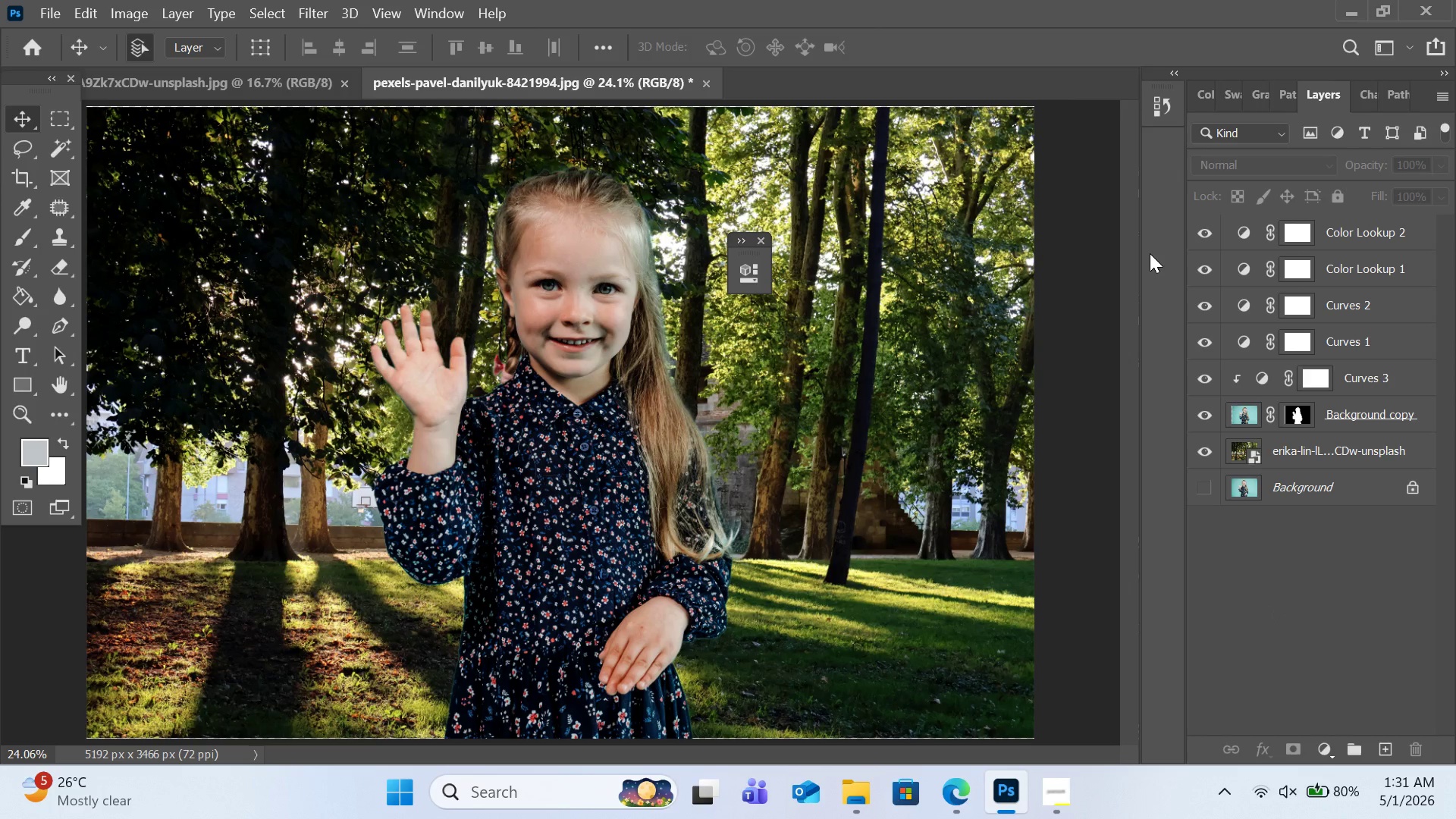 
left_click([1279, 450])
 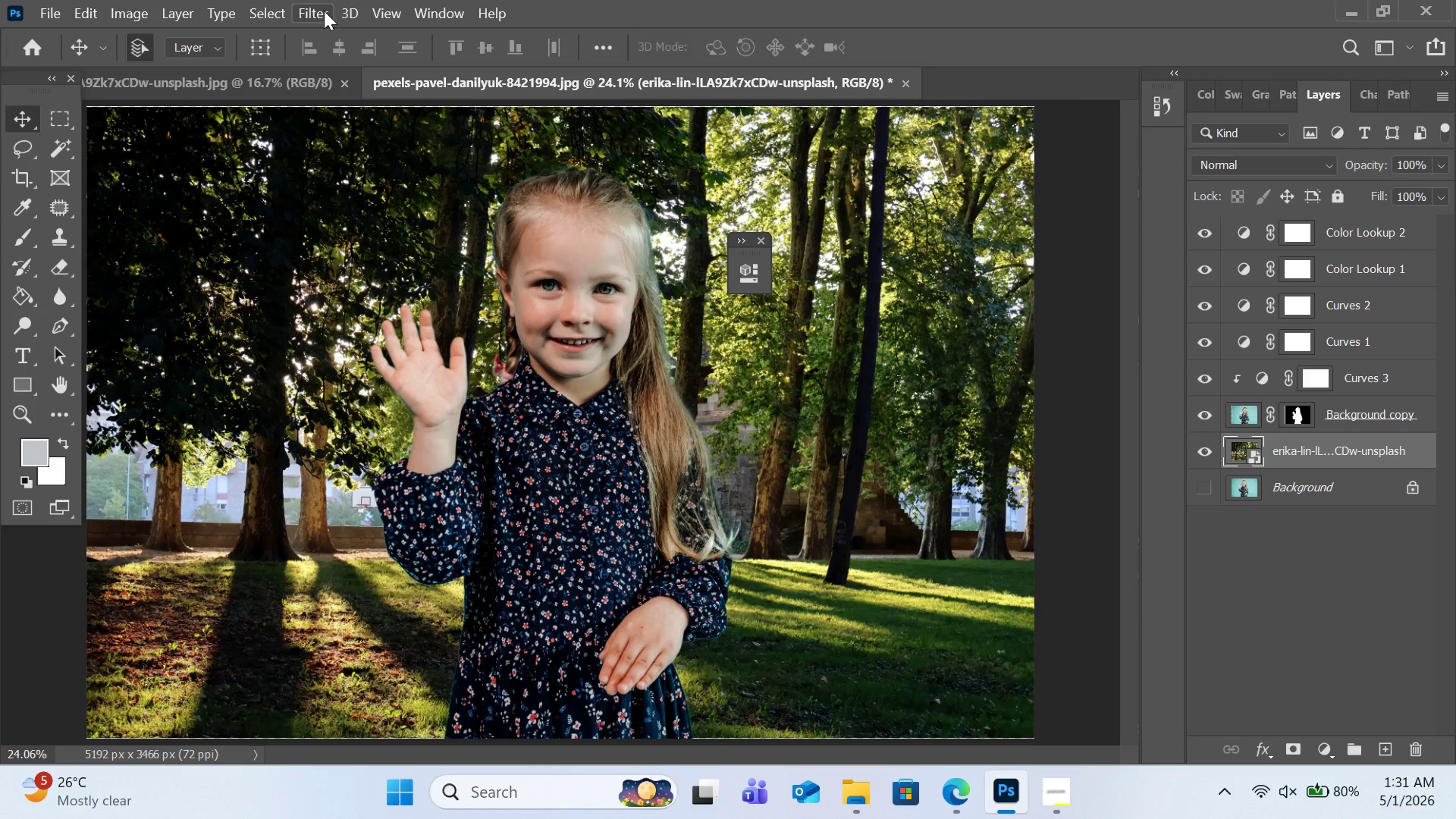 
wait(10.7)
 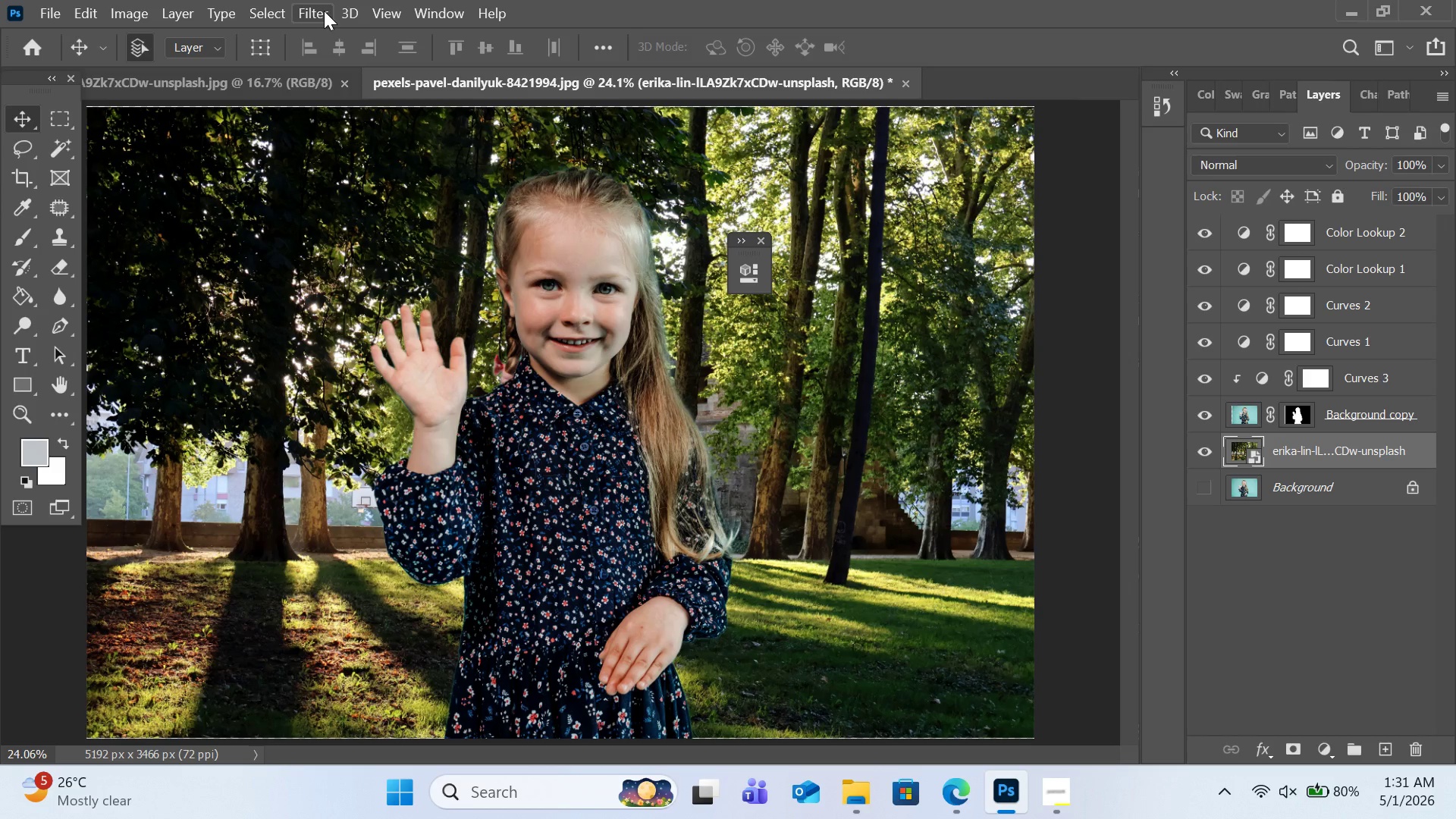 
left_click_drag(start_coordinate=[545, 413], to_coordinate=[315, 441])
 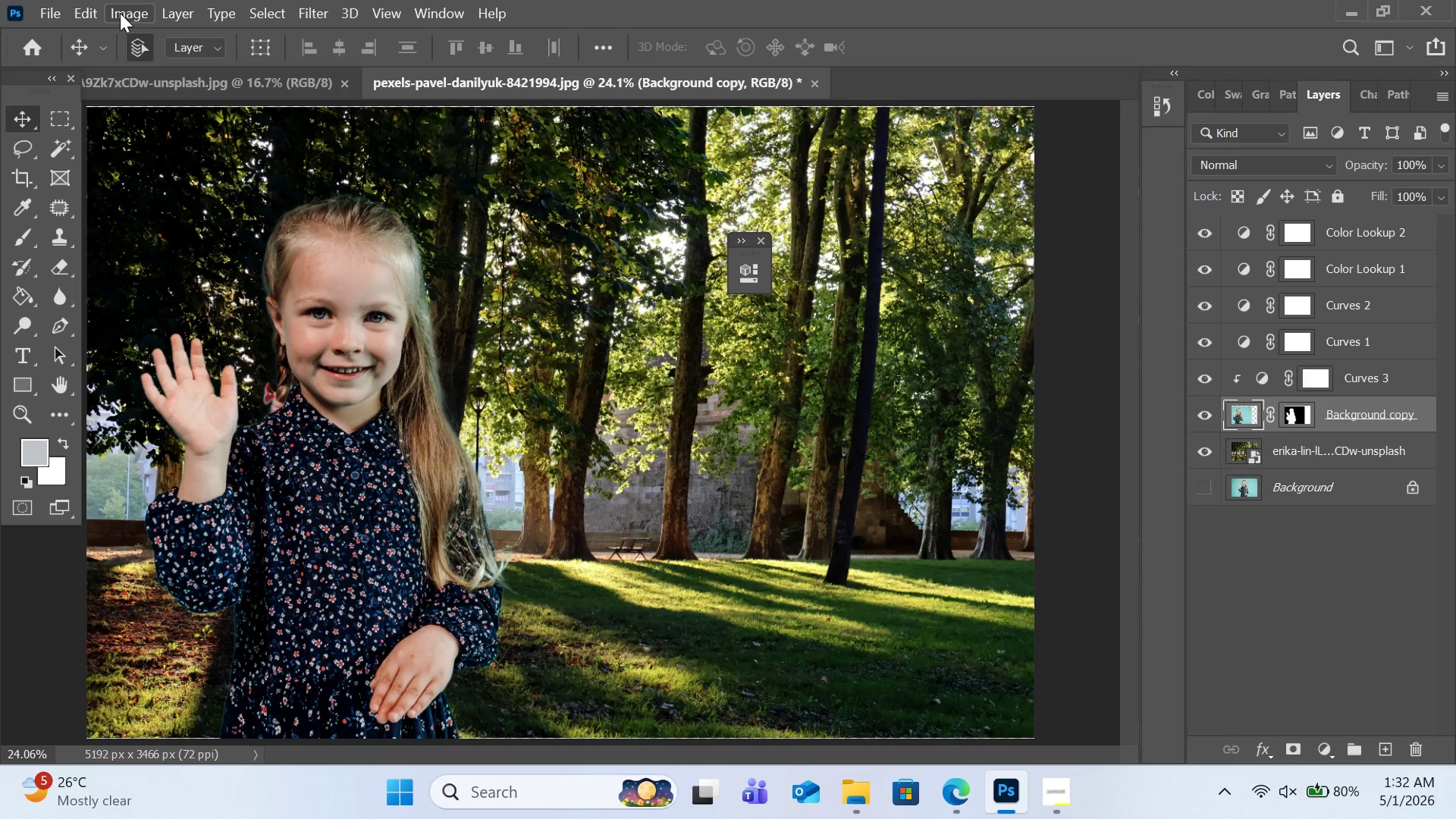 
wait(6.94)
 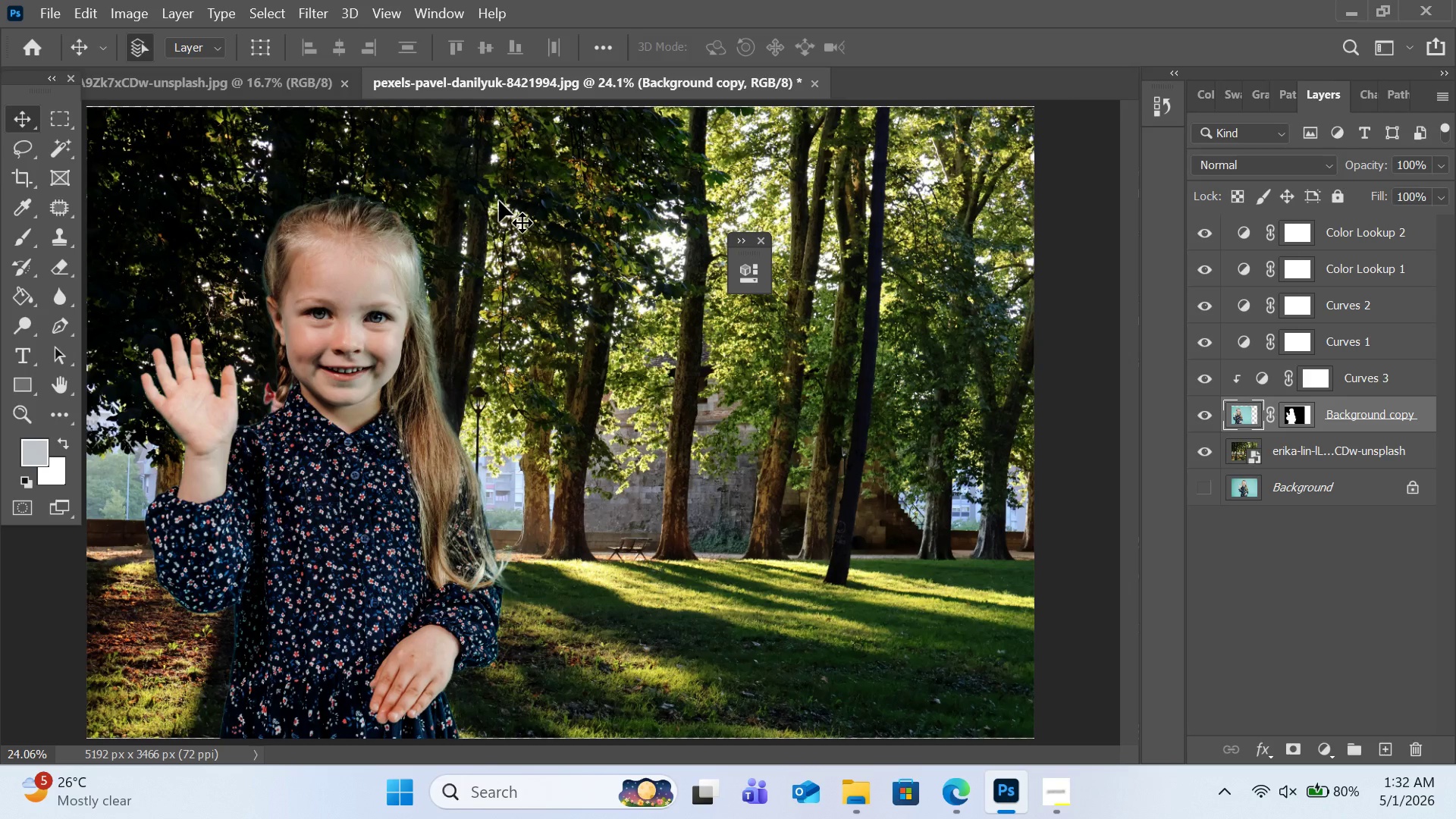 
left_click([316, 23])
 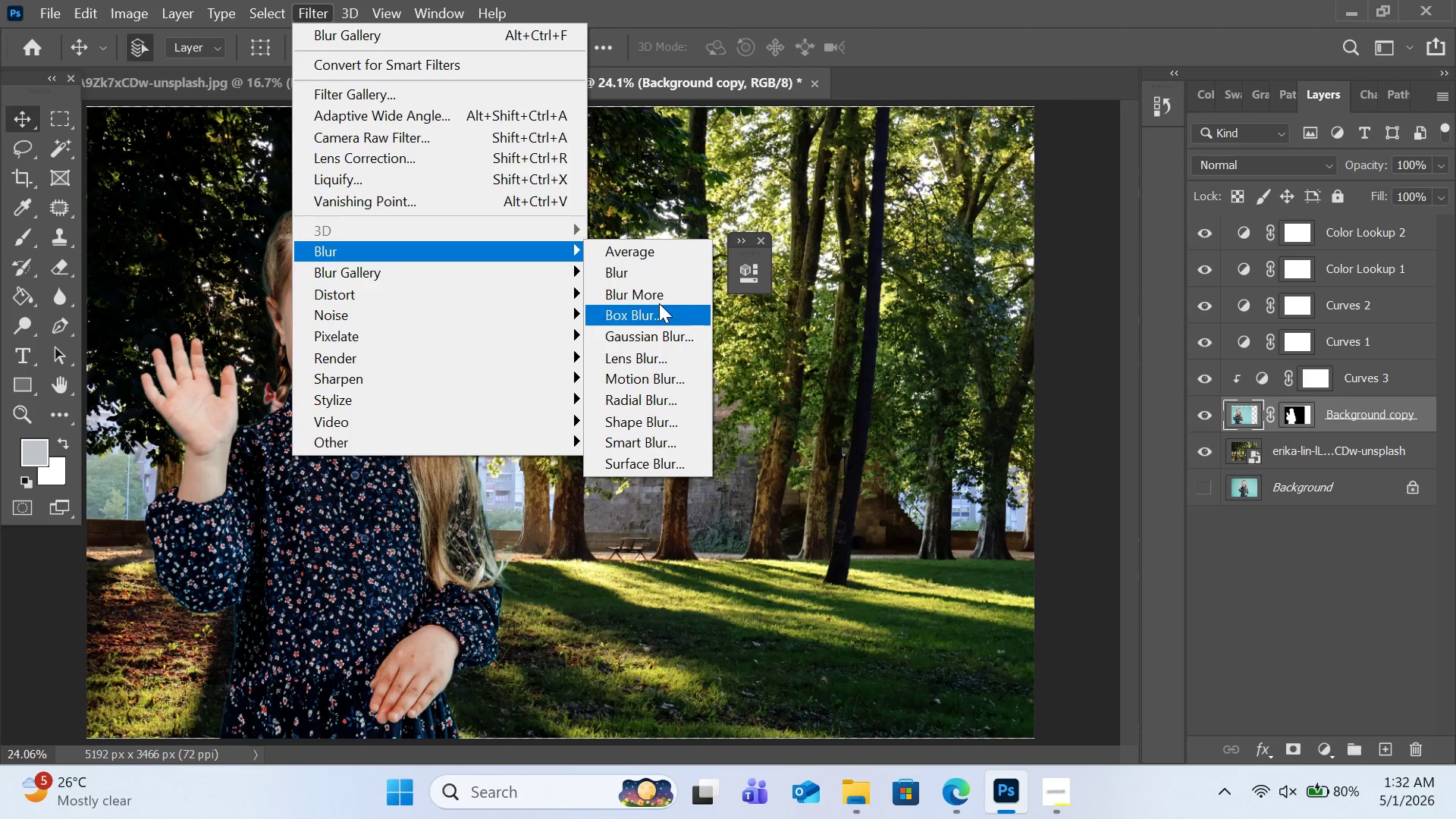 
mouse_move([522, 259])
 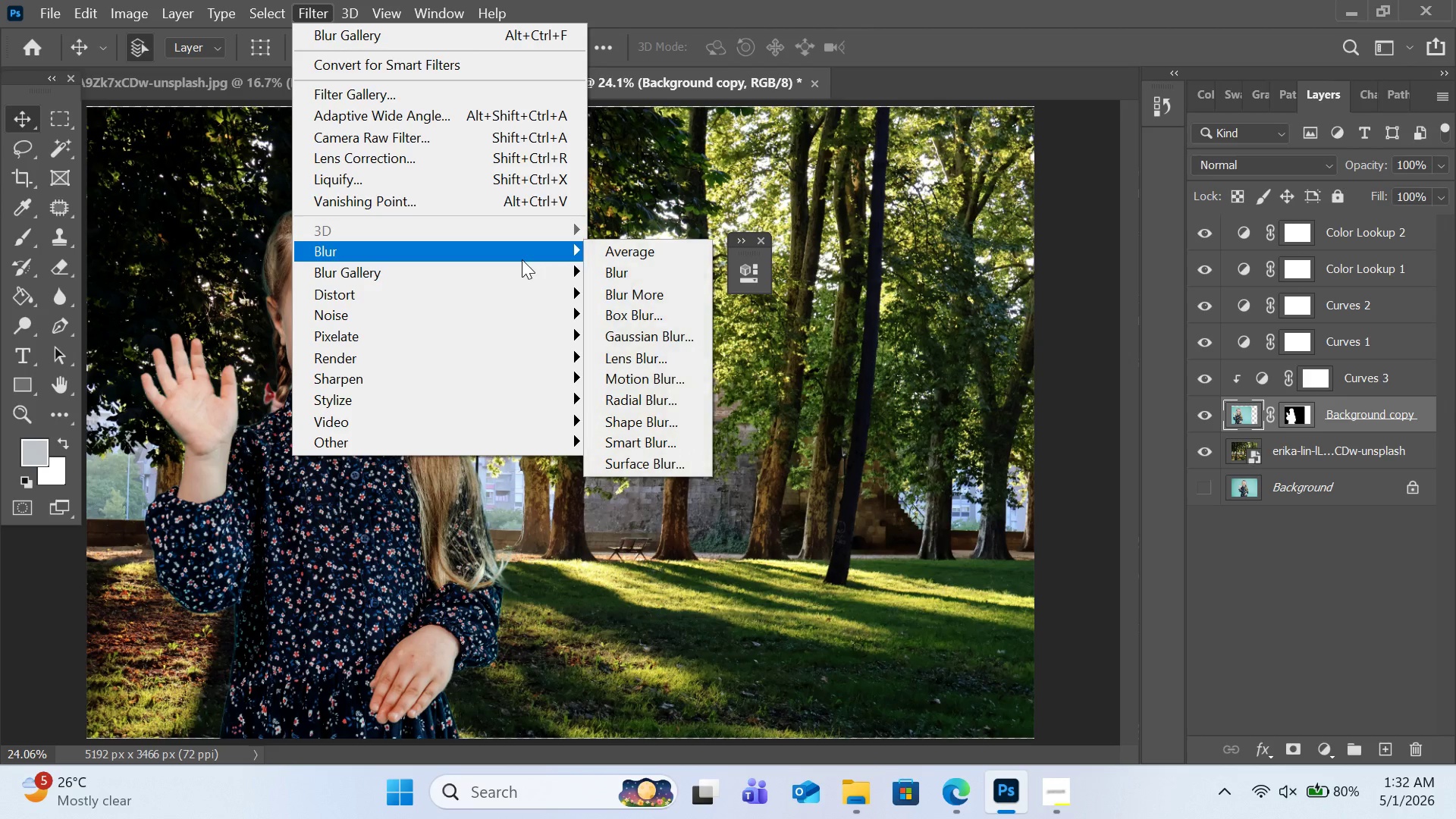 
mouse_move([541, 259])
 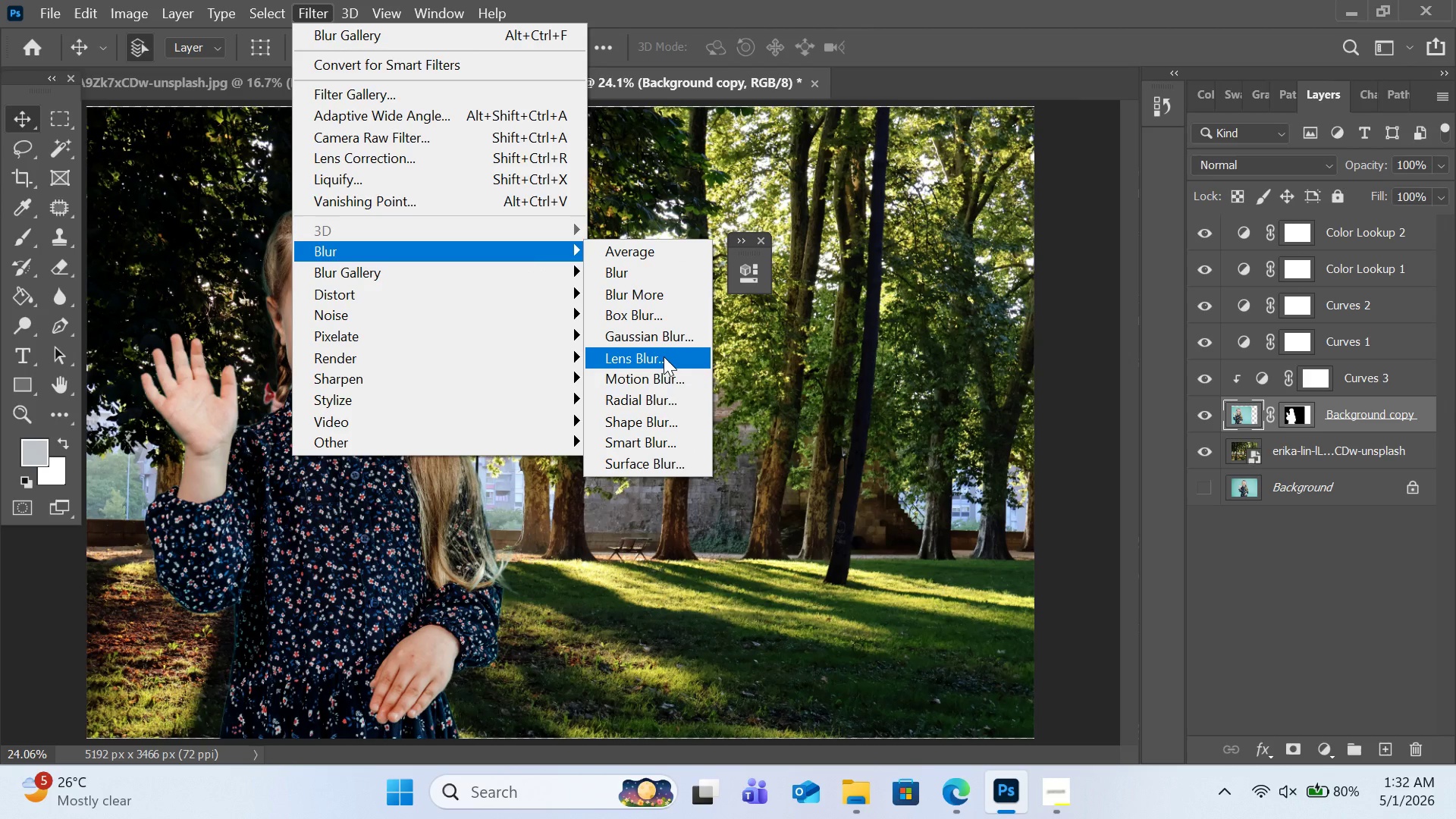 
left_click([664, 356])
 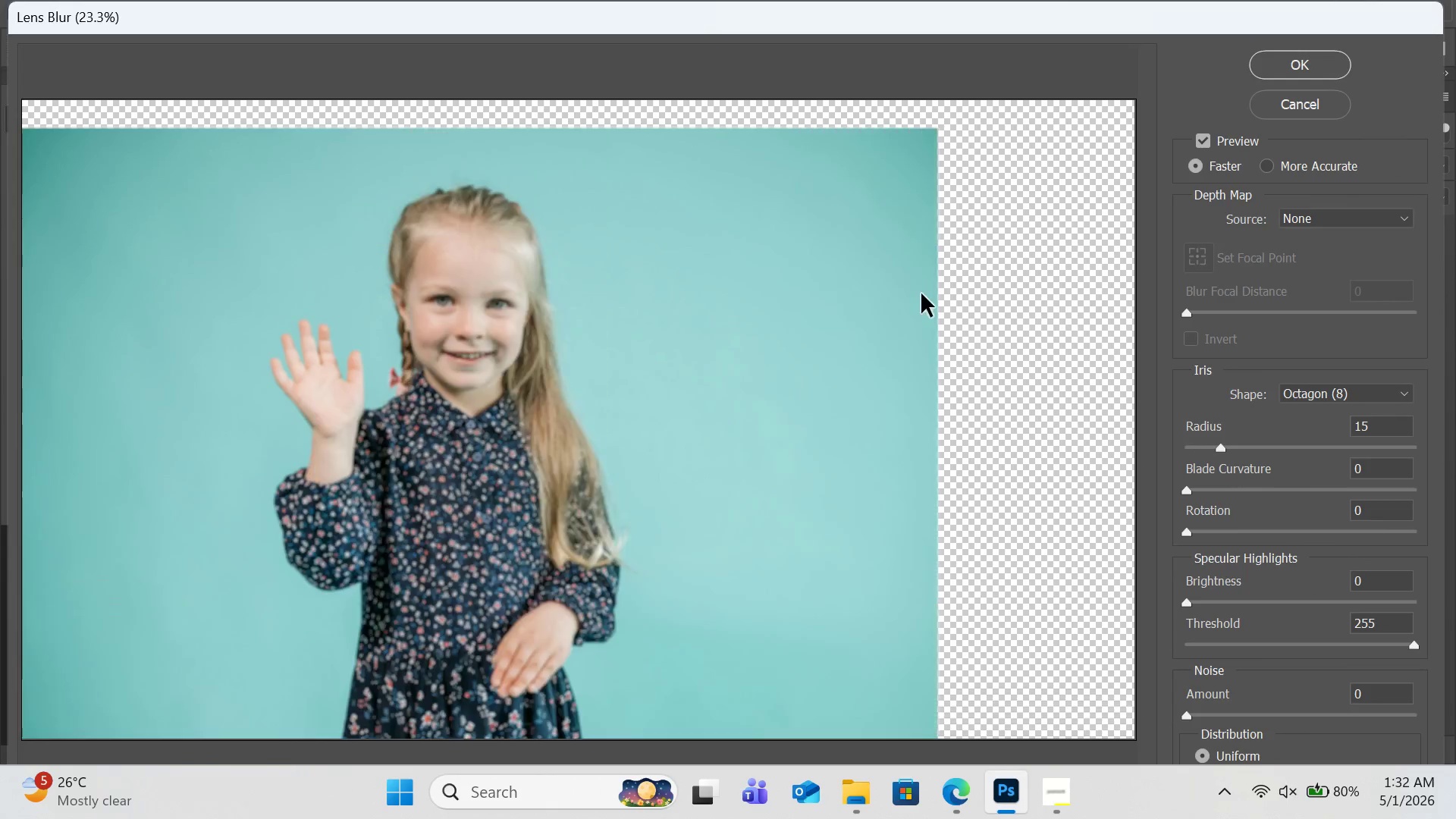 
wait(5.17)
 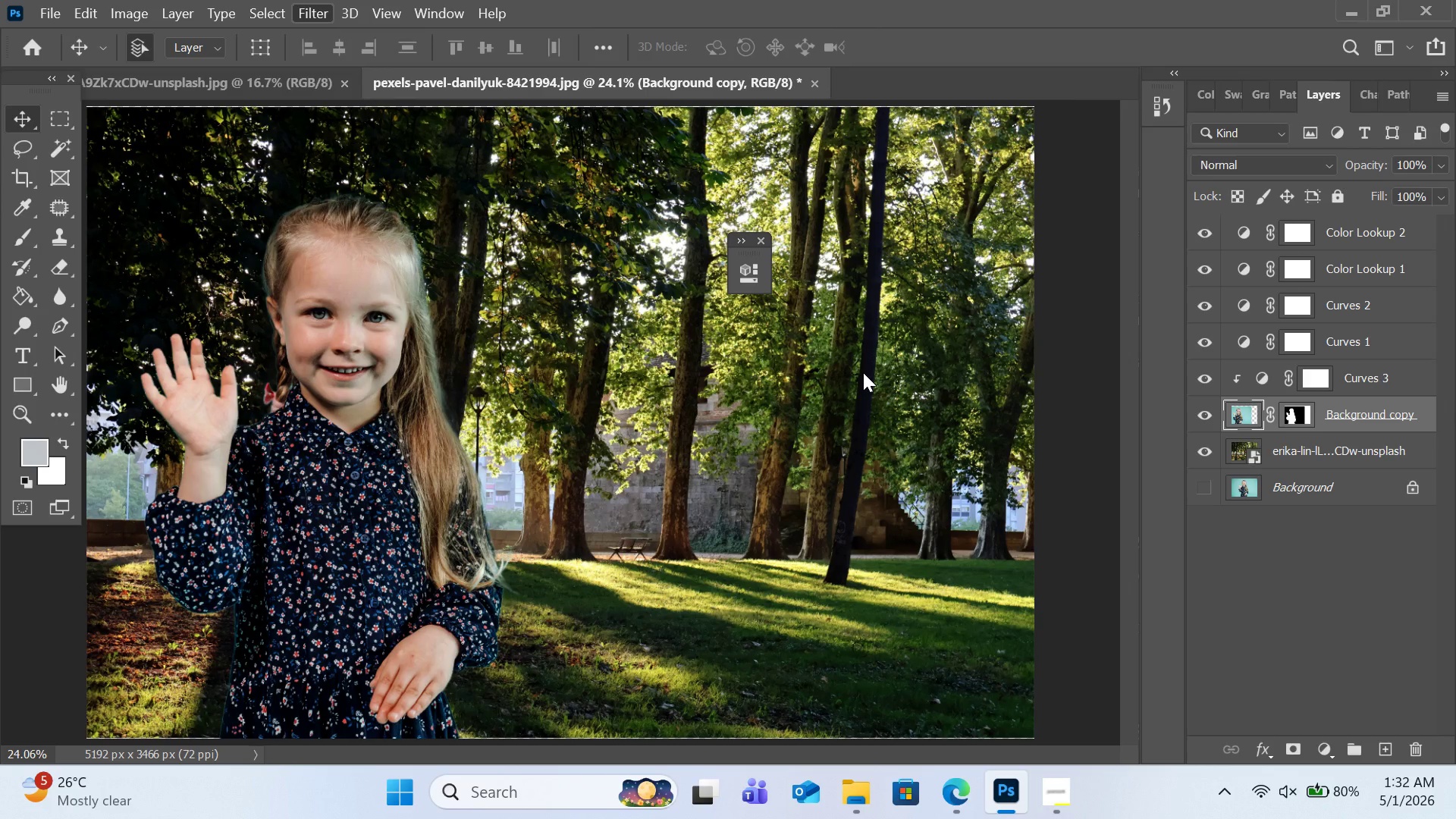 
left_click([1279, 99])
 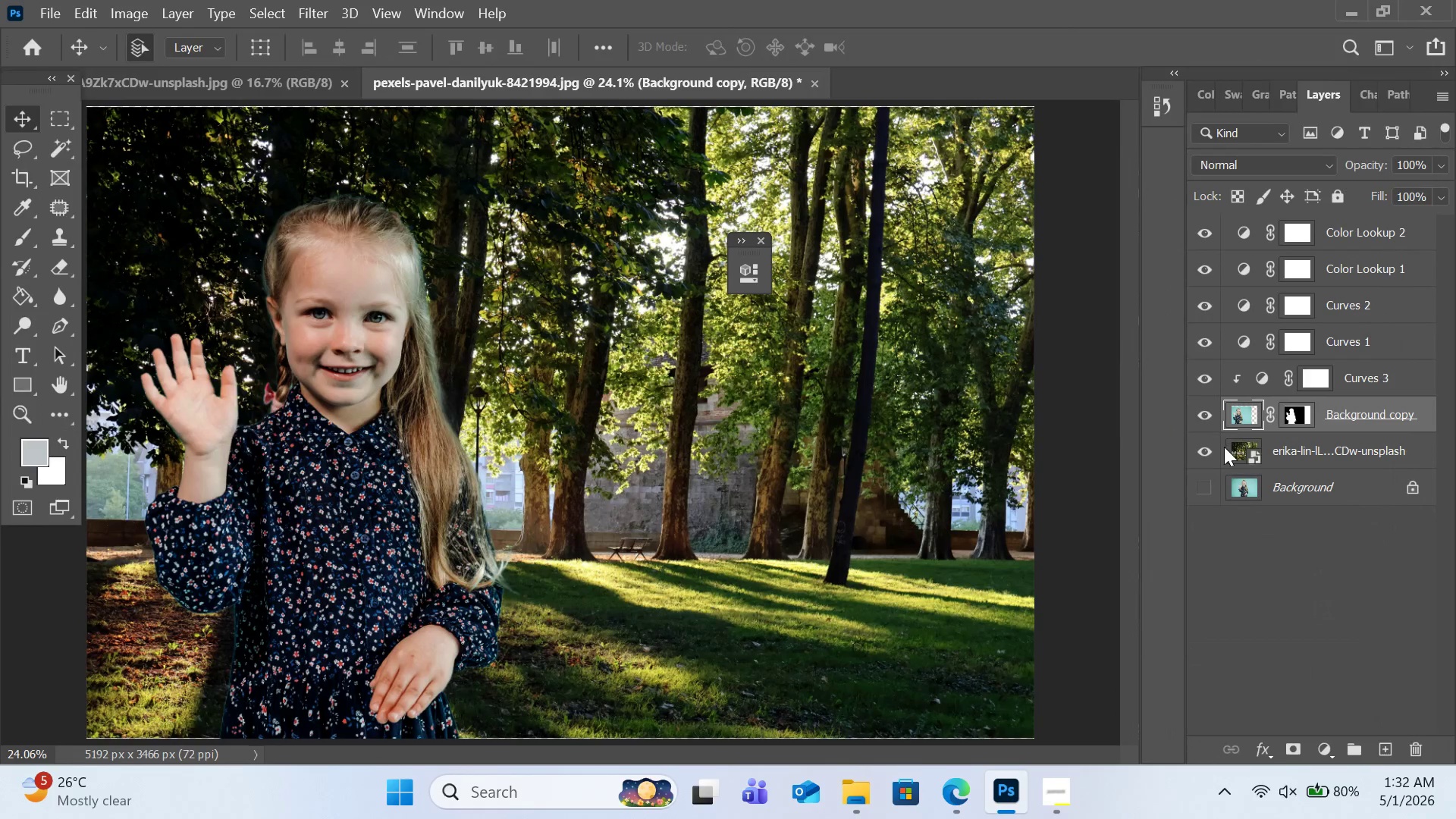 
left_click([1307, 447])
 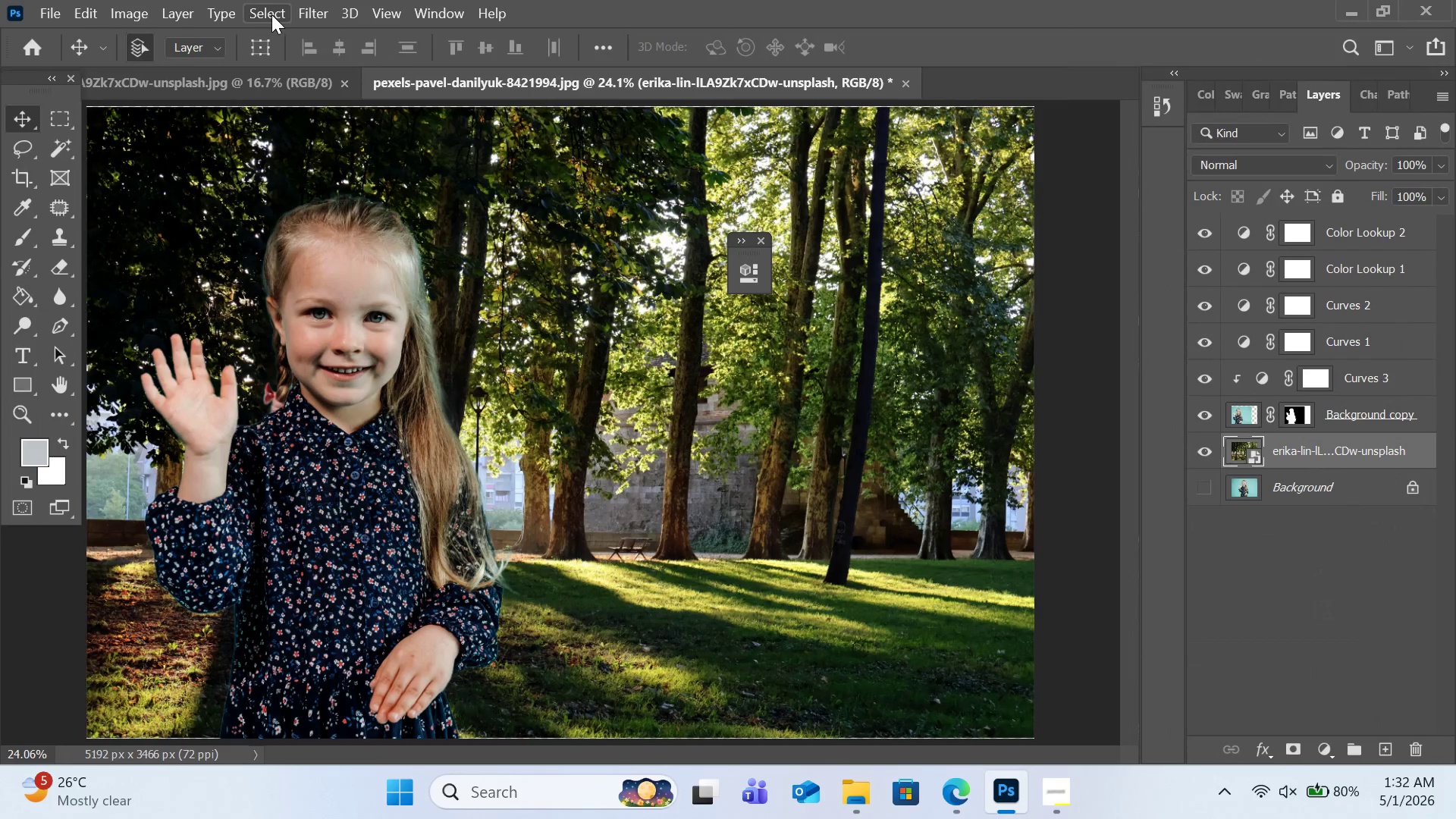 
wait(6.28)
 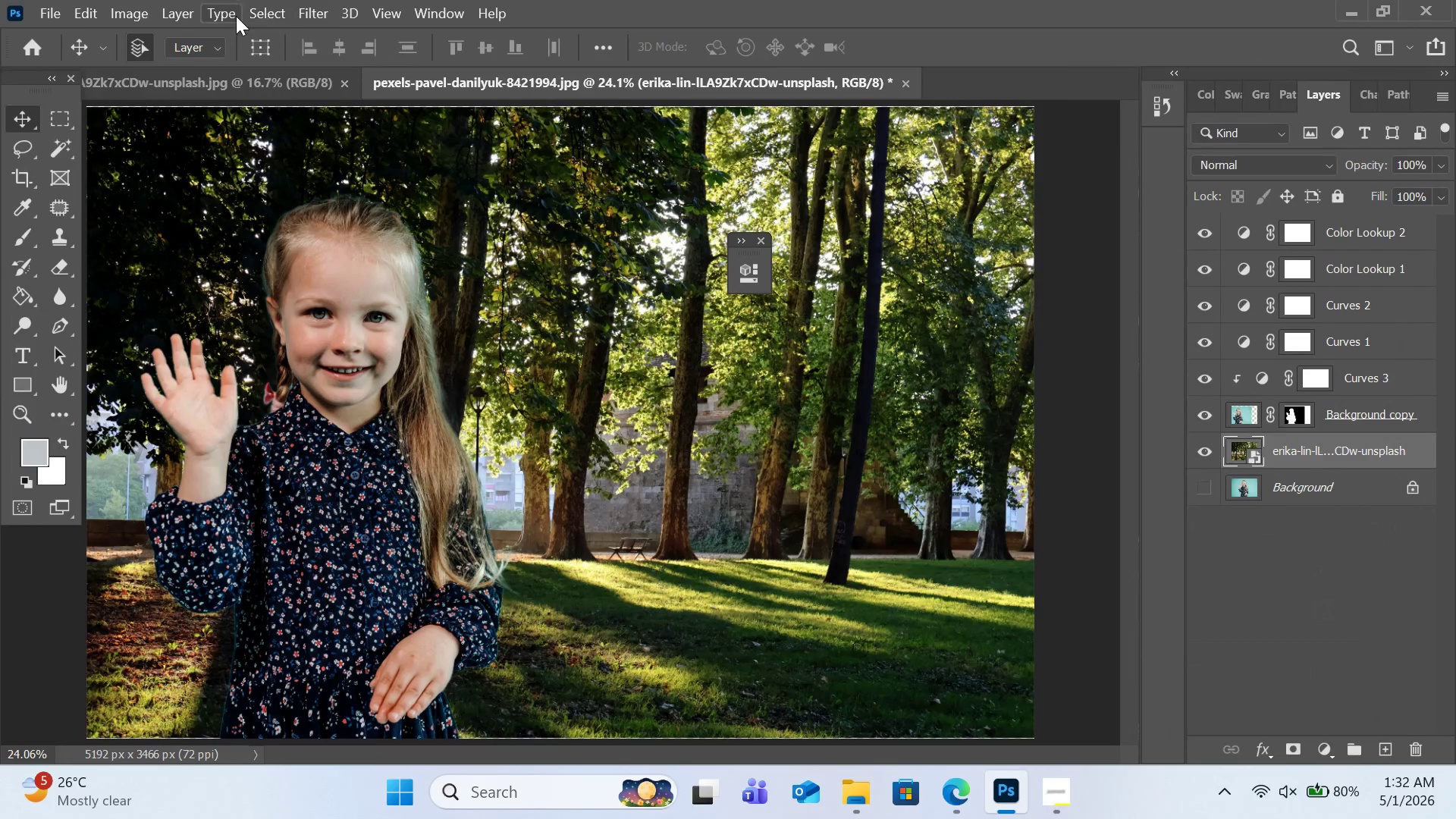 
left_click([306, 12])
 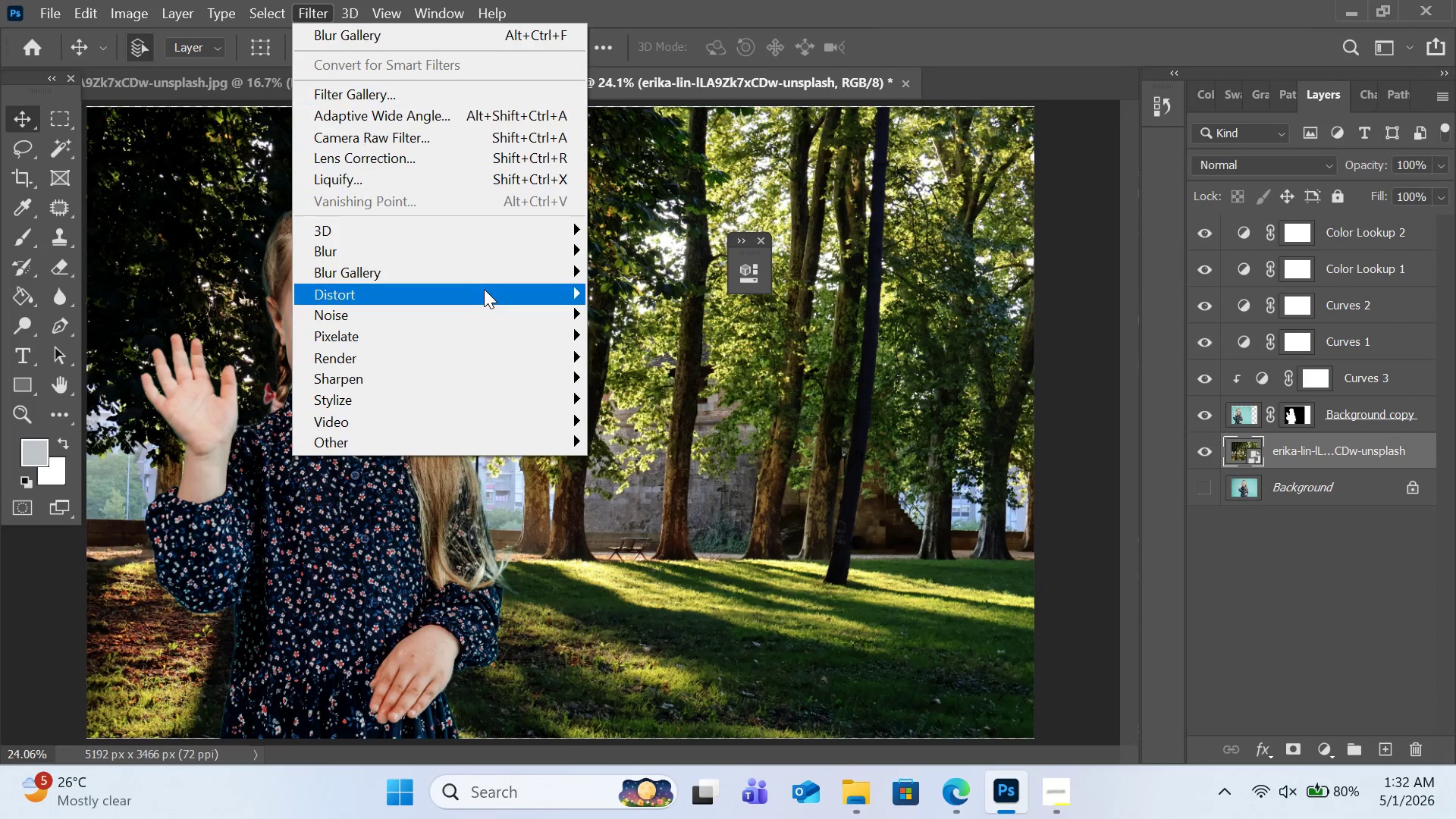 
mouse_move([510, 263])
 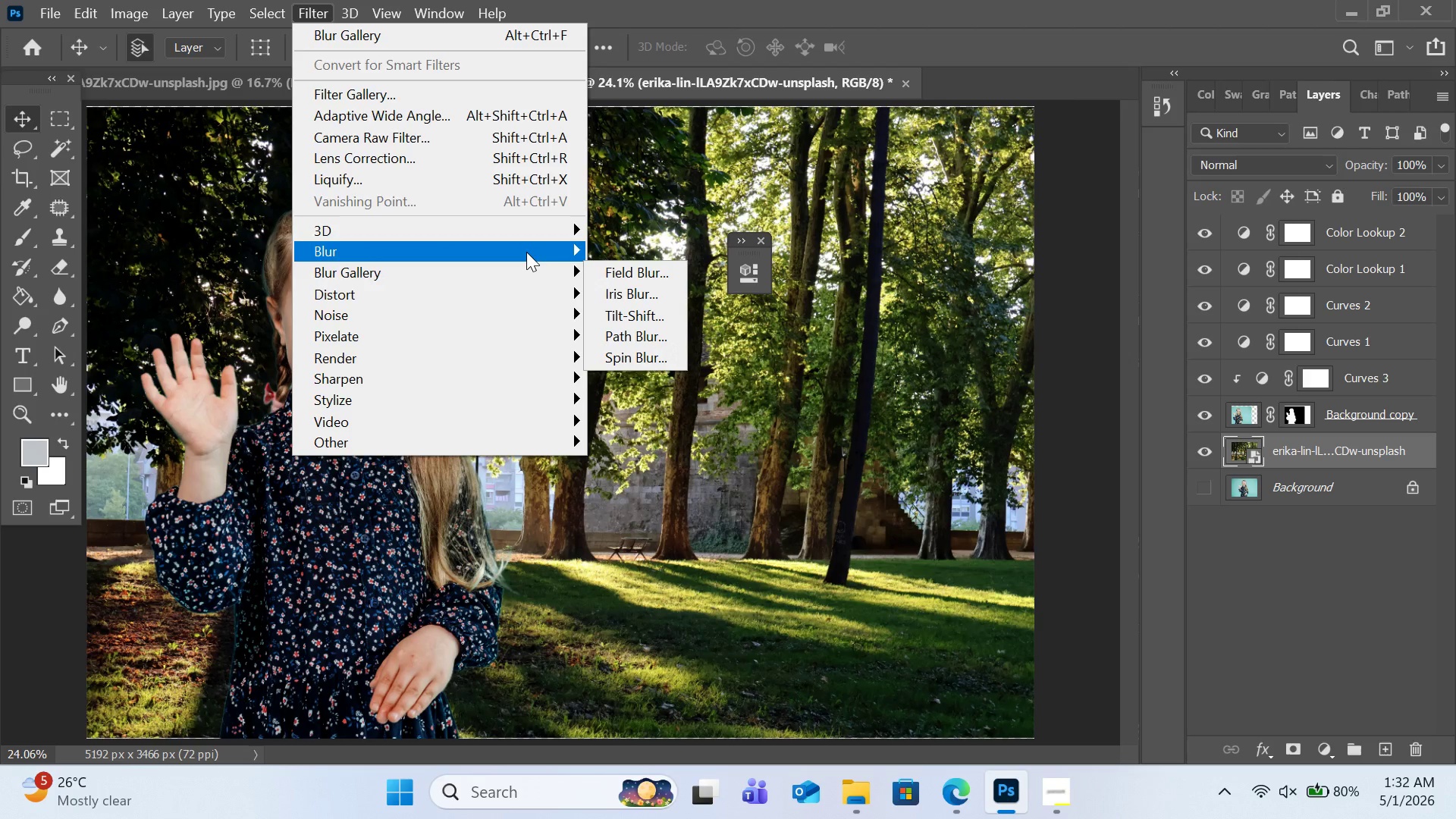 
mouse_move([544, 256])
 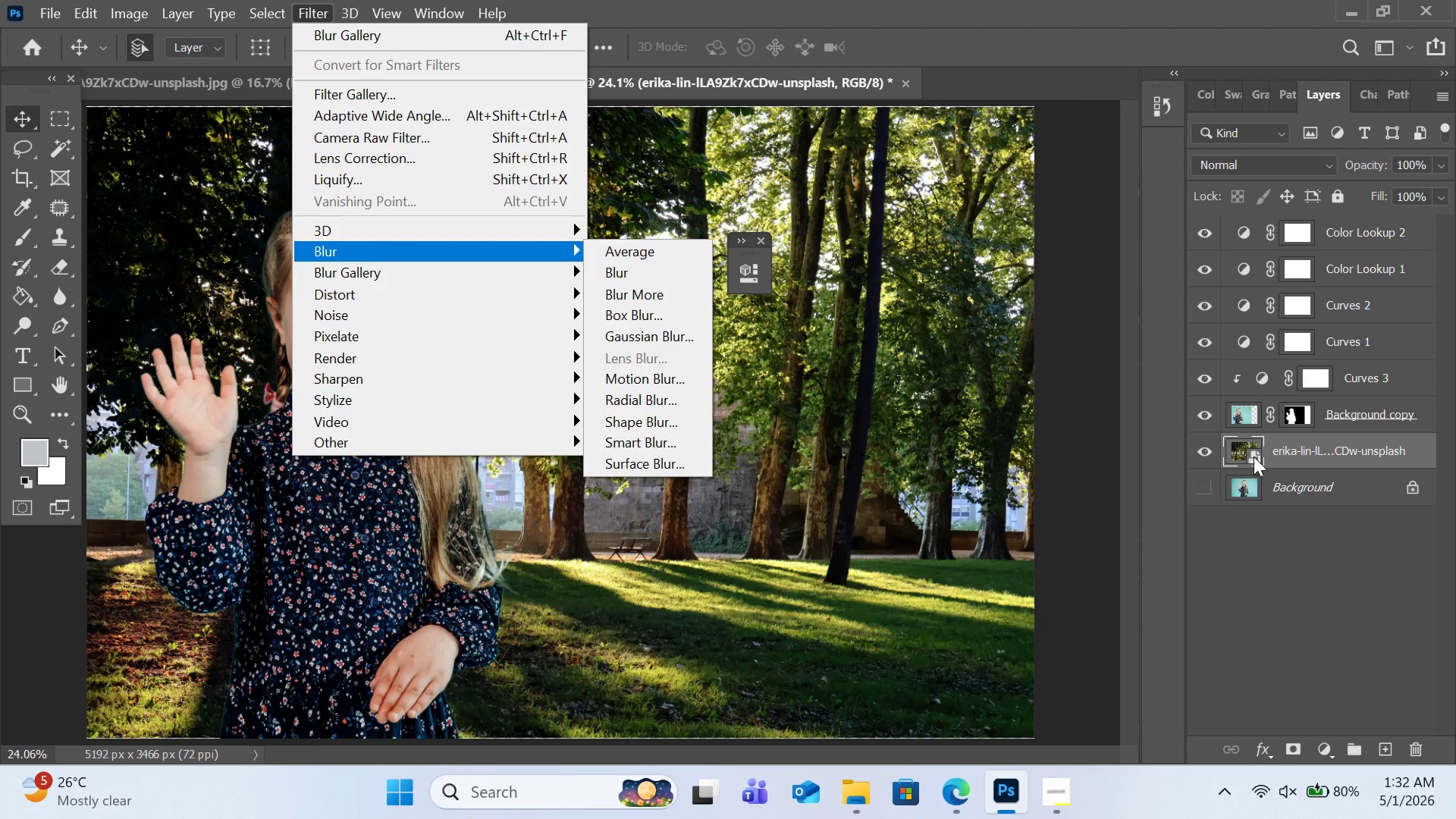 
double_click([1253, 457])
 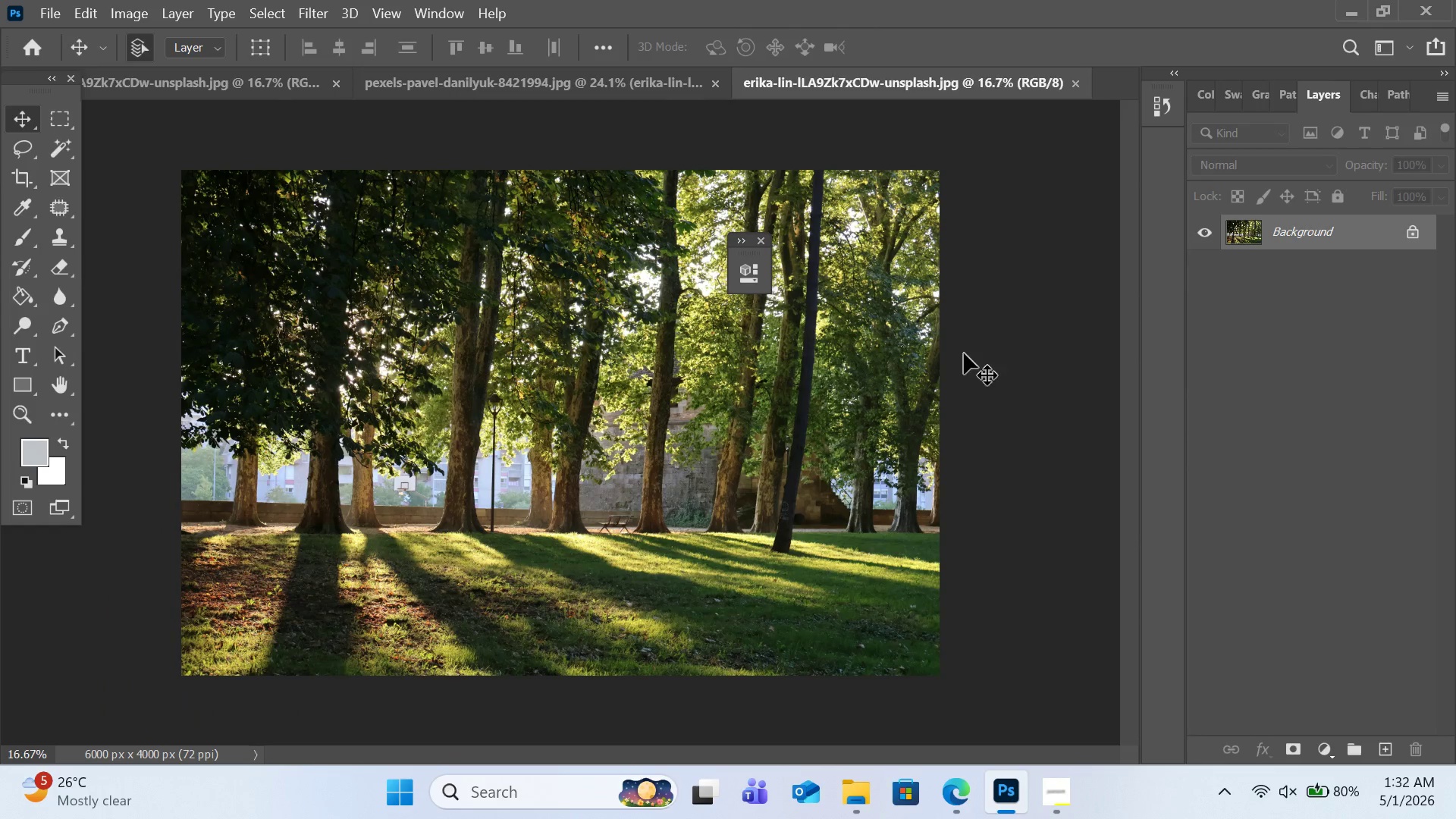 
left_click([257, 19])
 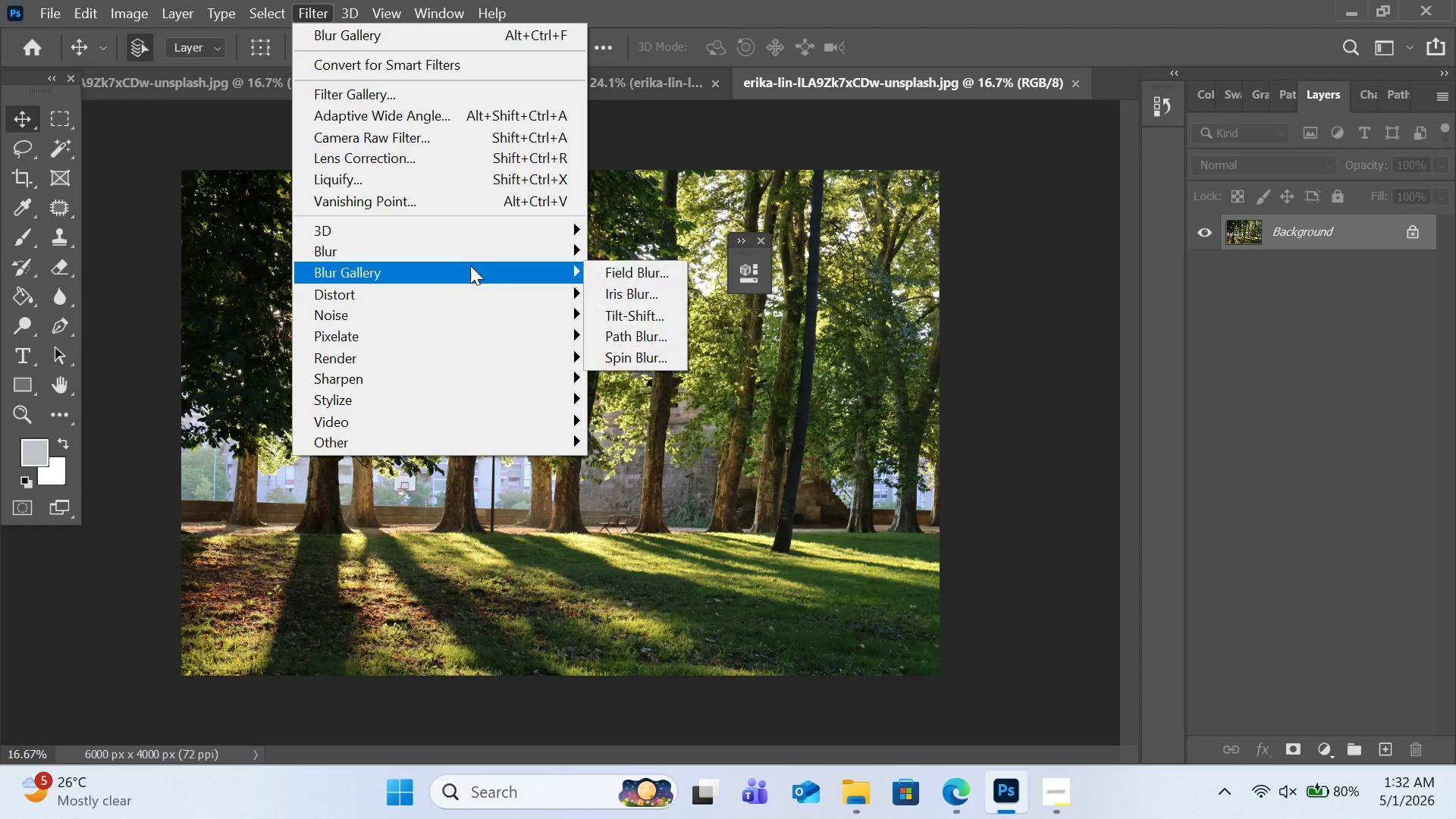 
wait(6.25)
 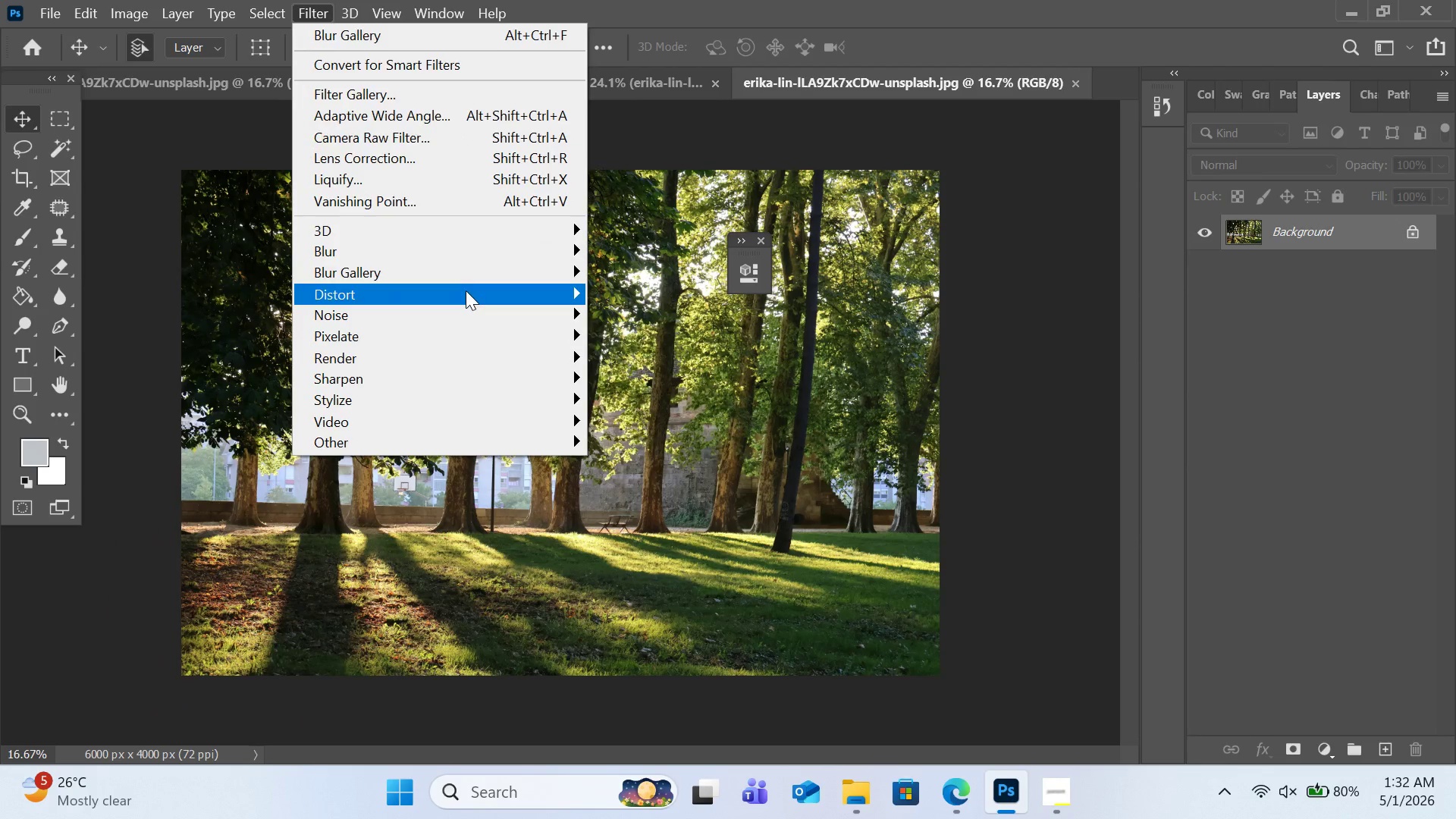 
left_click([648, 359])
 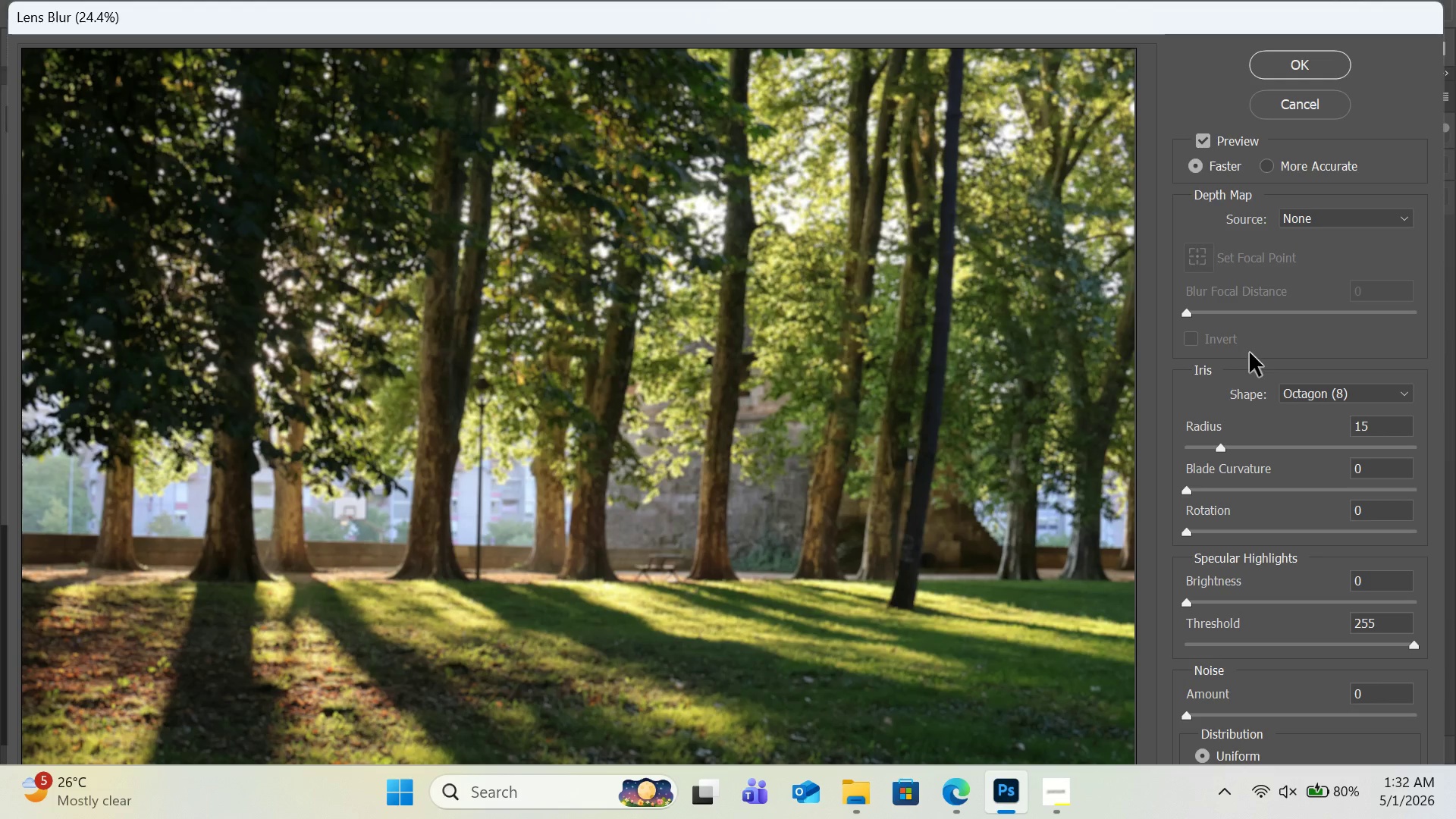 
wait(7.09)
 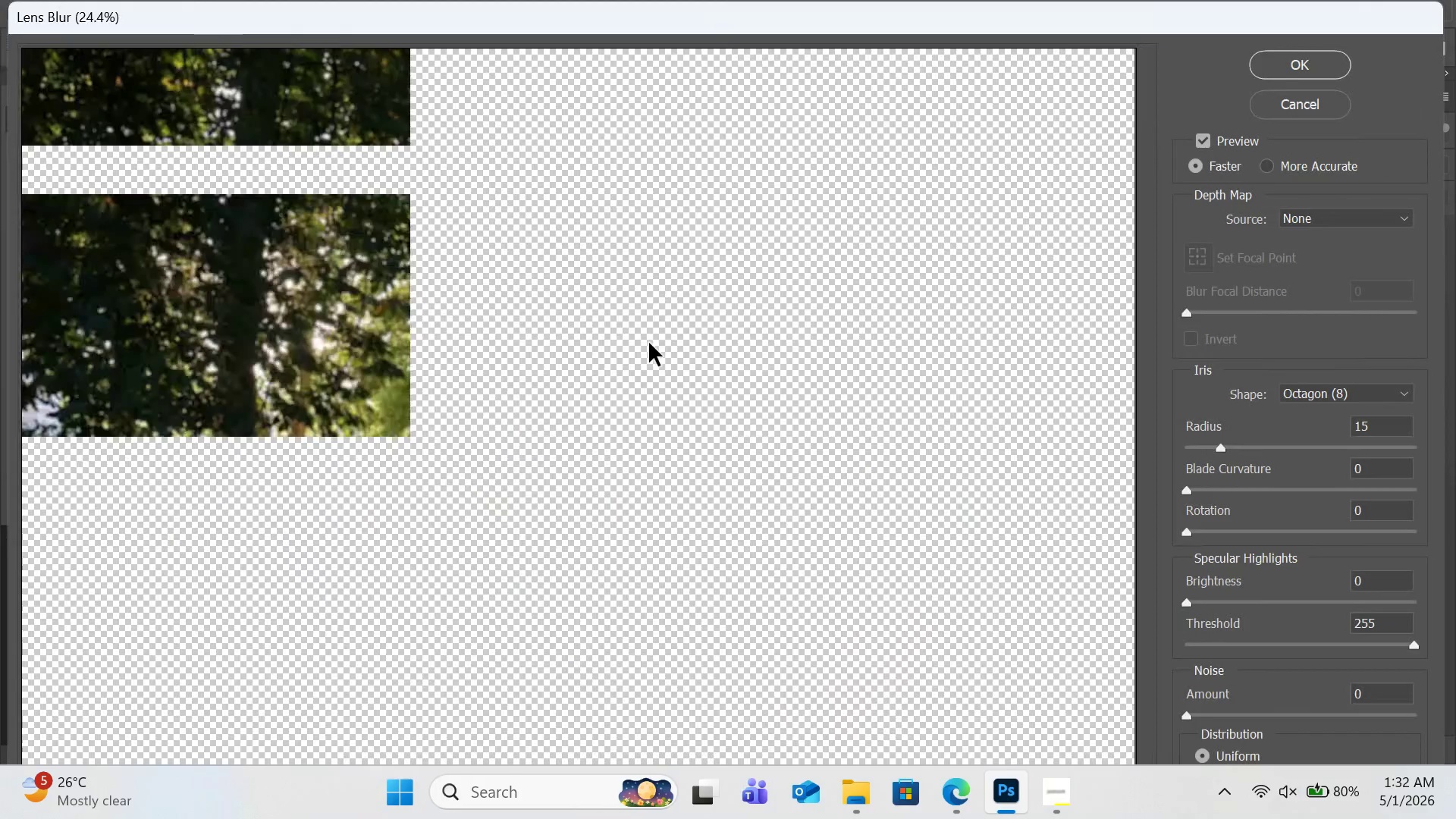 
left_click([1238, 445])
 